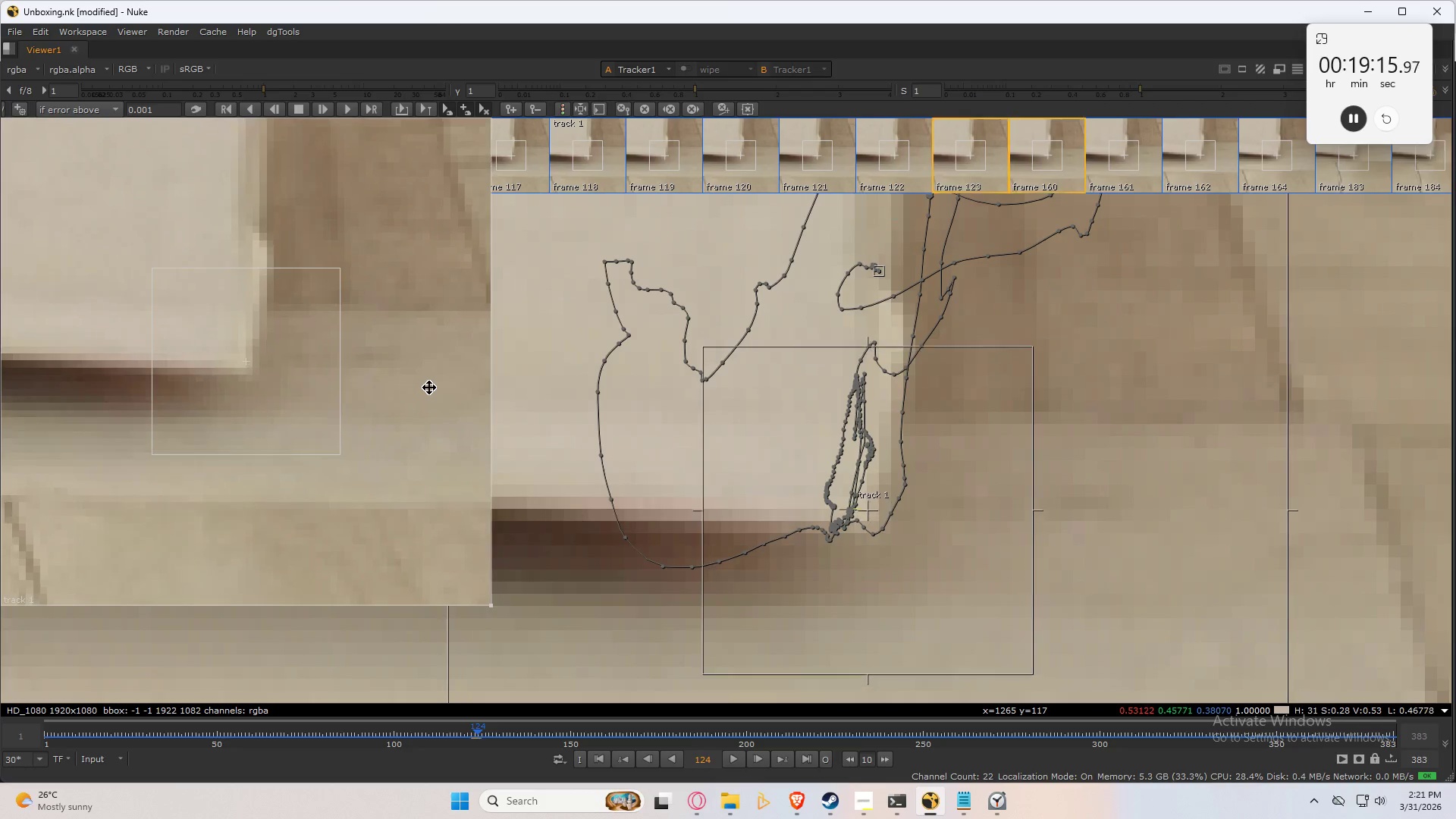 
key(ArrowLeft)
 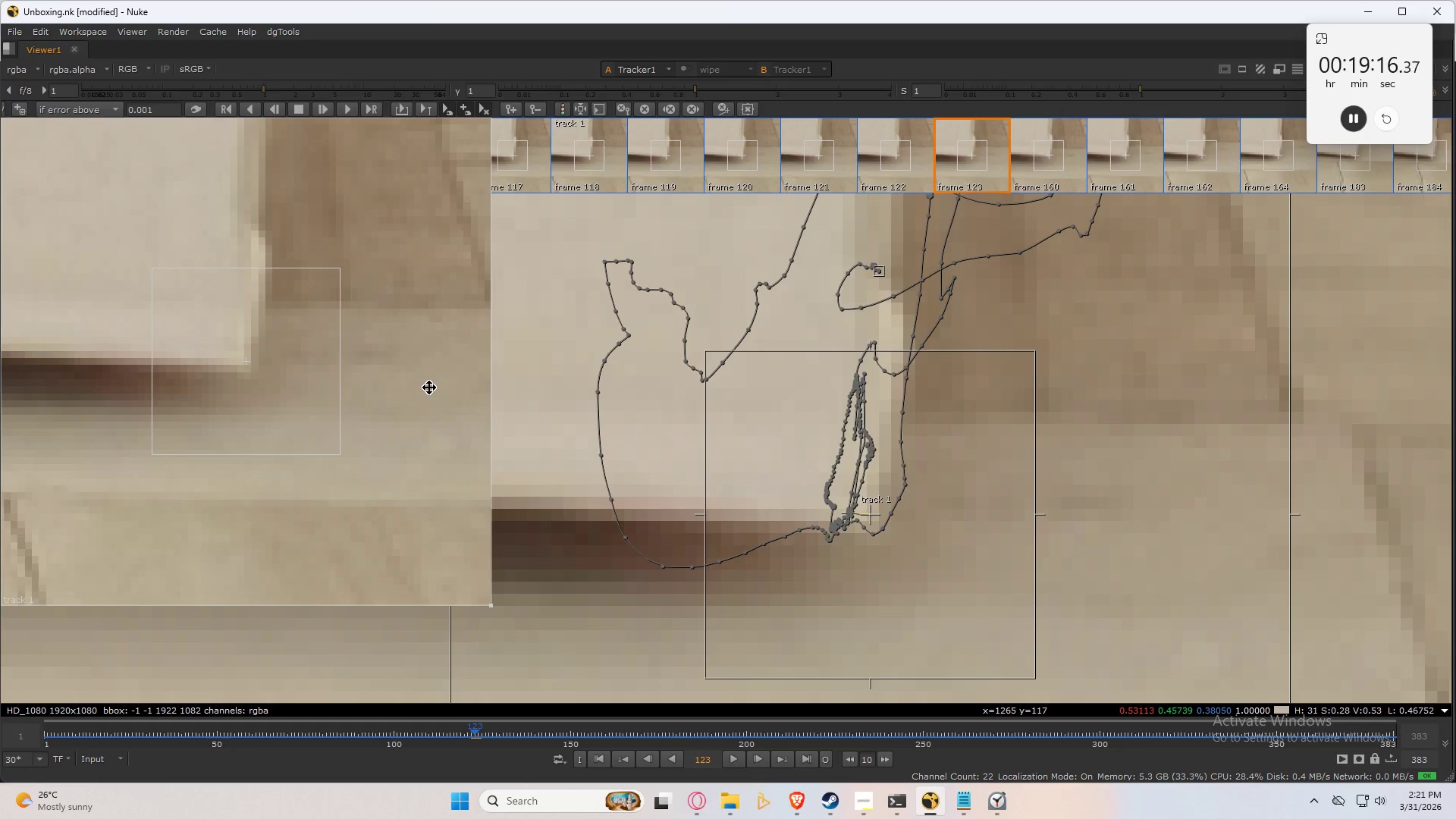 
key(ArrowRight)
 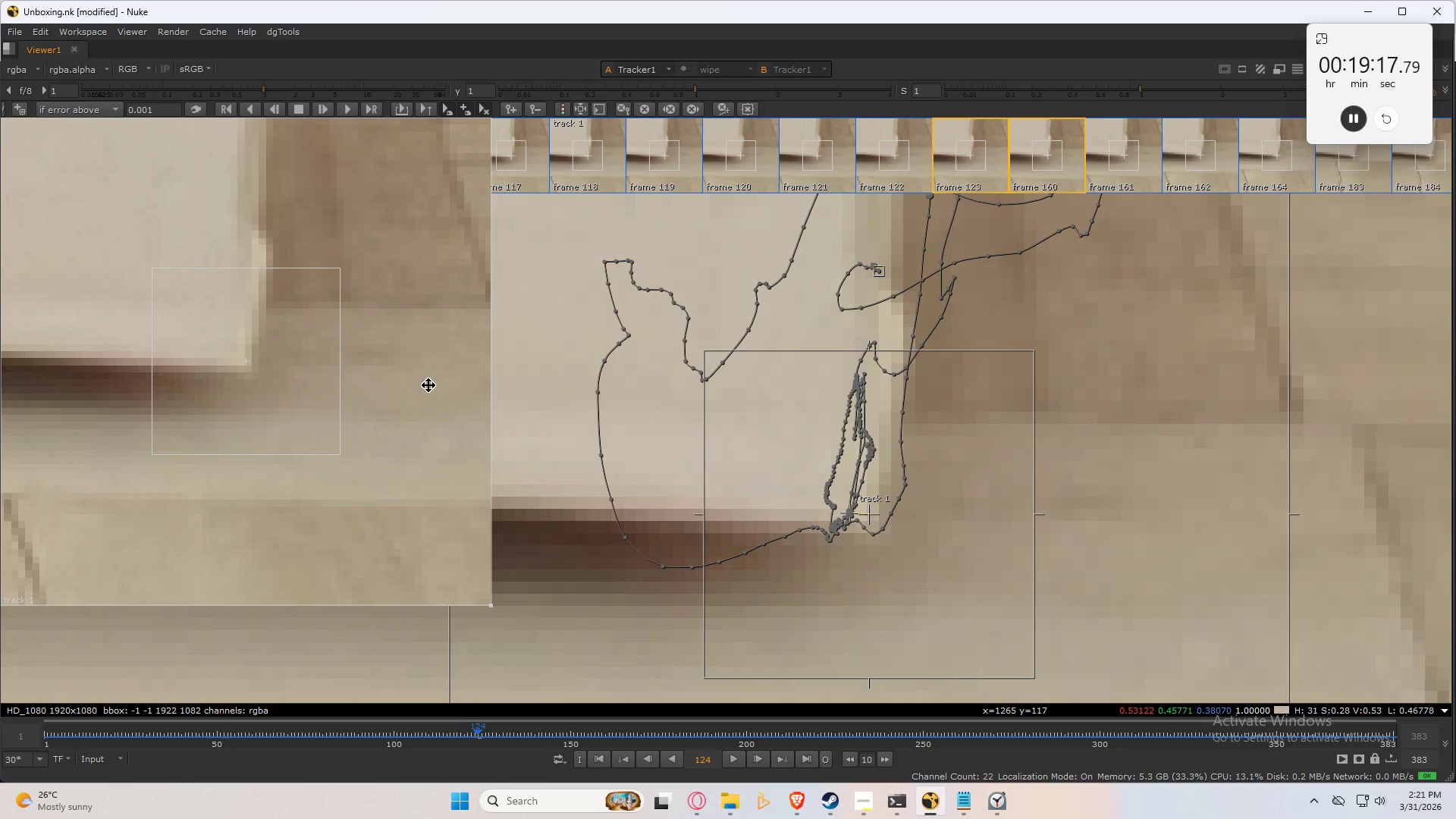 
key(ArrowRight)
 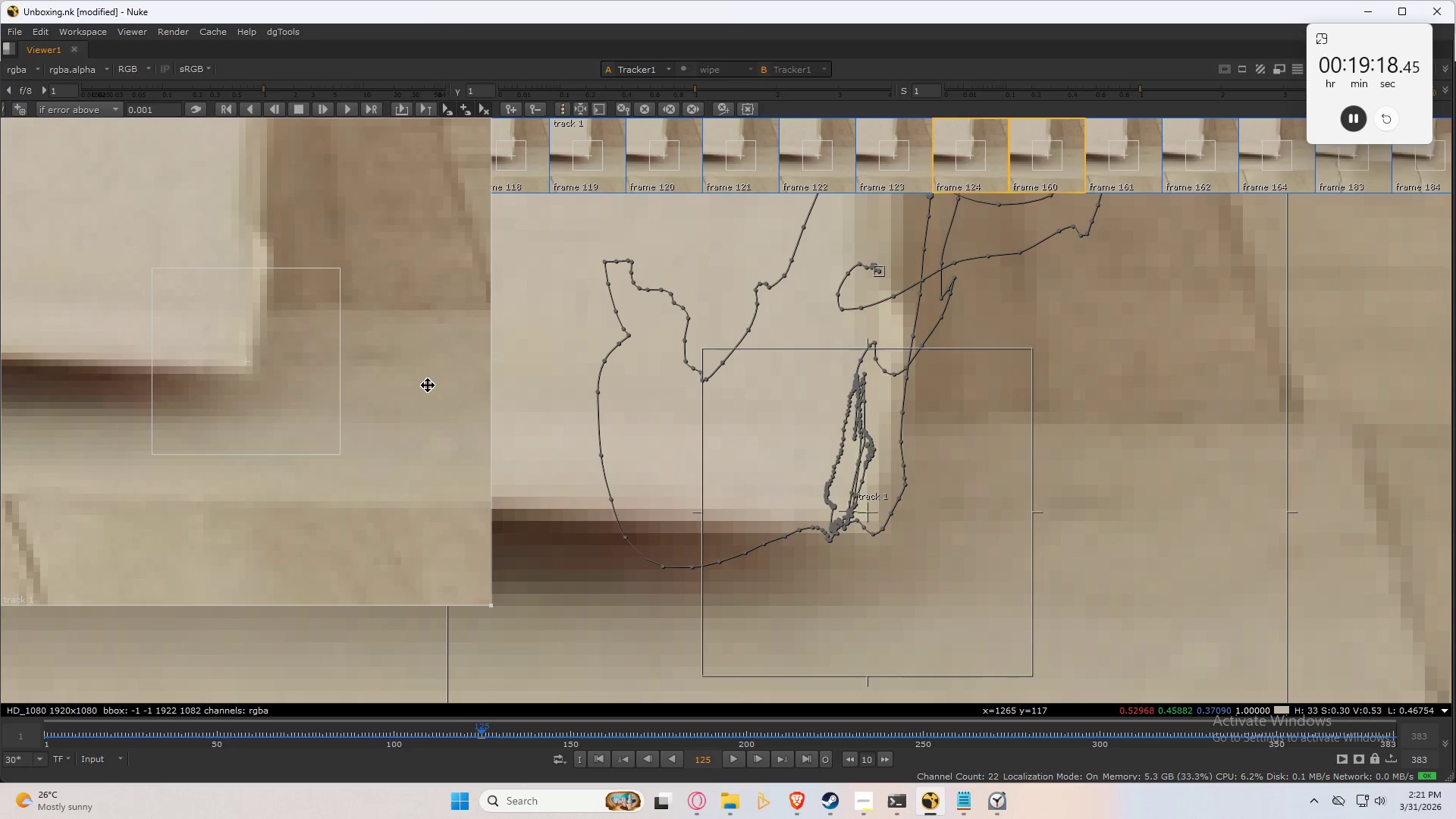 
key(ArrowLeft)
 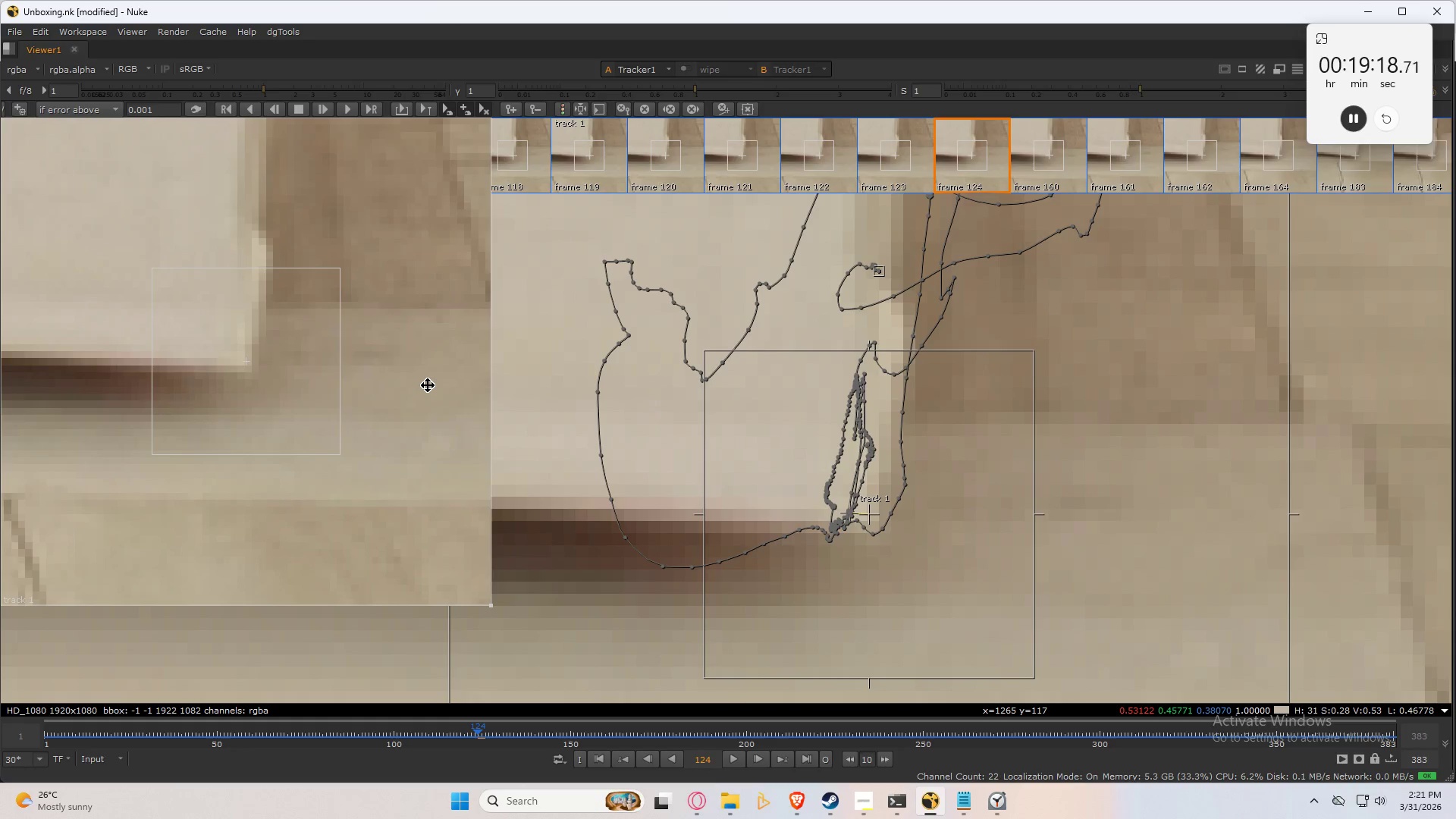 
key(ArrowRight)
 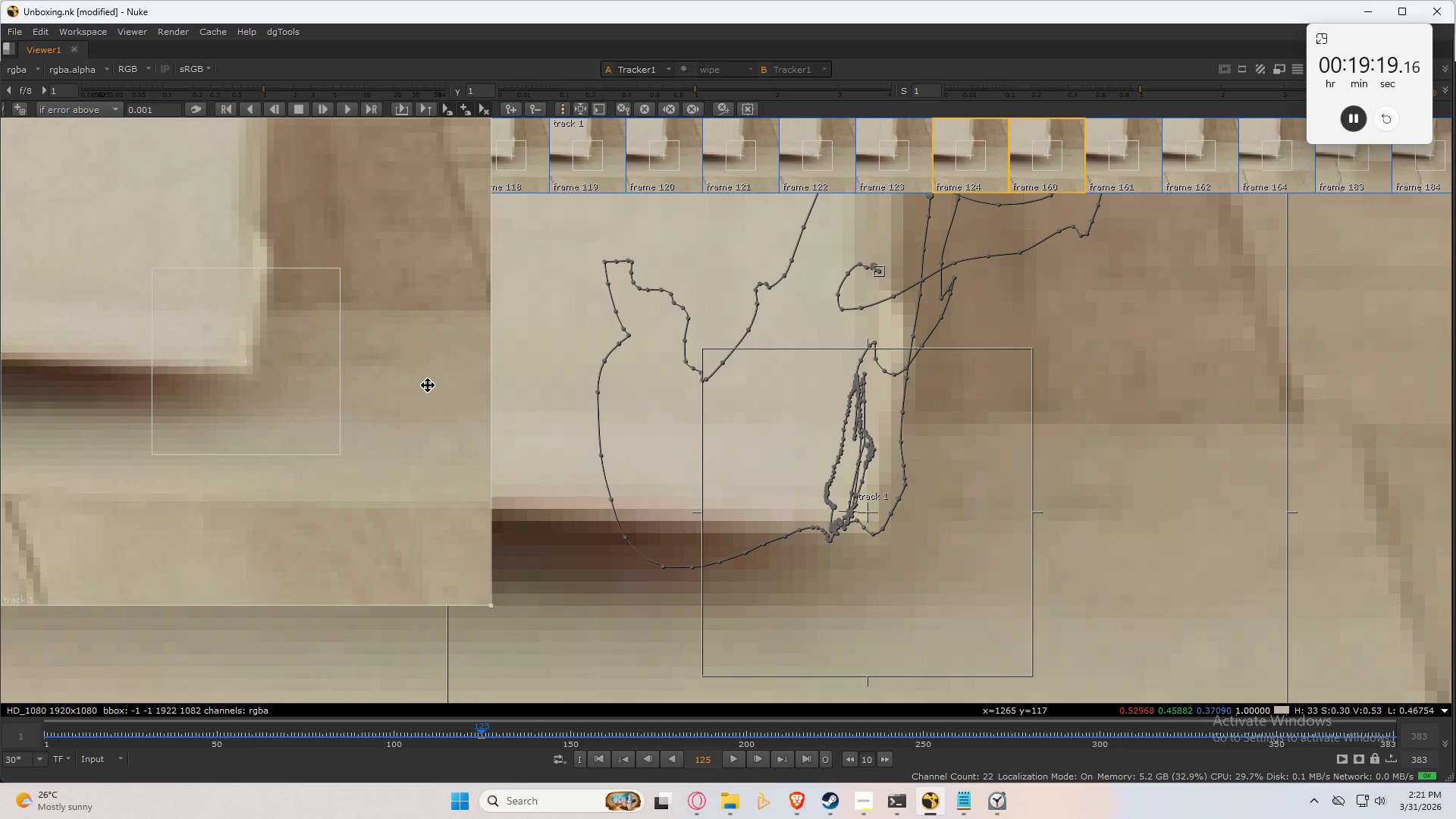 
left_click_drag(start_coordinate=[428, 385], to_coordinate=[427, 381])
 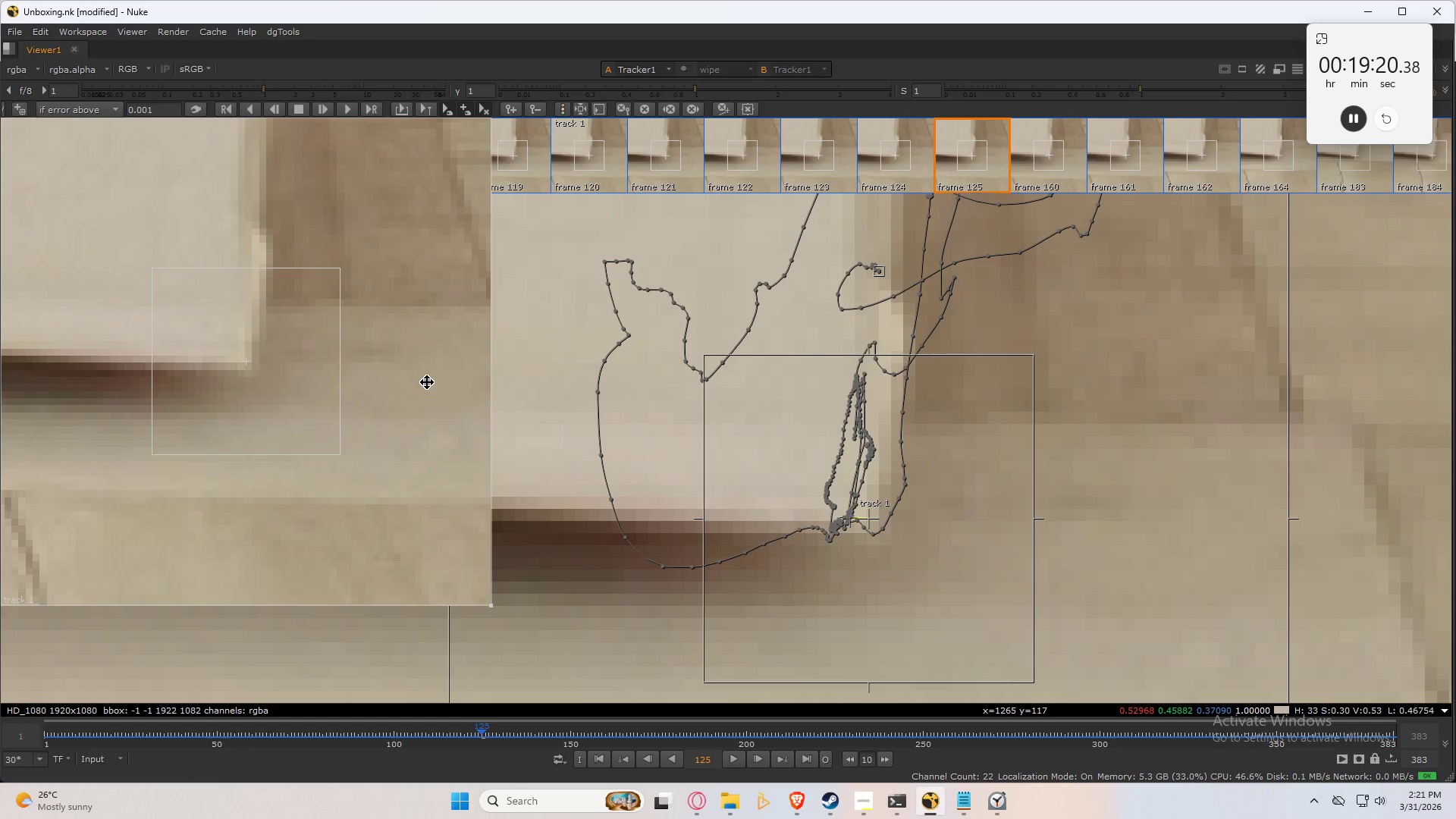 
key(ArrowRight)
 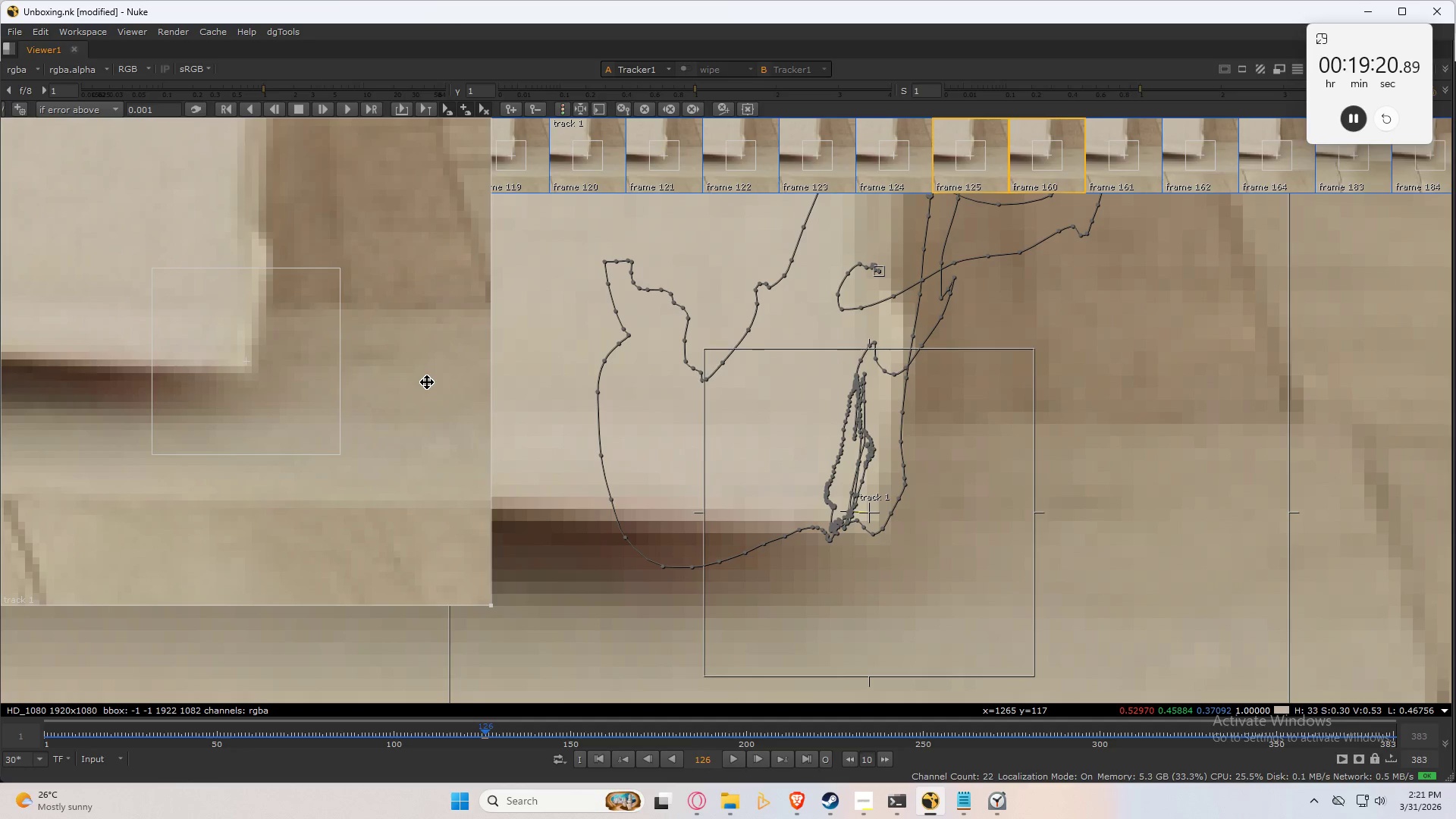 
key(ArrowLeft)
 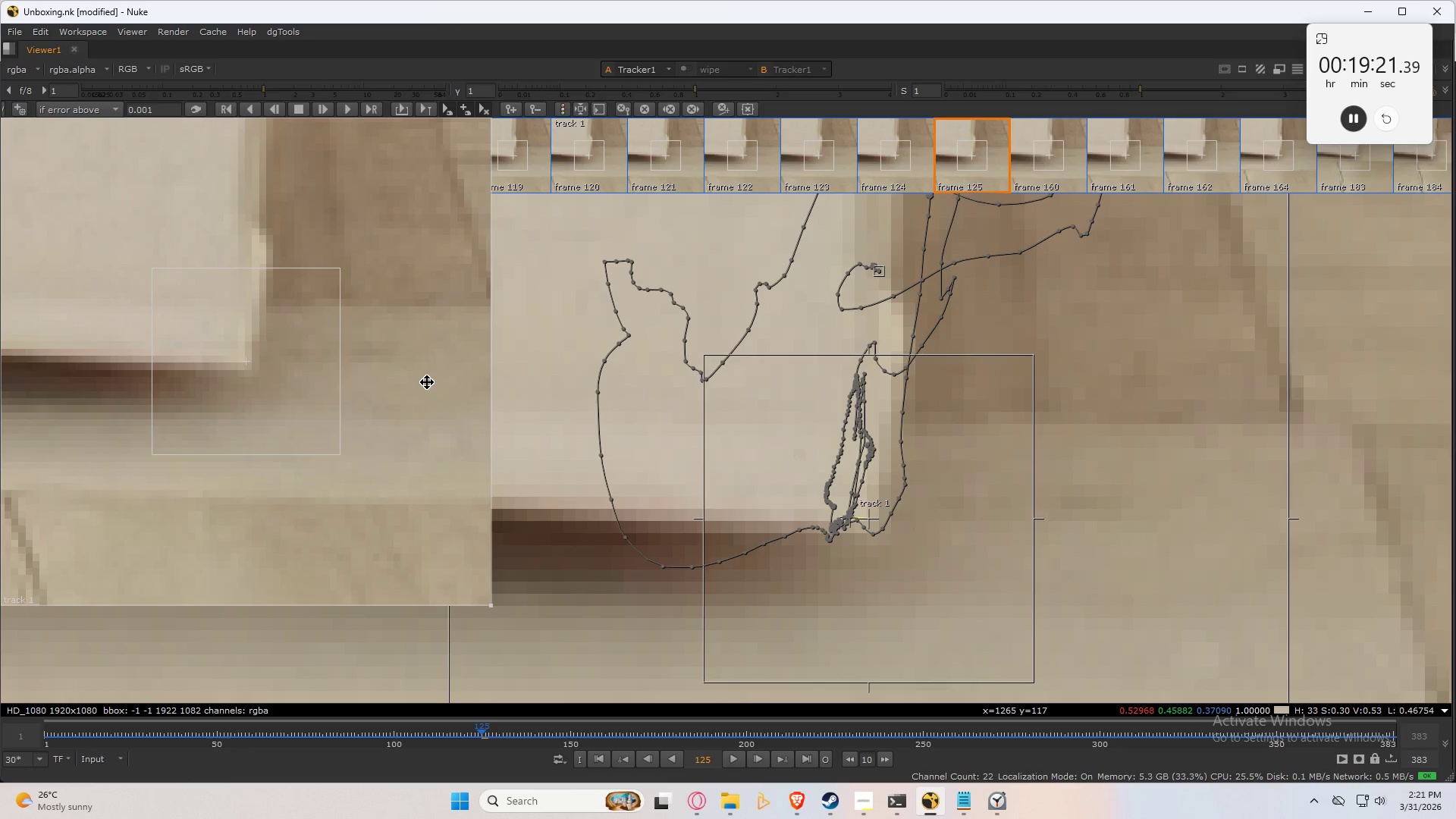 
key(ArrowRight)
 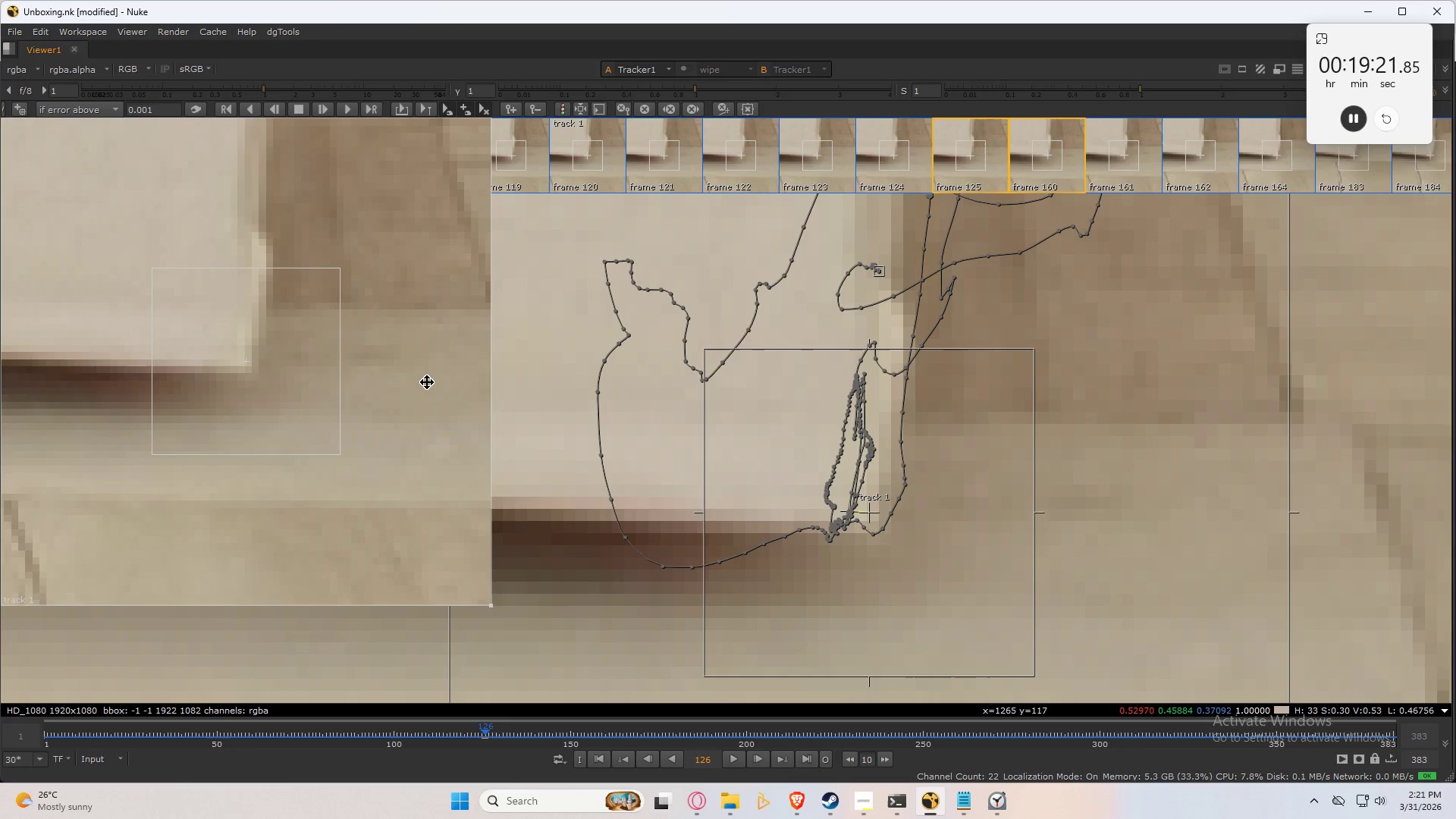 
key(ArrowLeft)
 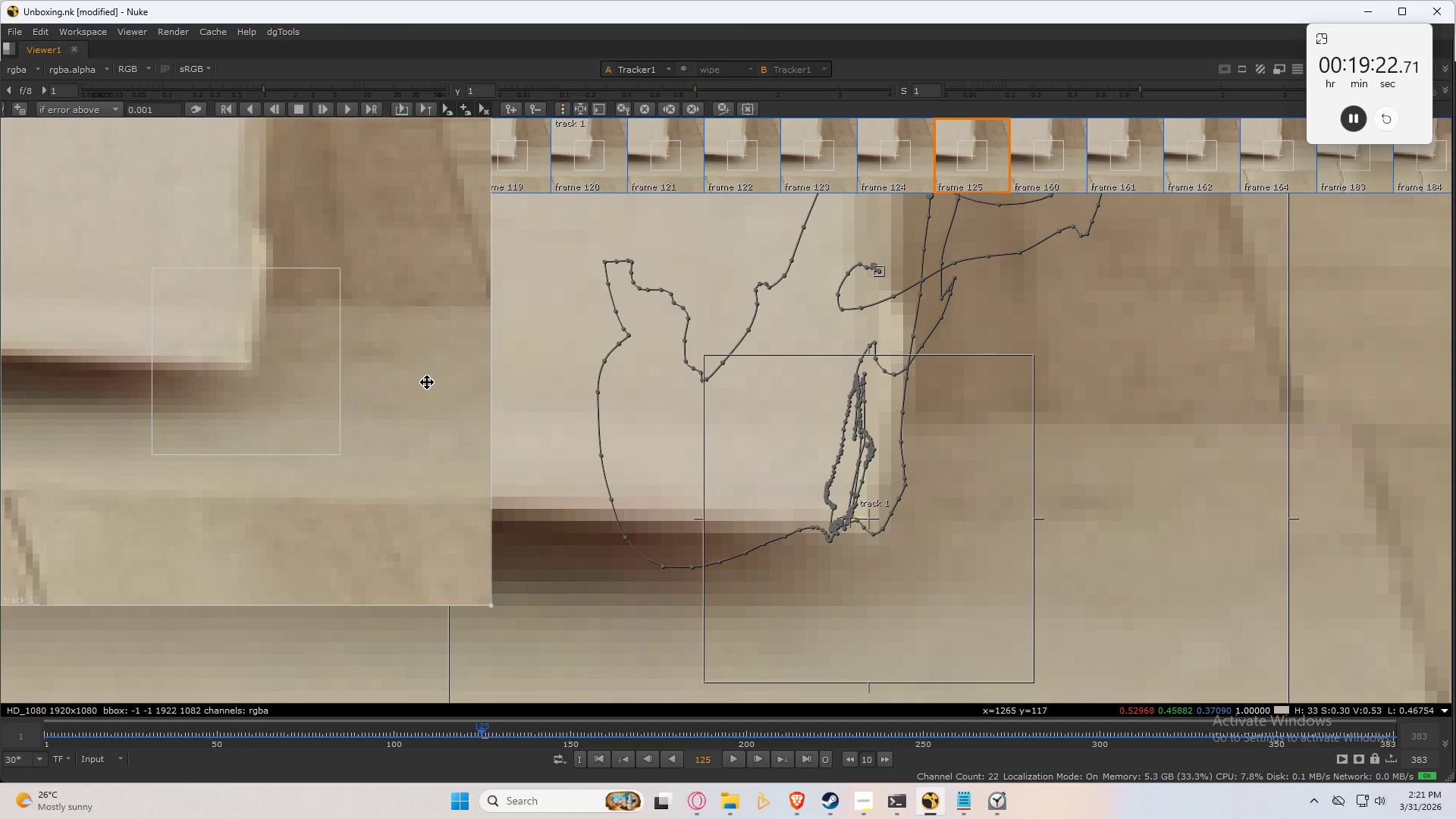 
key(ArrowRight)
 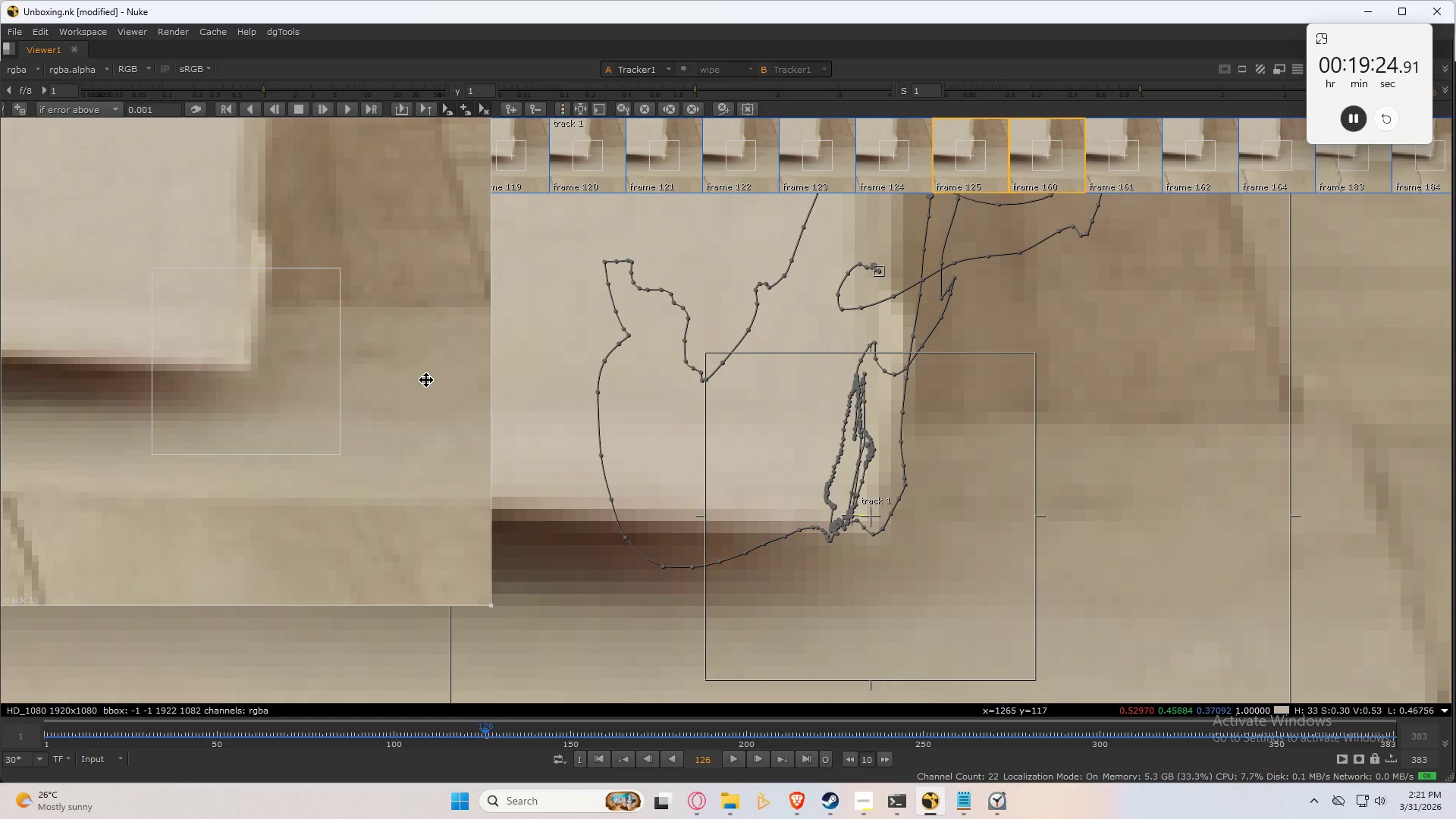 
key(ArrowLeft)
 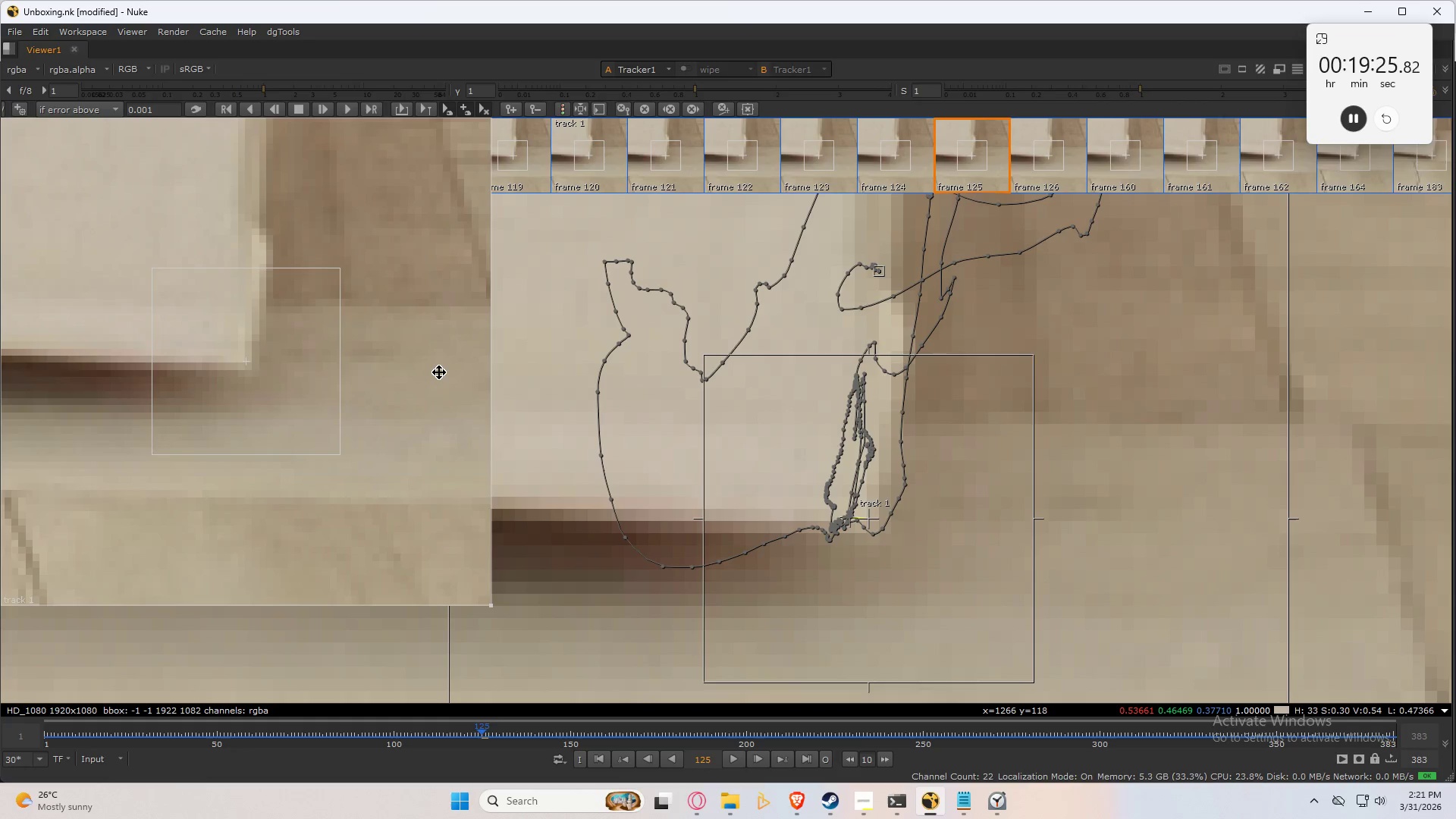 
key(ArrowLeft)
 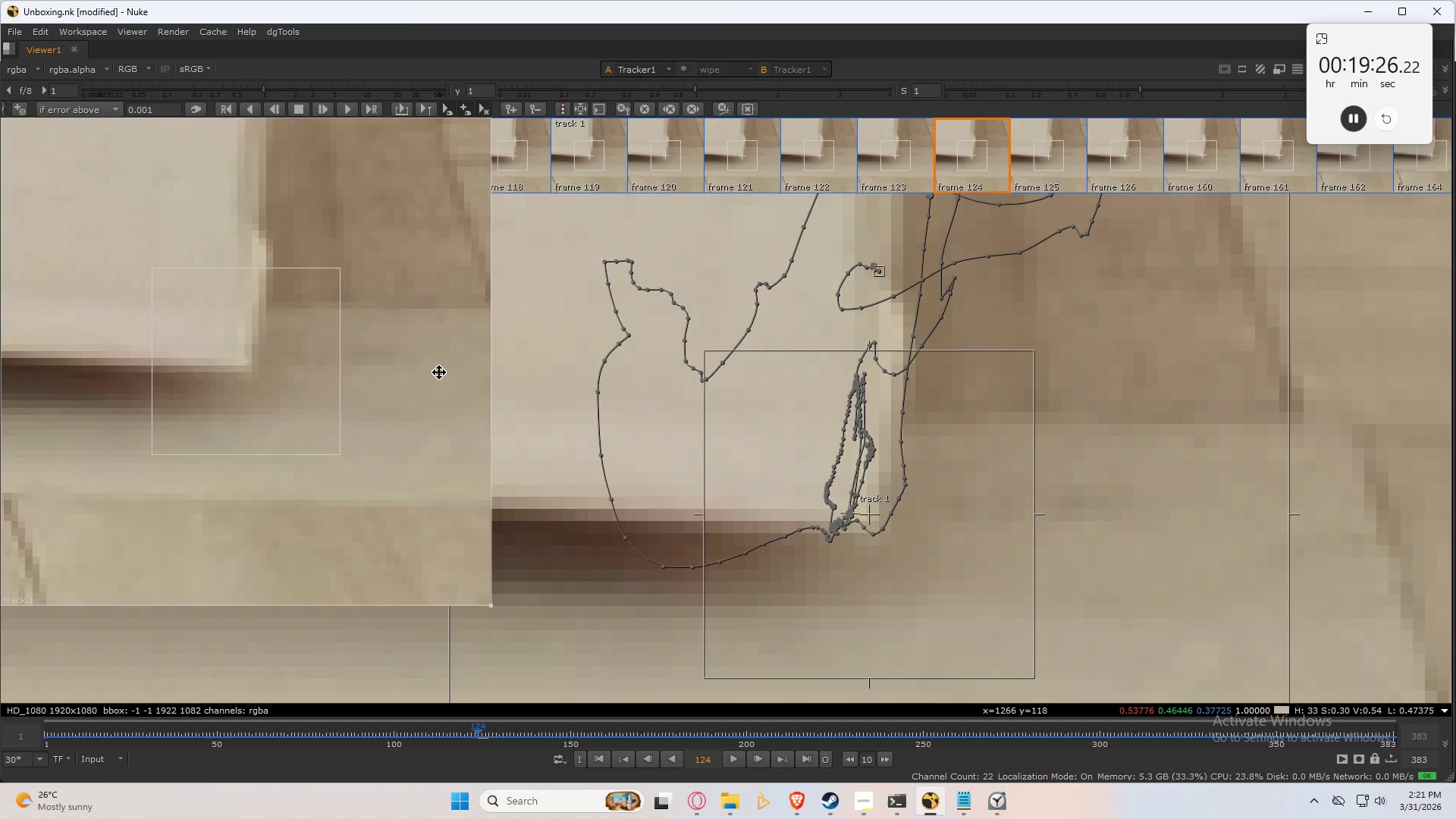 
key(ArrowLeft)
 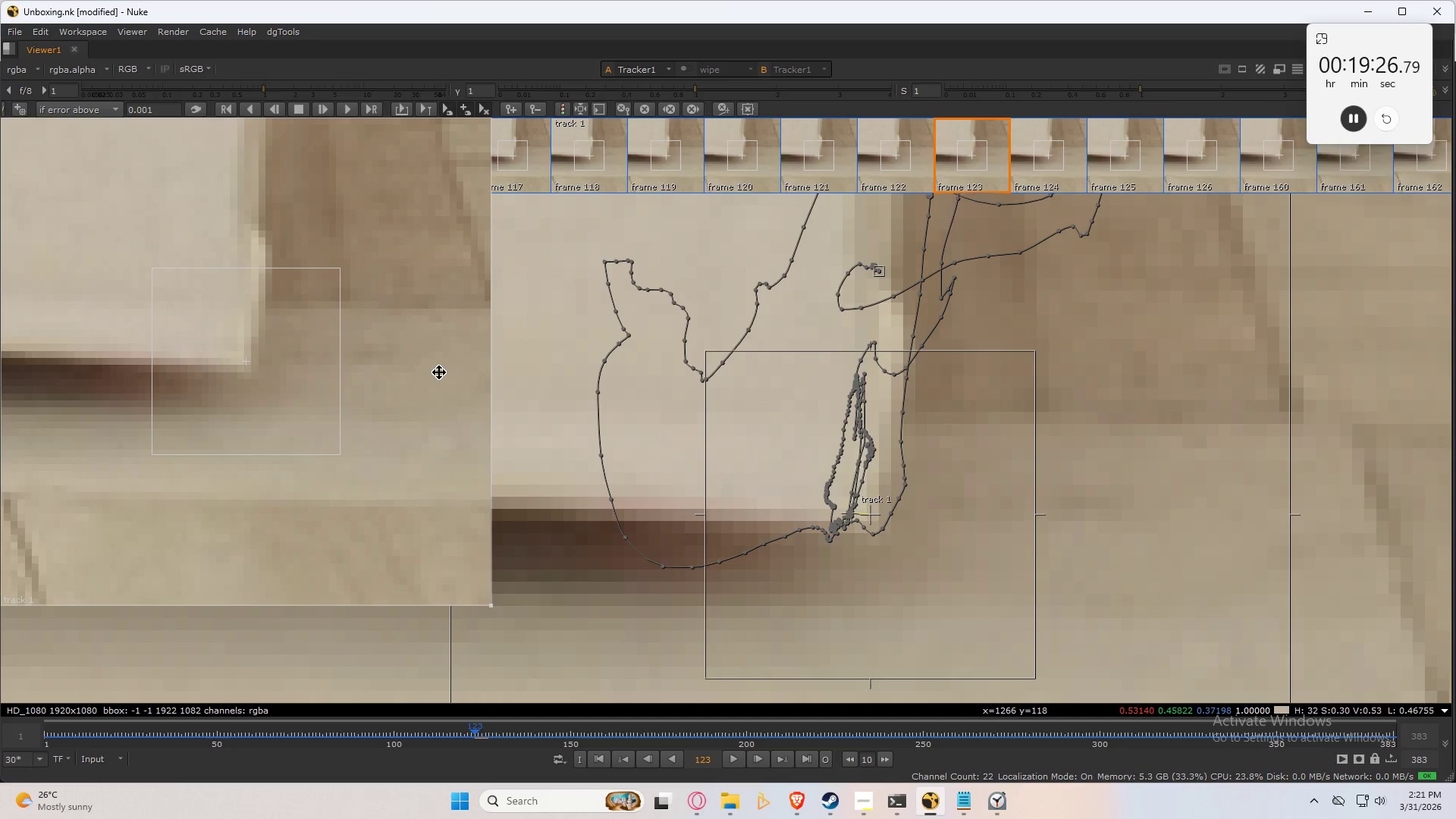 
key(ArrowLeft)
 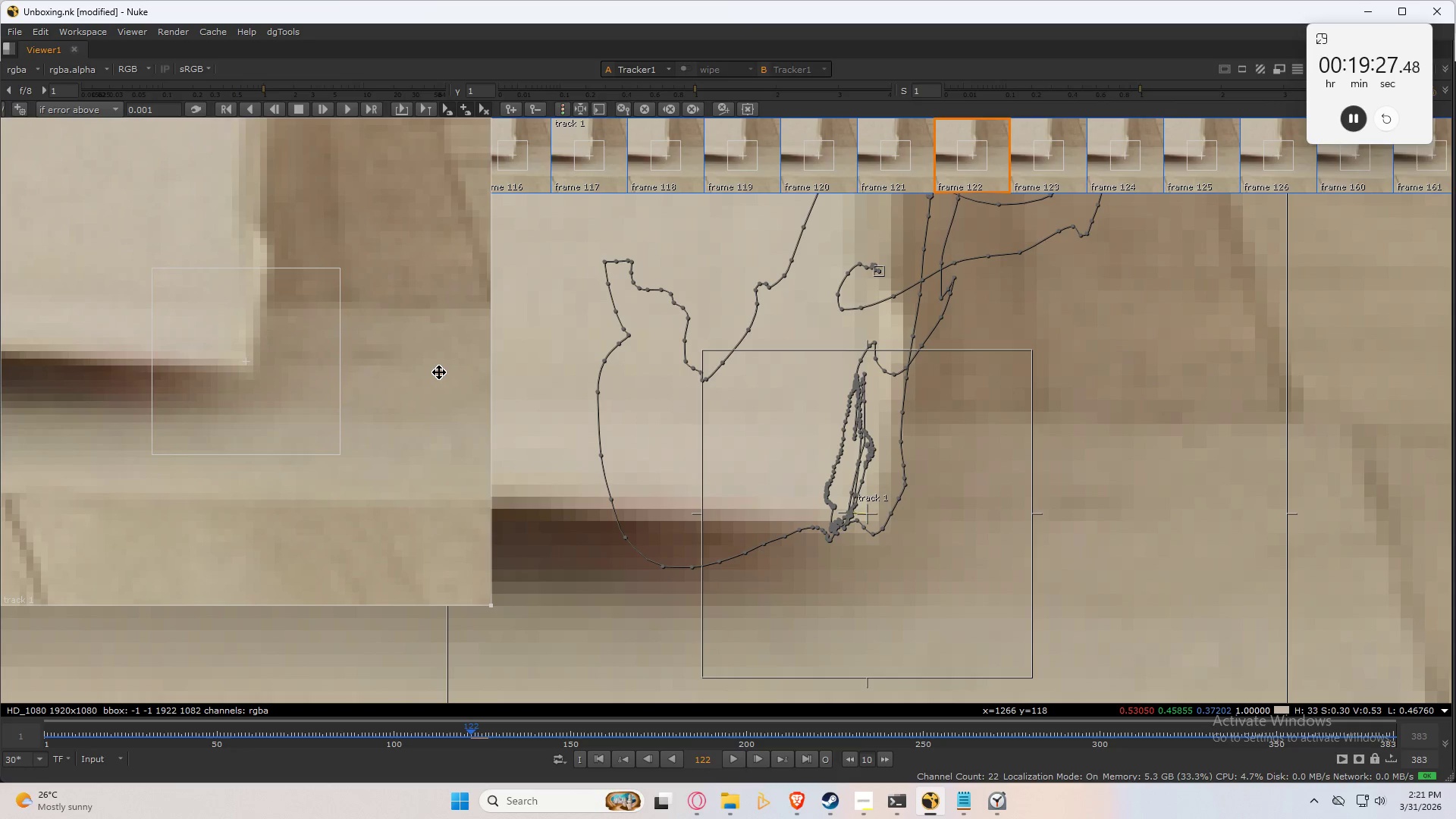 
key(ArrowRight)
 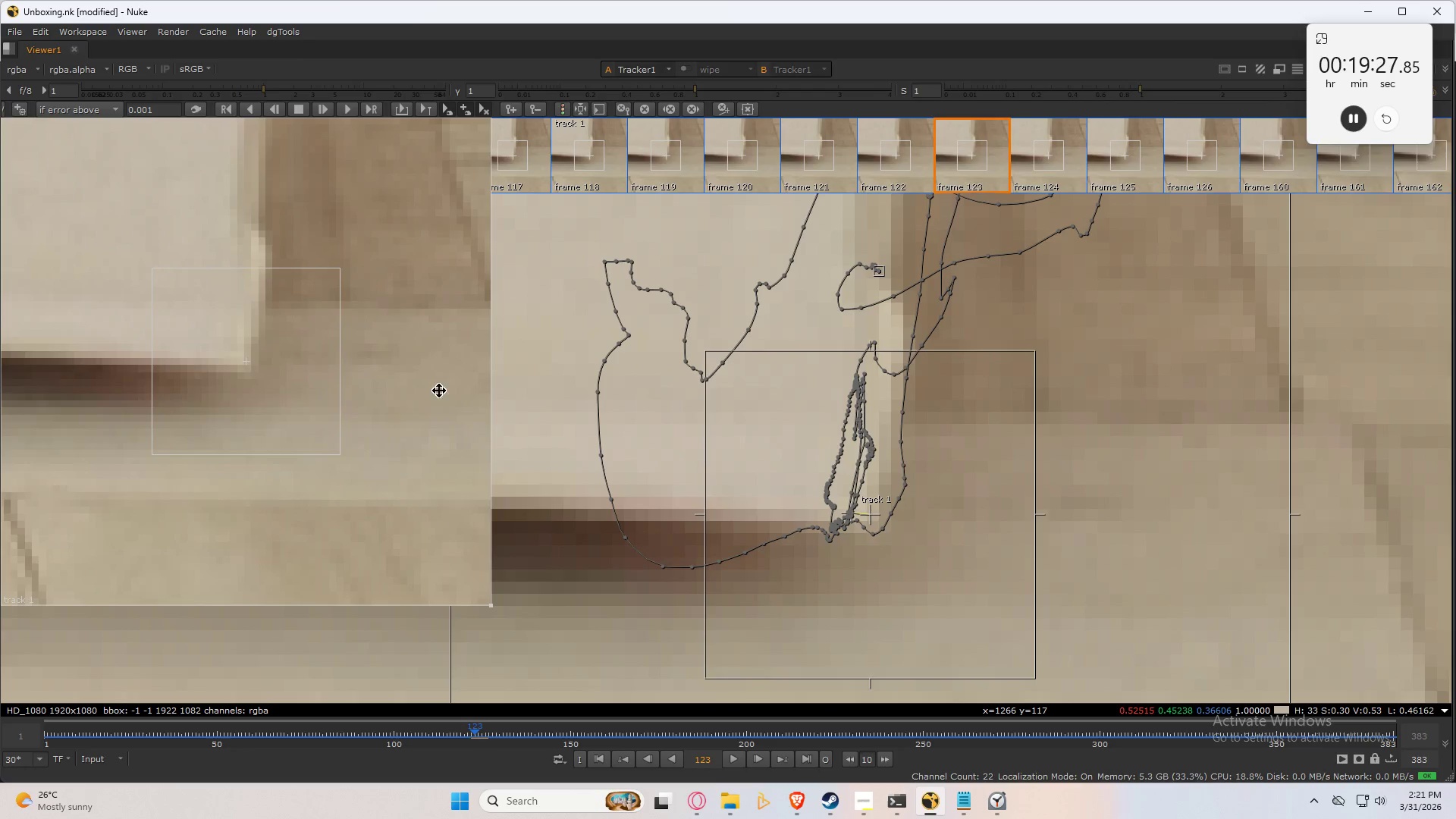 
key(ArrowRight)
 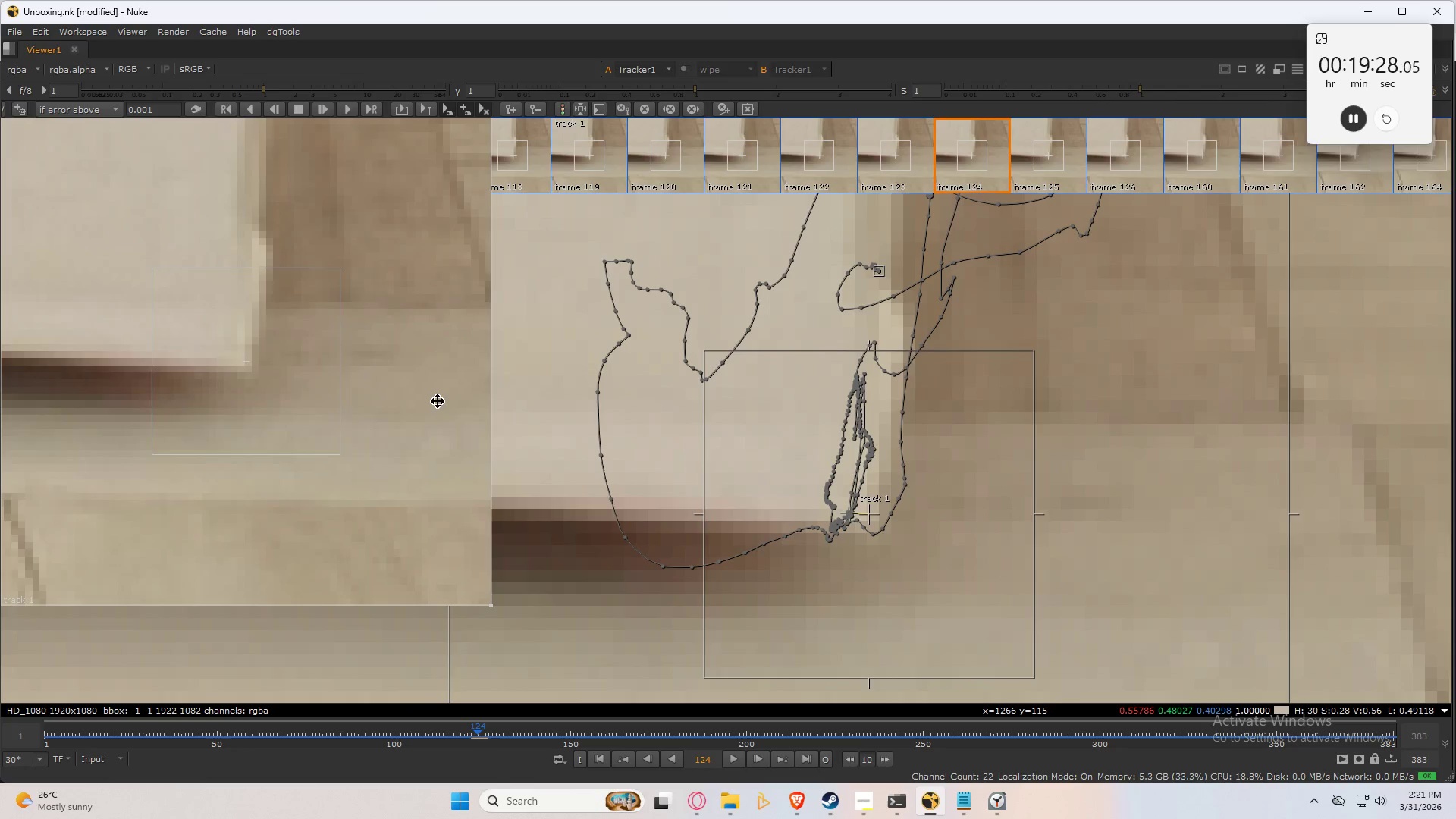 
key(ArrowRight)
 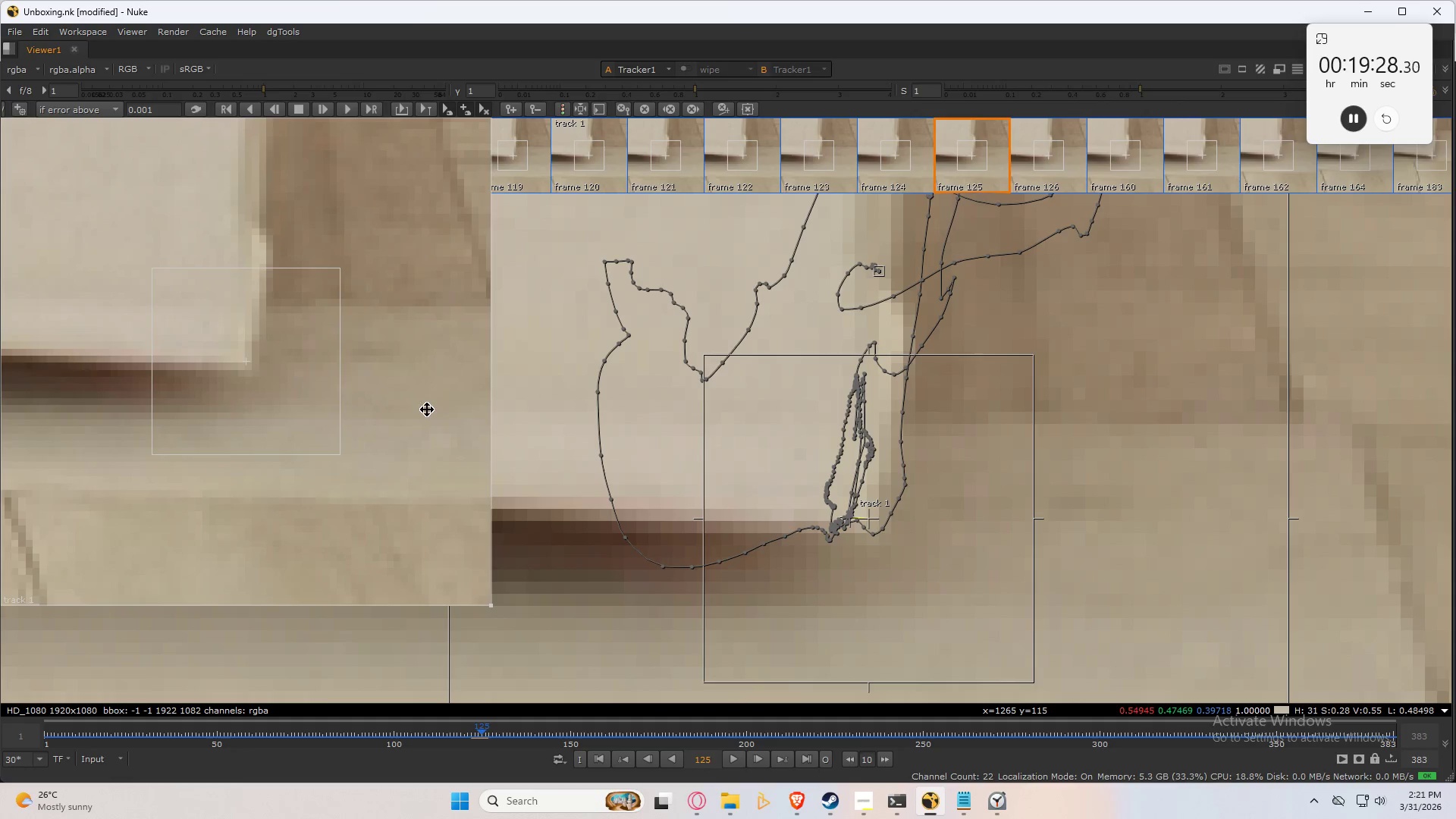 
key(ArrowRight)
 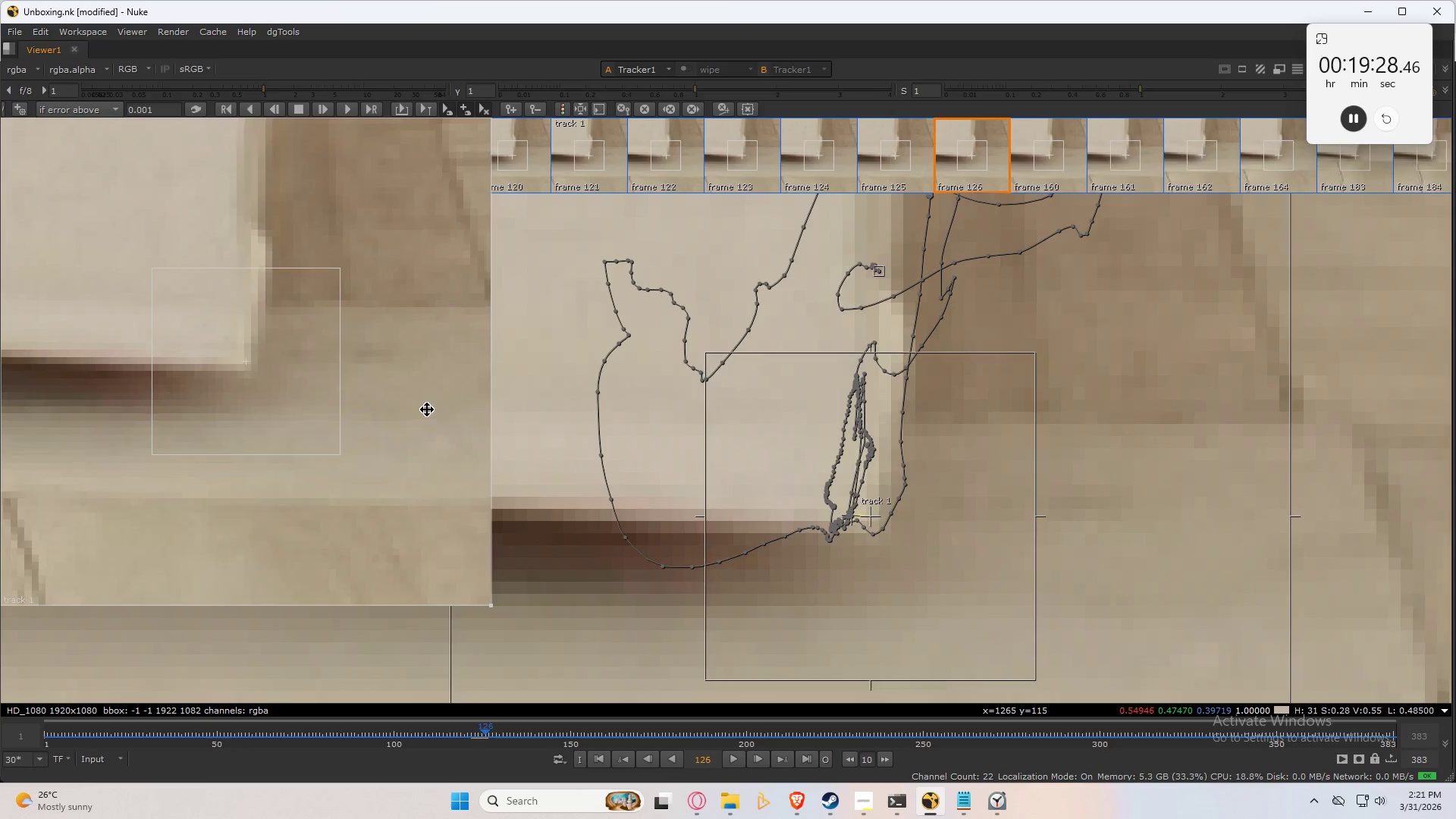 
key(ArrowRight)
 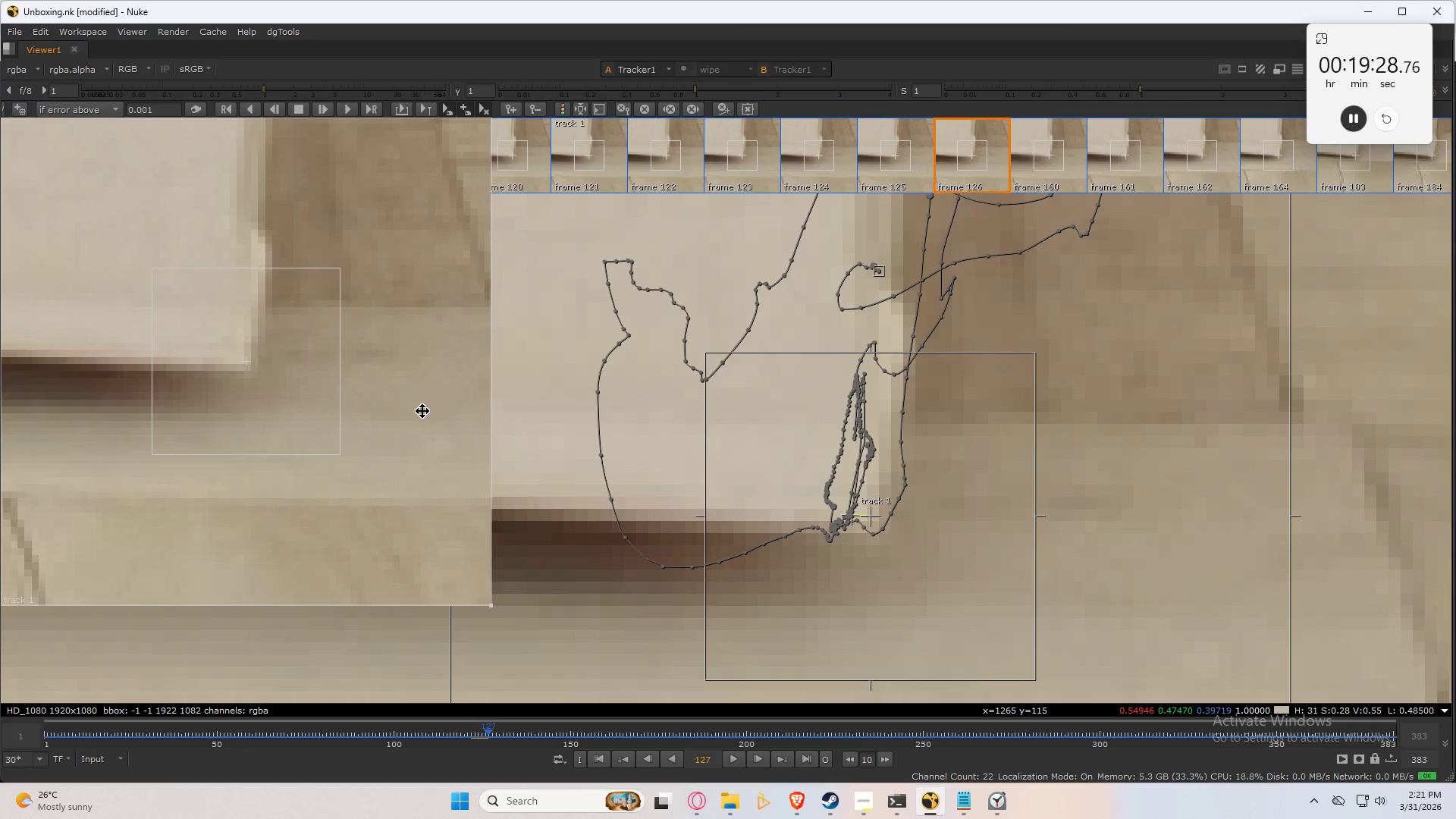 
key(ArrowRight)
 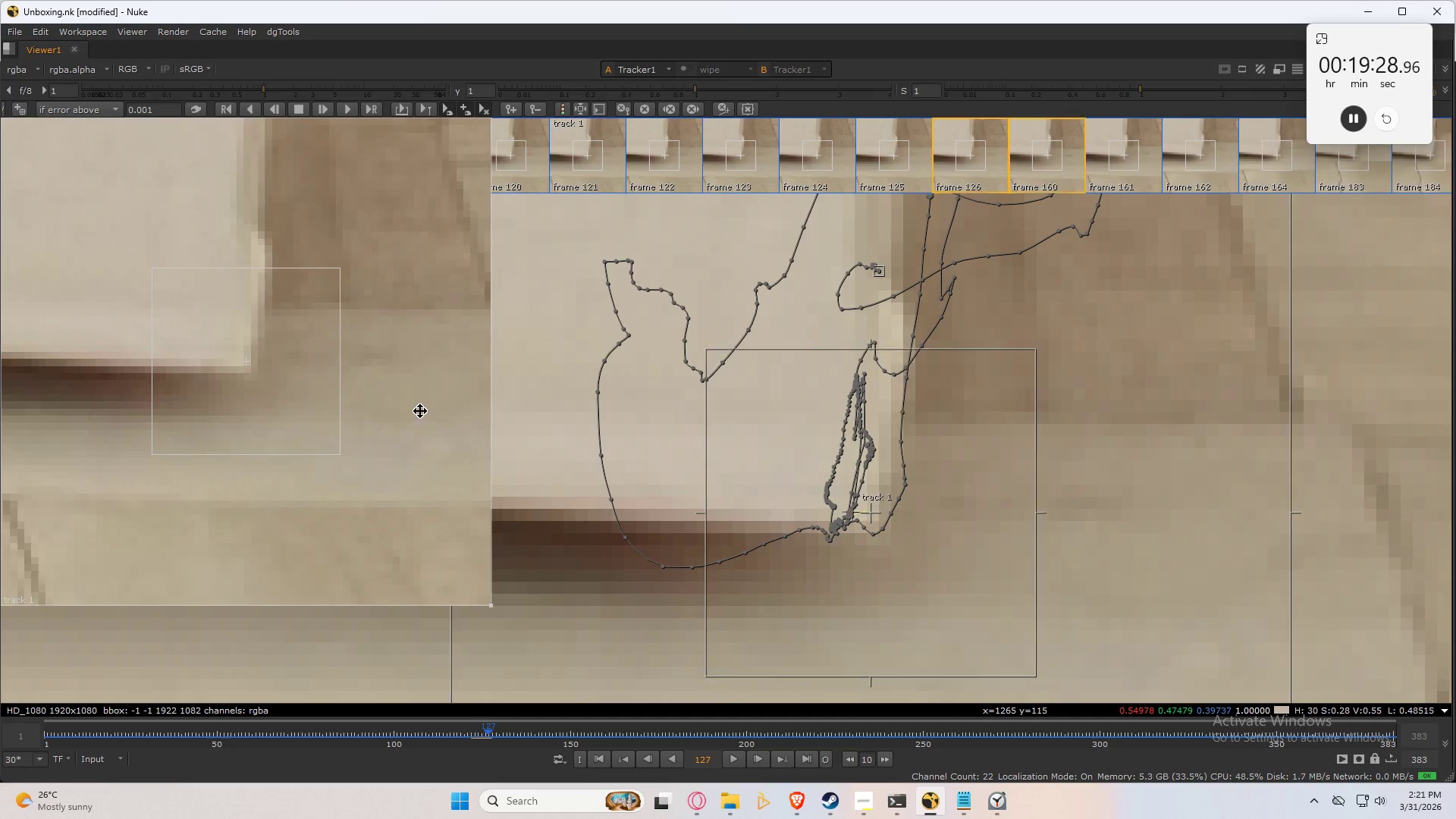 
key(ArrowRight)
 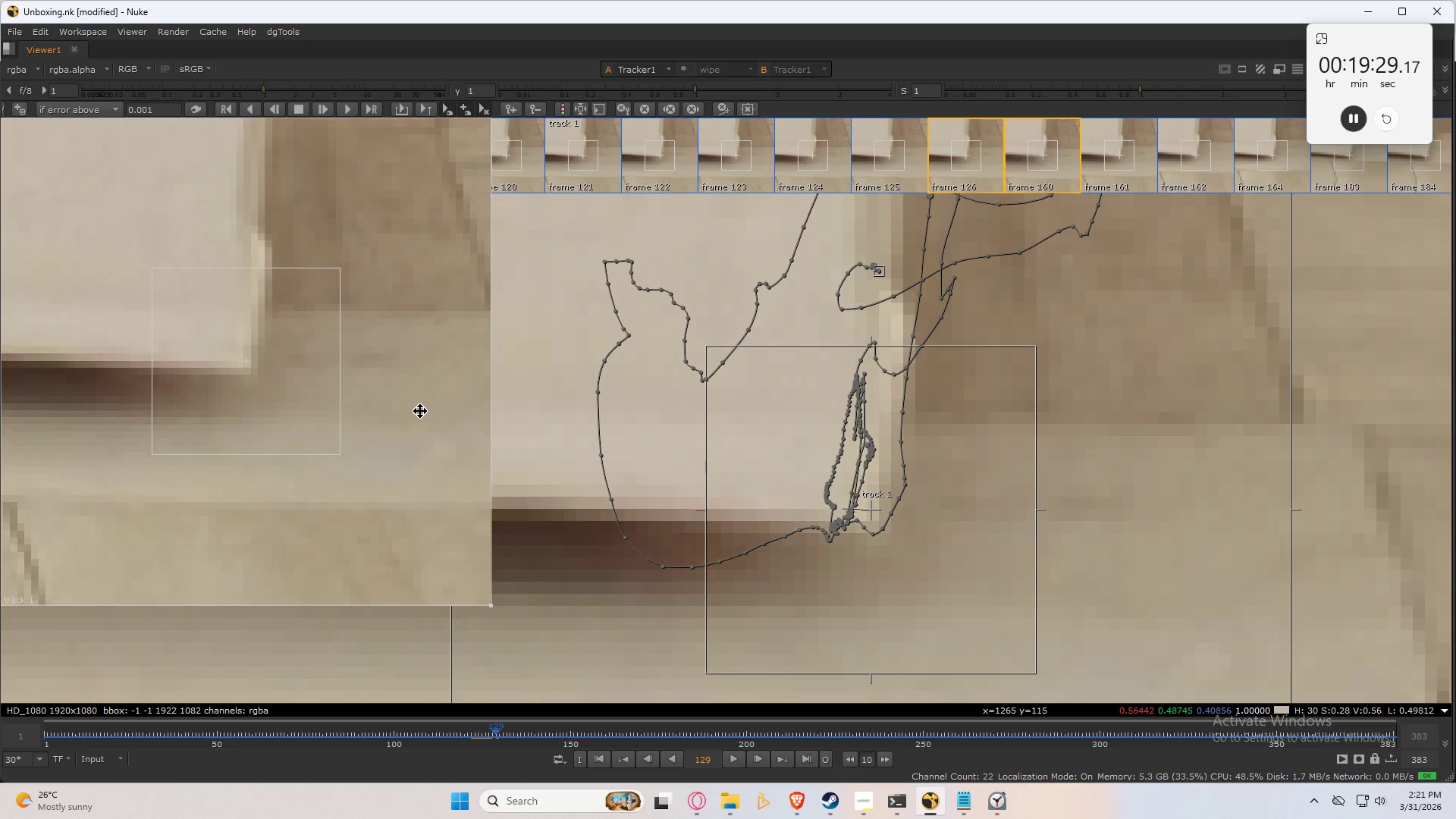 
key(ArrowRight)
 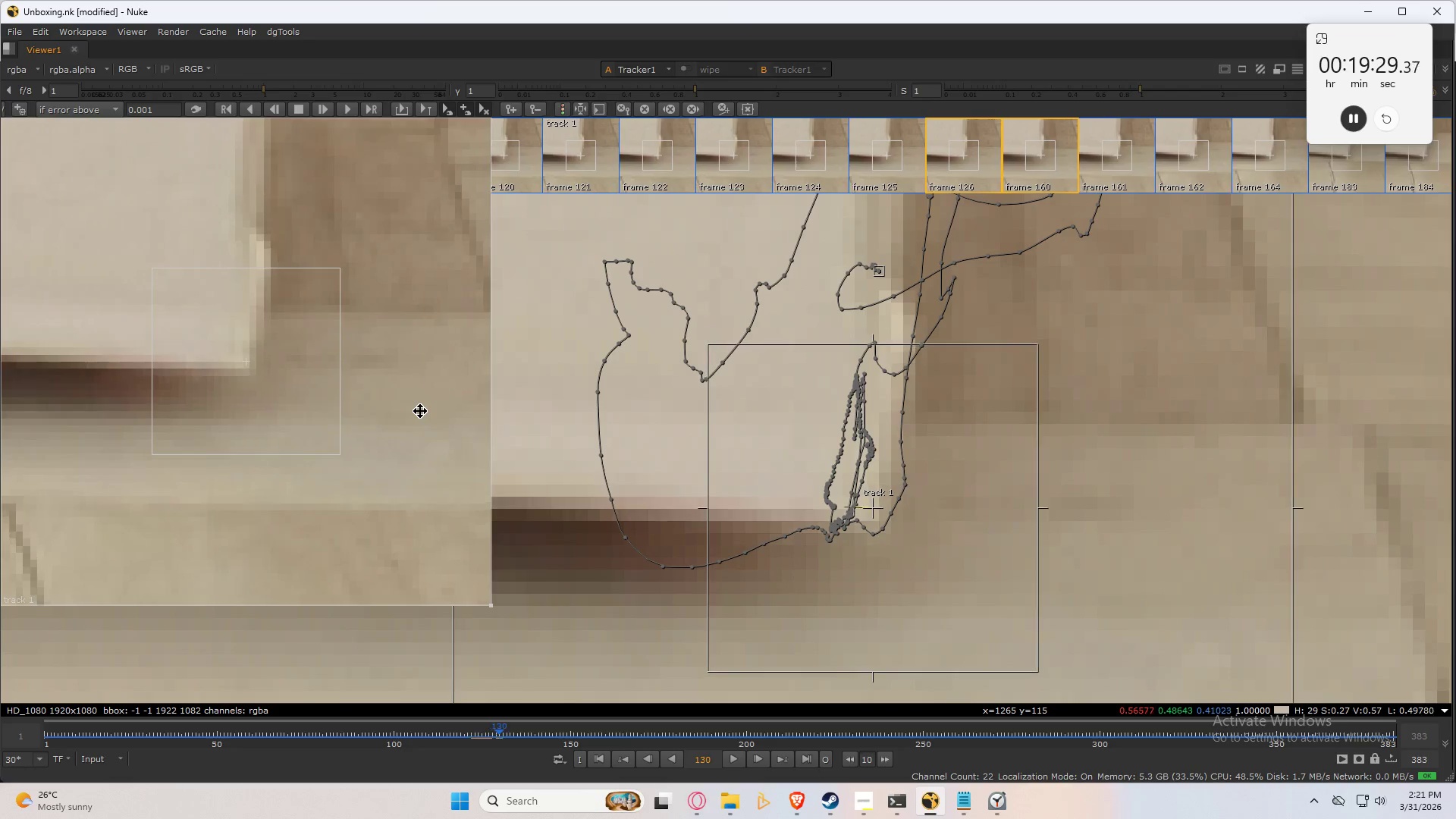 
key(ArrowRight)
 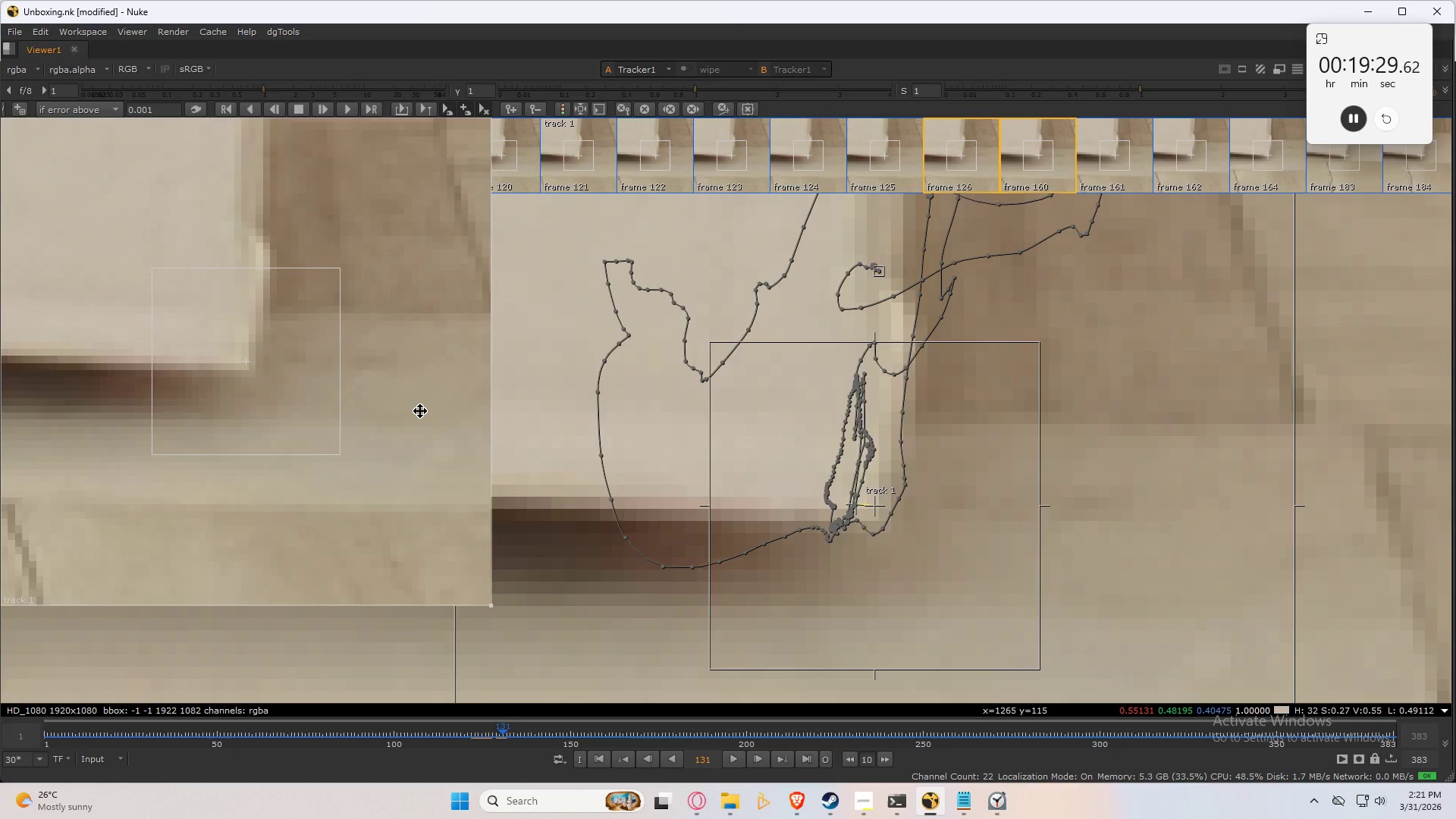 
scroll: coordinate [419, 410], scroll_direction: down, amount: 12.0
 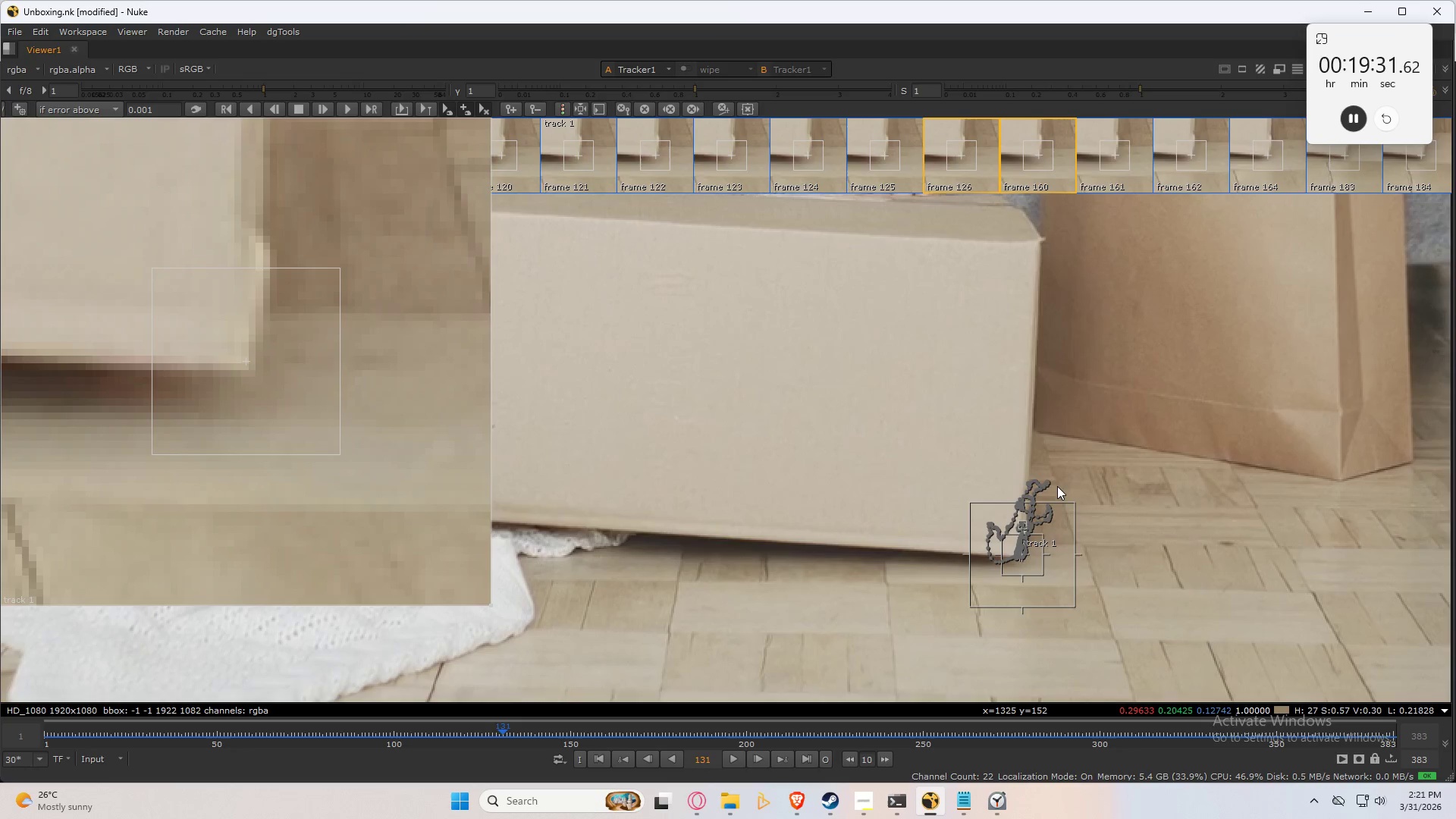 
key(Control+S)
 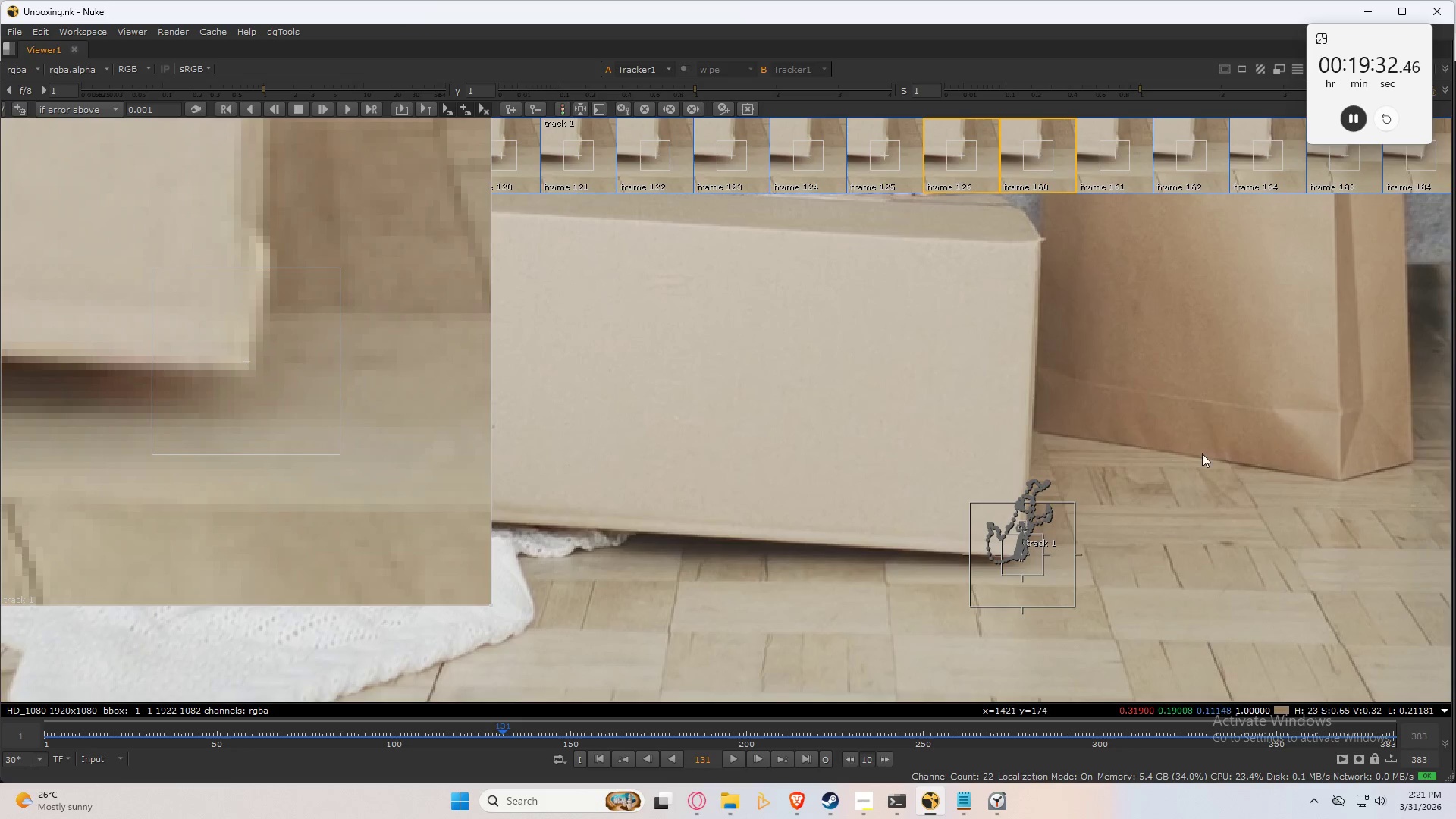 
left_click([1202, 451])
 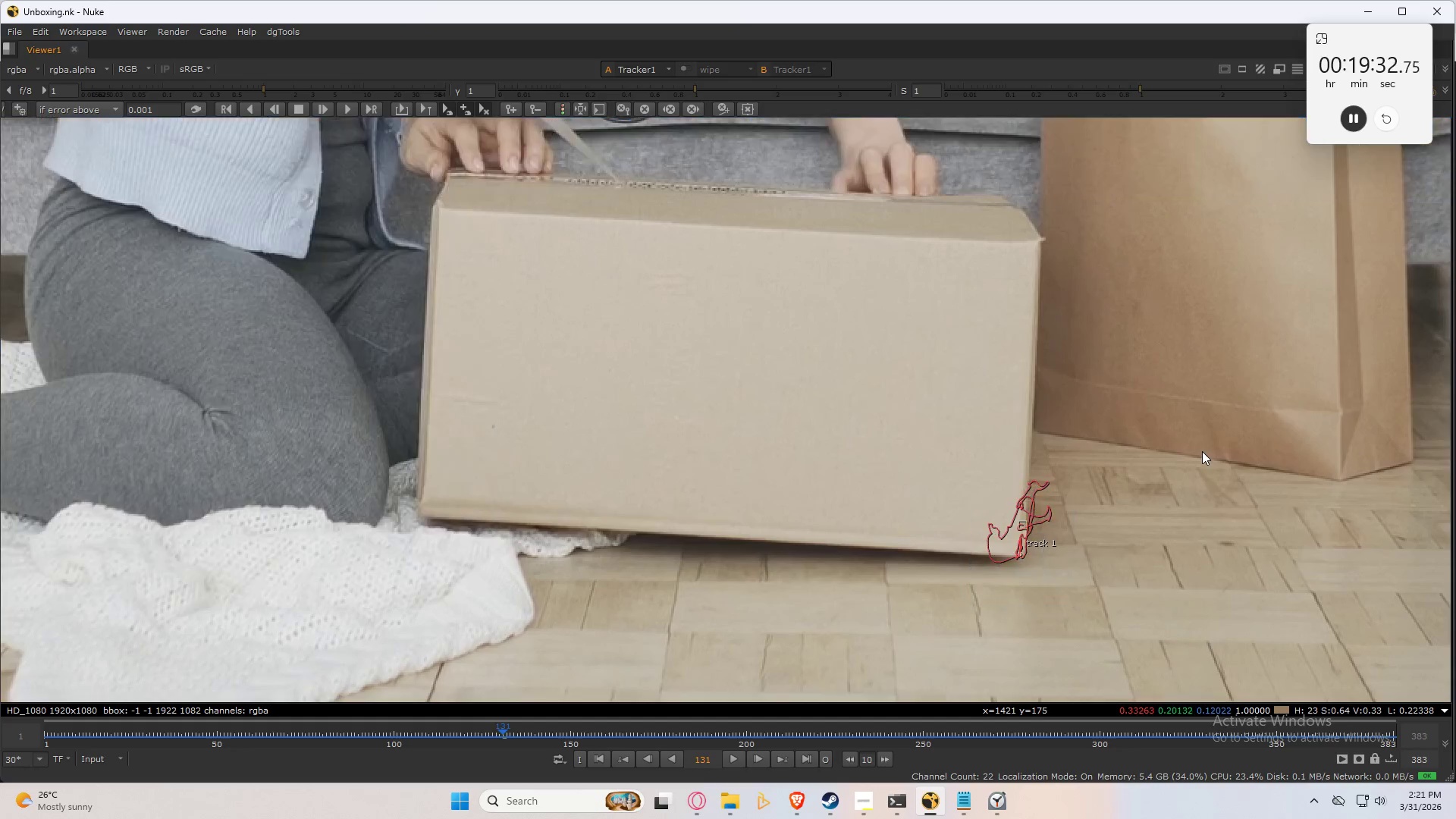 
key(Space)
 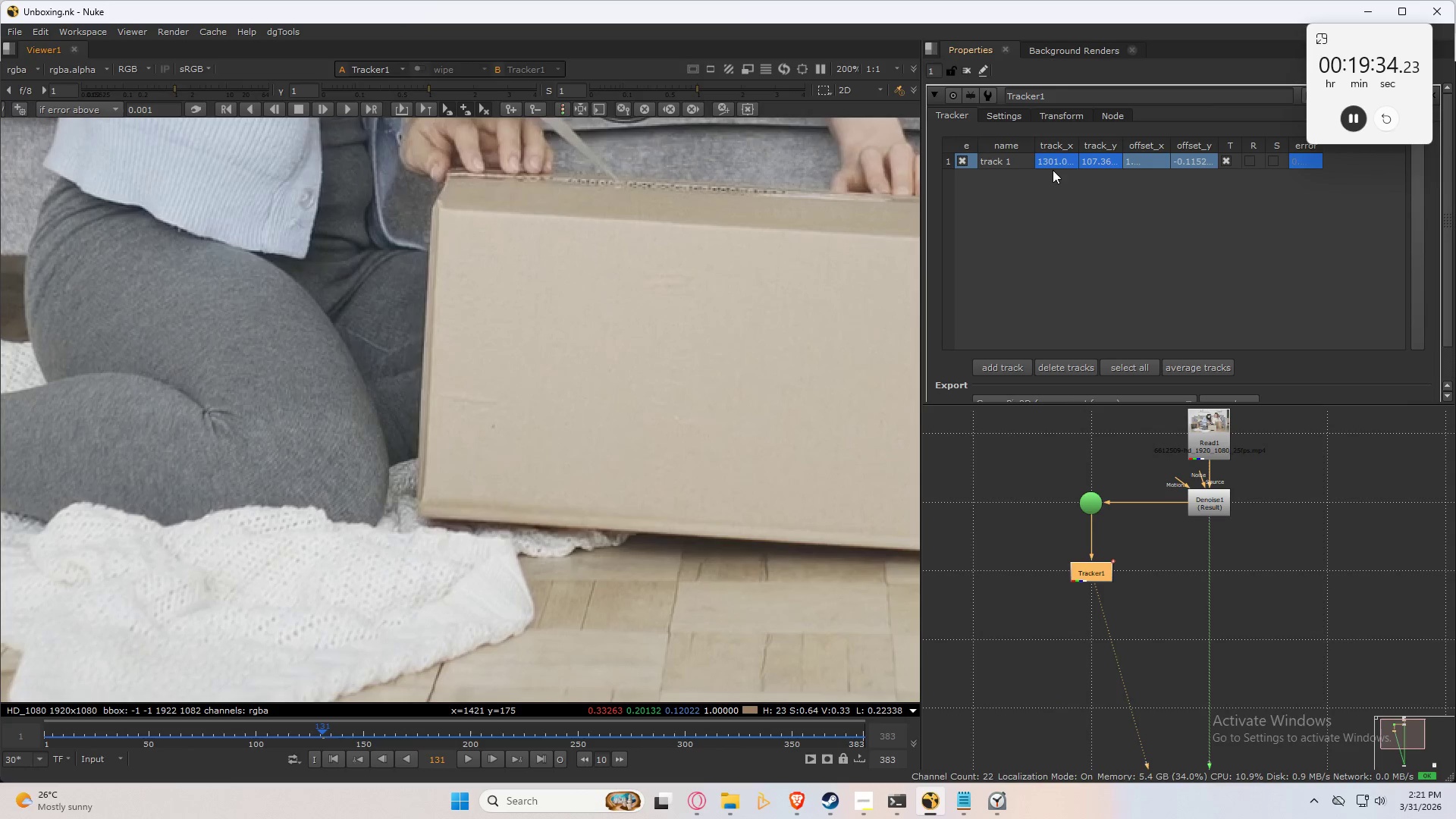 
left_click([965, 162])
 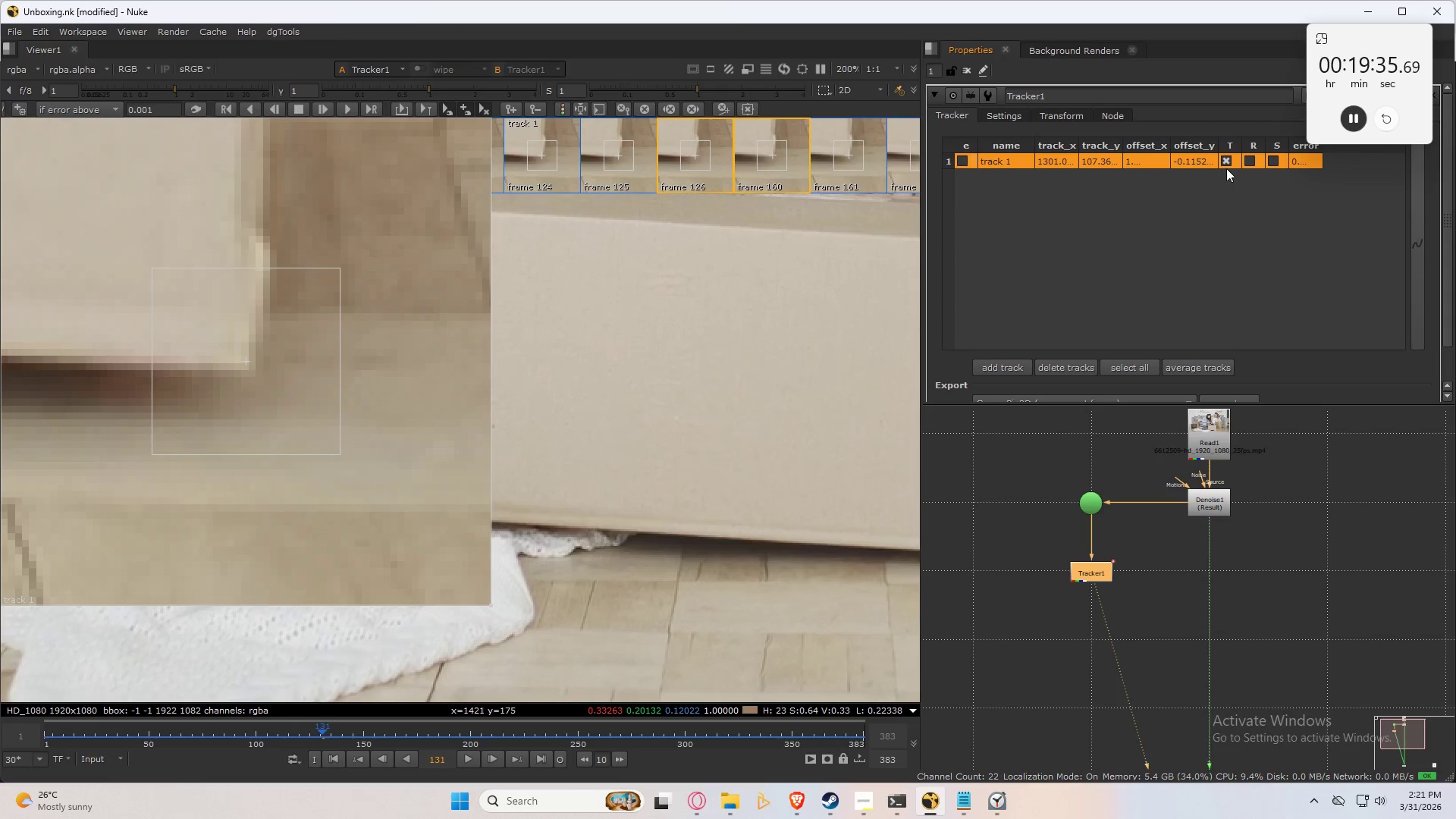 
double_click([1223, 155])
 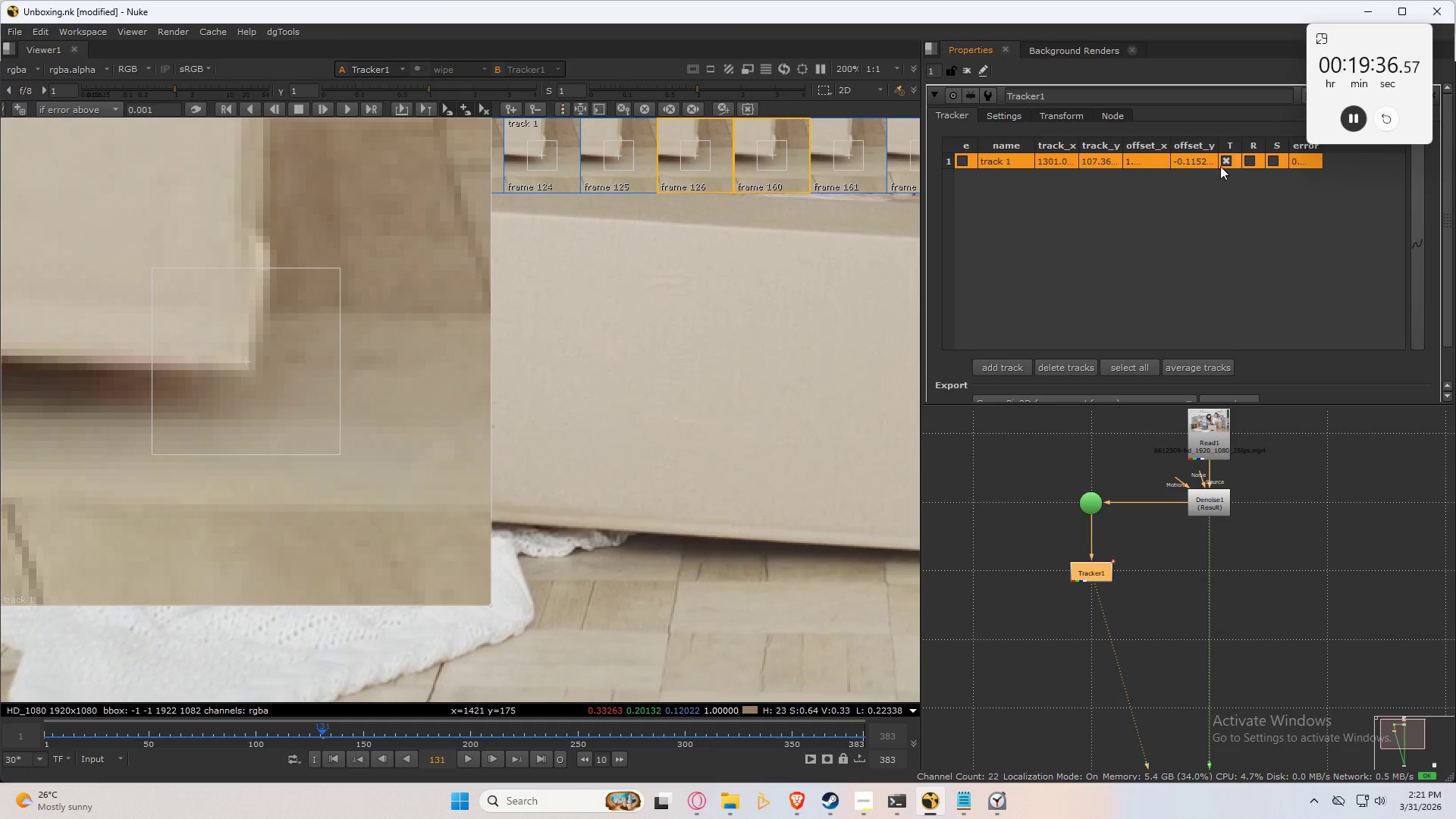 
left_click([1231, 155])
 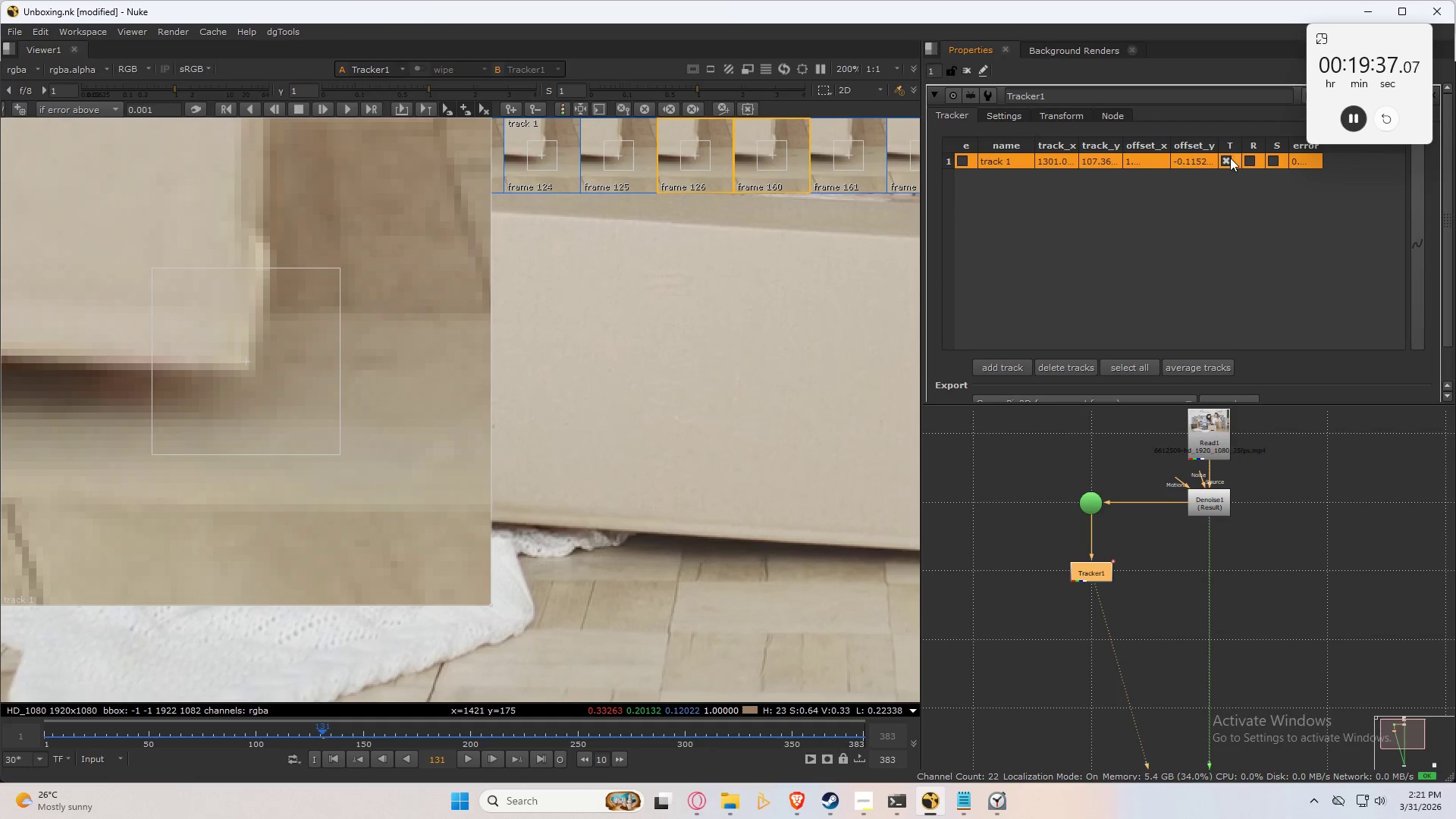 
left_click([1228, 159])
 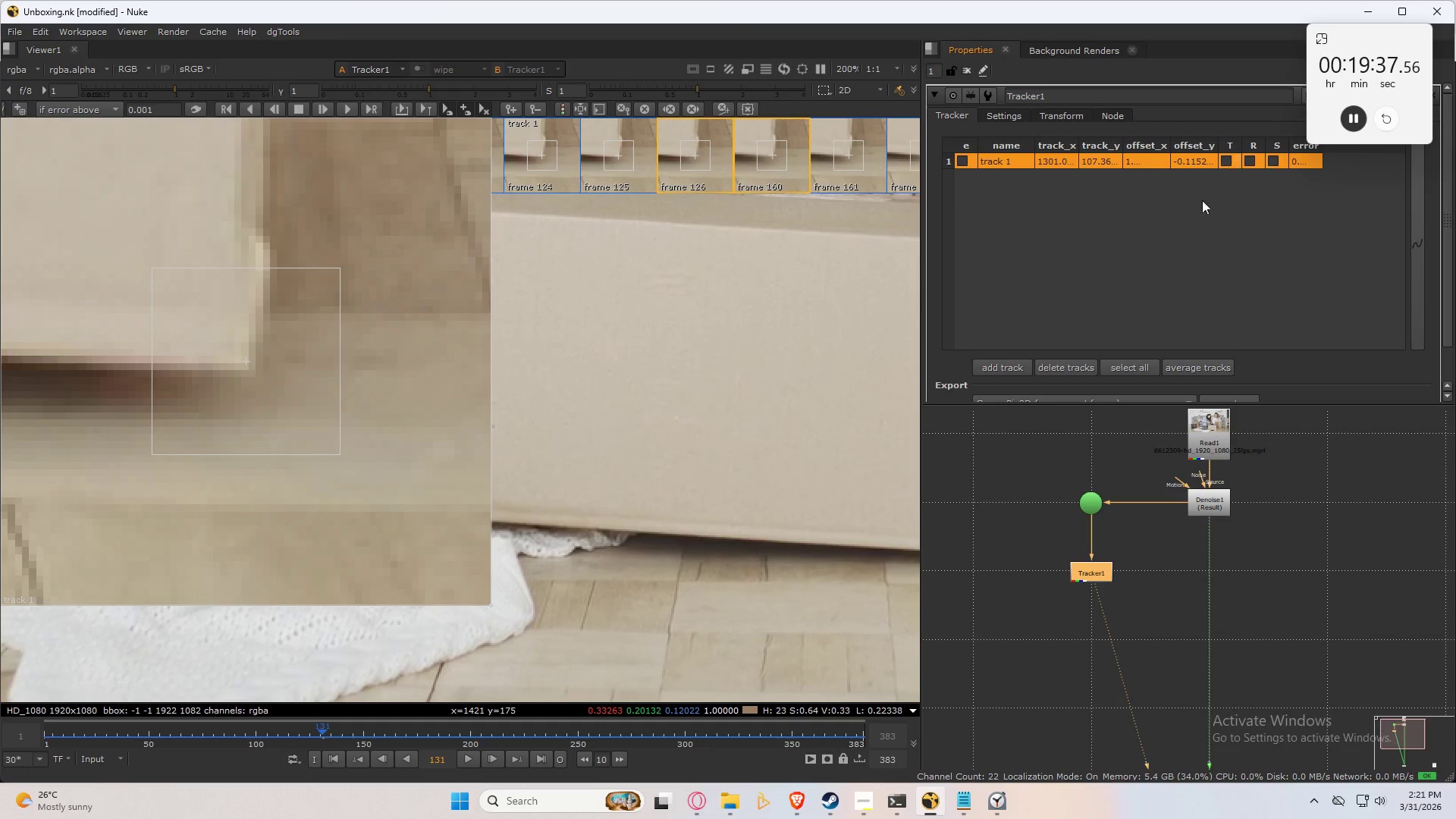 
double_click([1204, 237])
 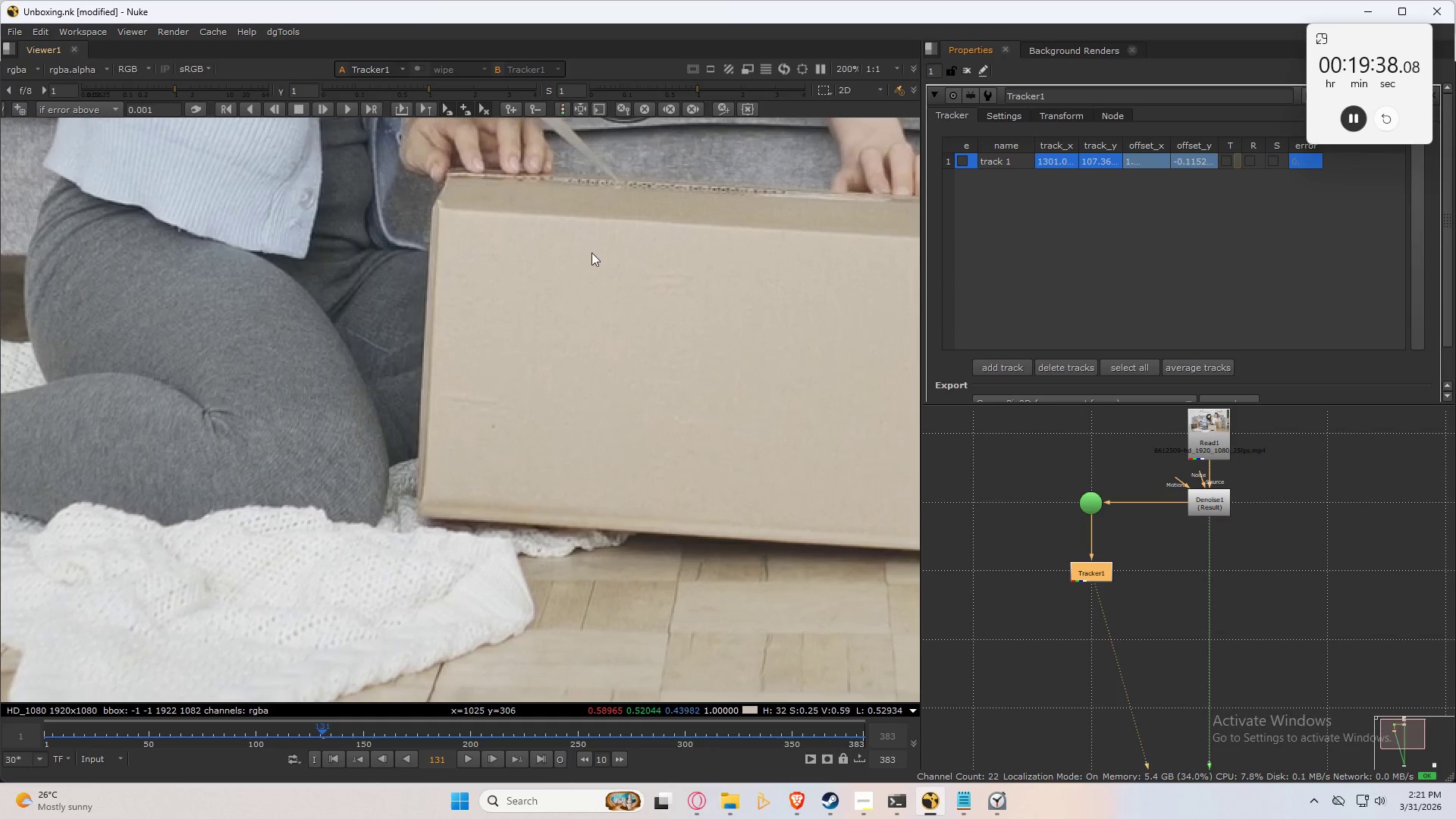 
scroll: coordinate [494, 267], scroll_direction: down, amount: 5.0
 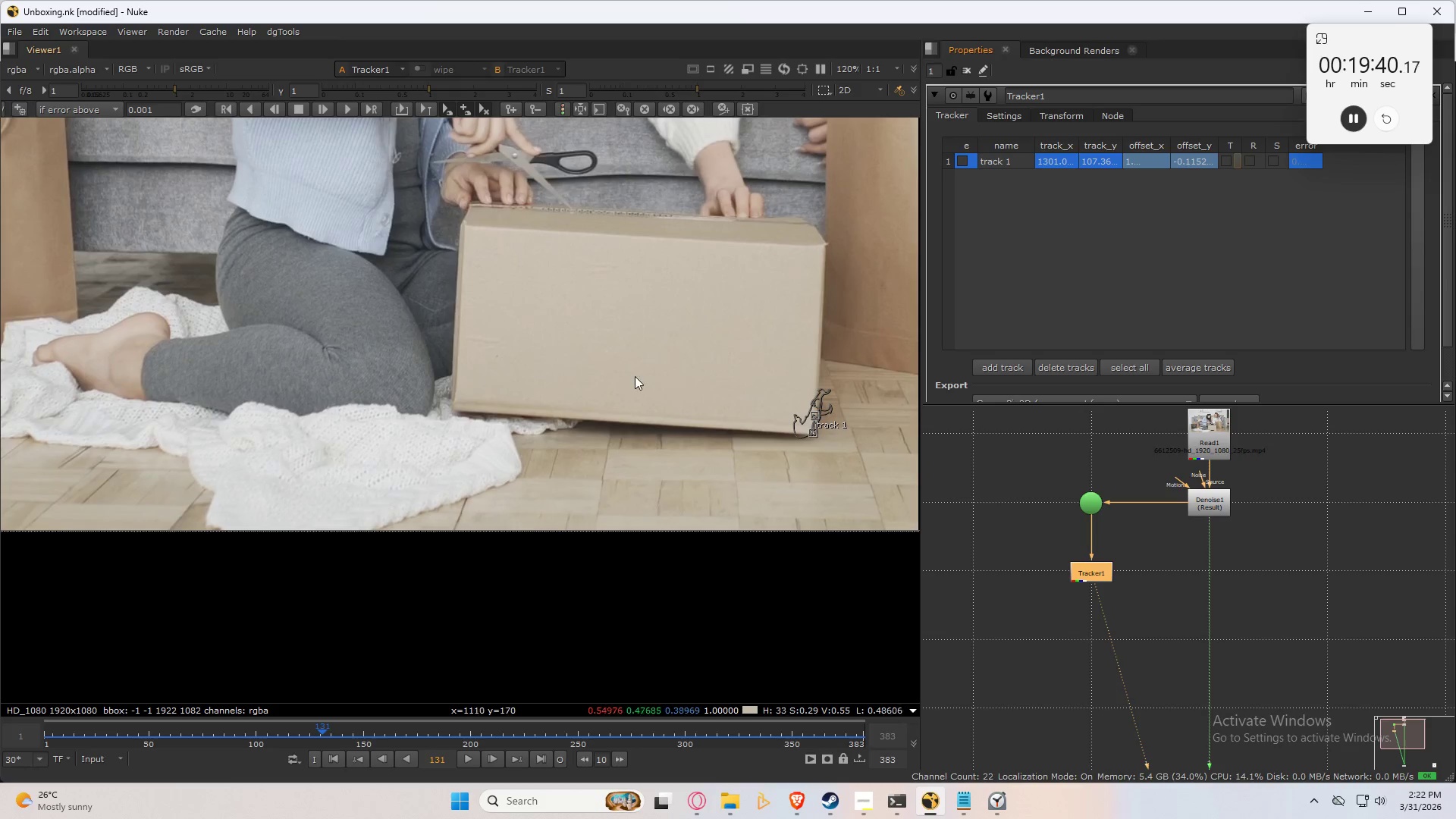 
scroll: coordinate [465, 417], scroll_direction: up, amount: 7.0
 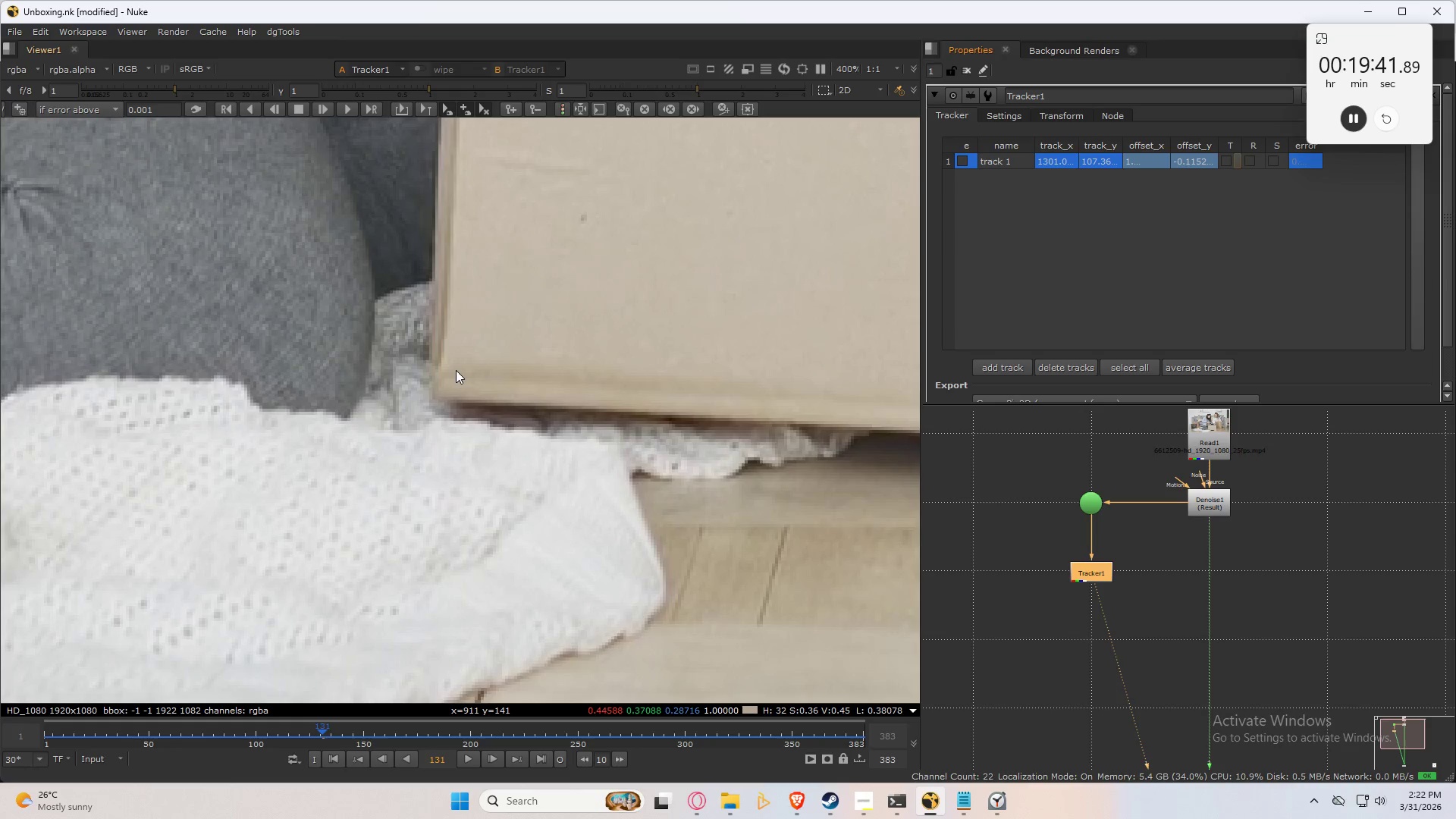 
hold_key(key=AltLeft, duration=2.83)
 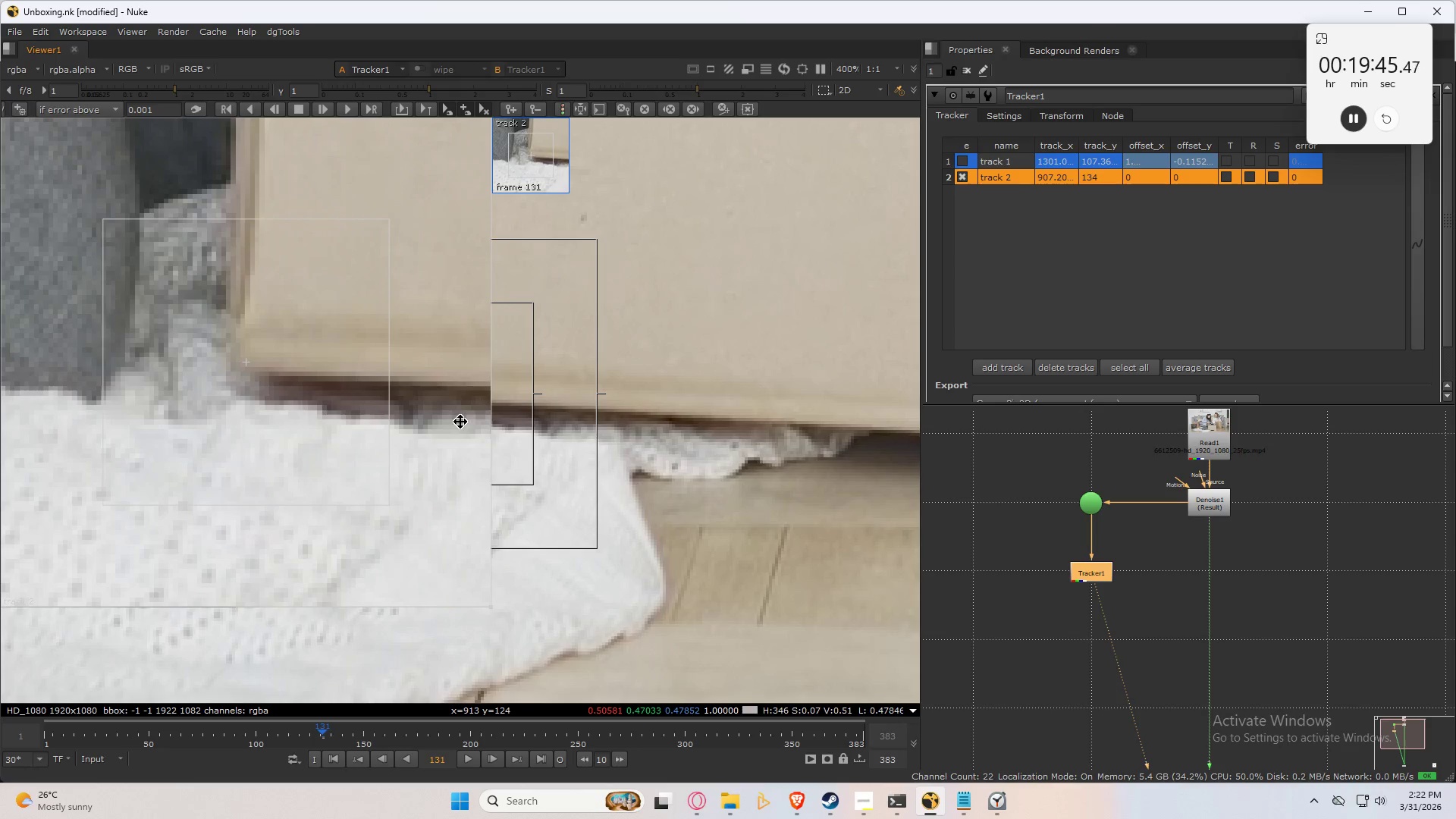 
hold_key(key=ControlLeft, duration=1.51)
 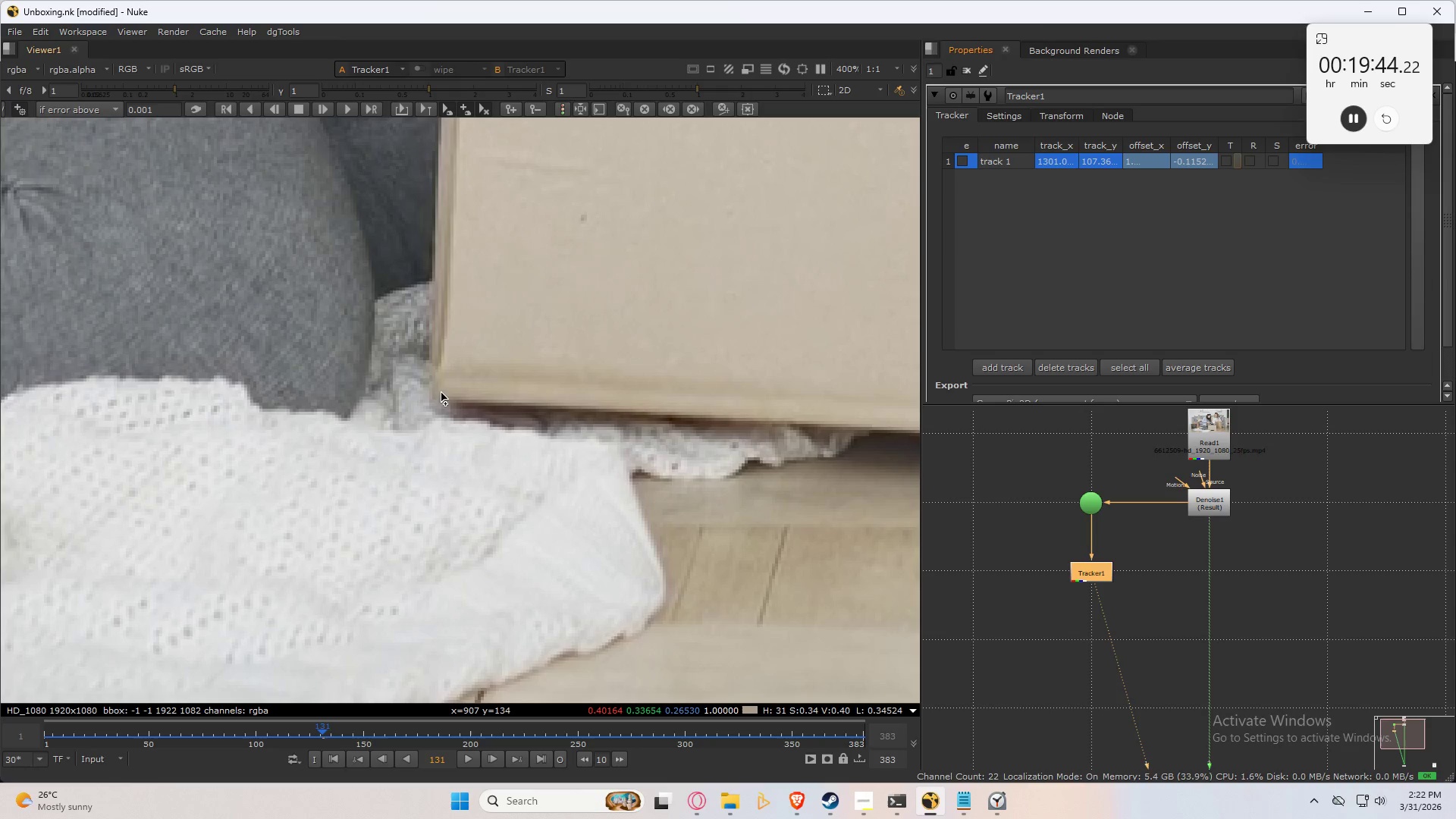 
hold_key(key=ControlLeft, duration=1.41)
left_click([442, 394])
 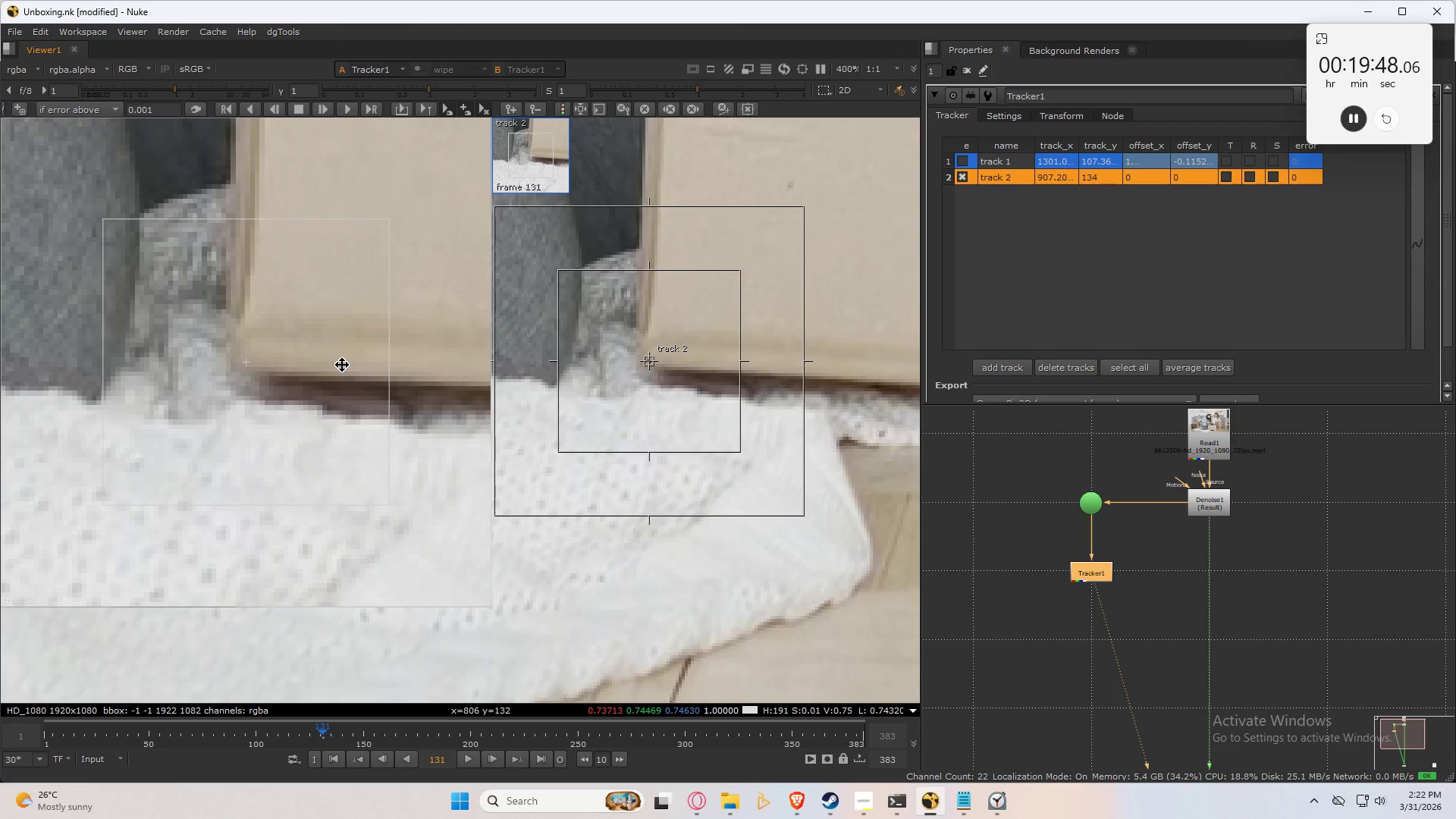 
left_click_drag(start_coordinate=[737, 450], to_coordinate=[718, 422])
 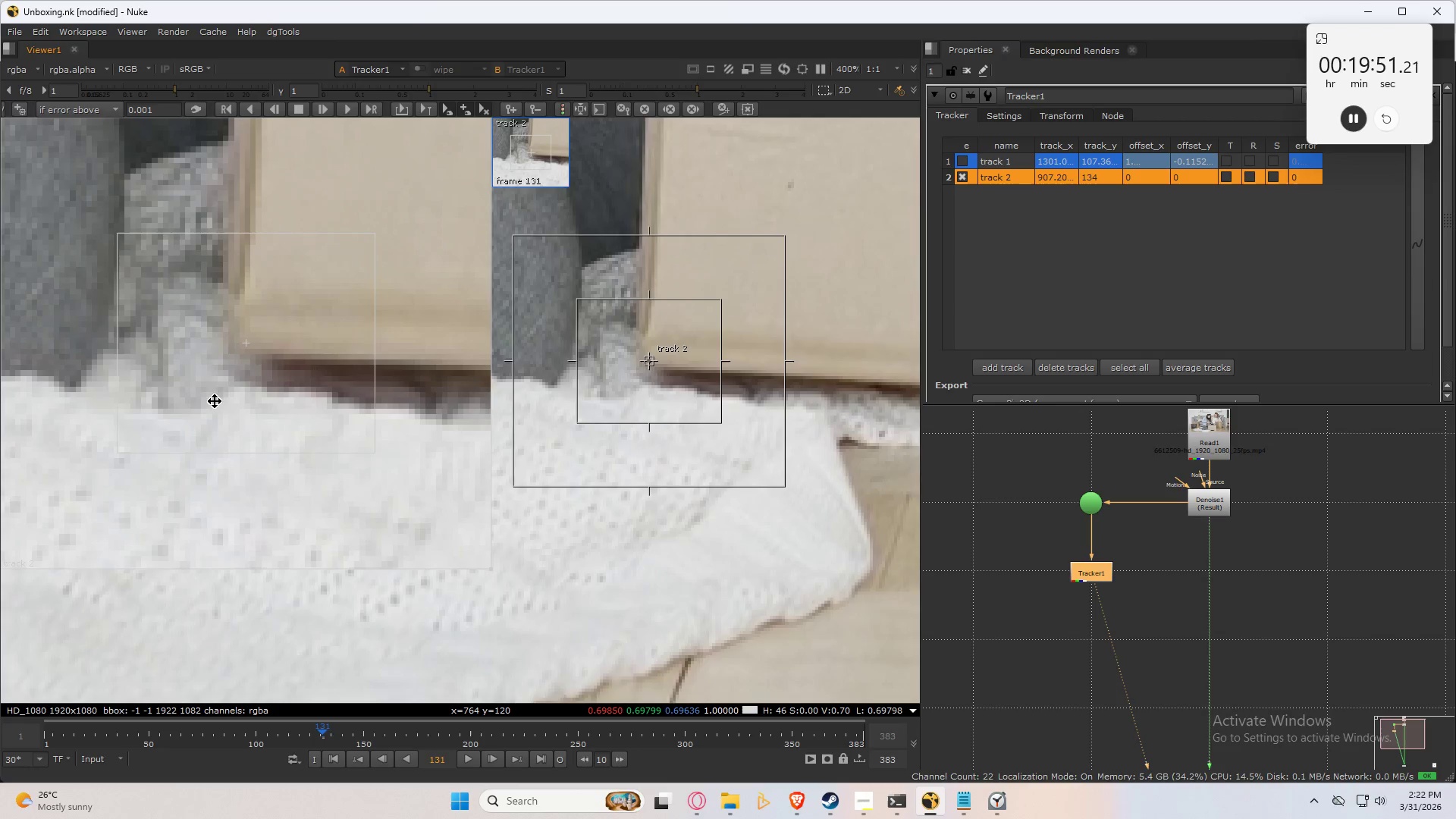 
scroll: coordinate [233, 416], scroll_direction: down, amount: 4.0
 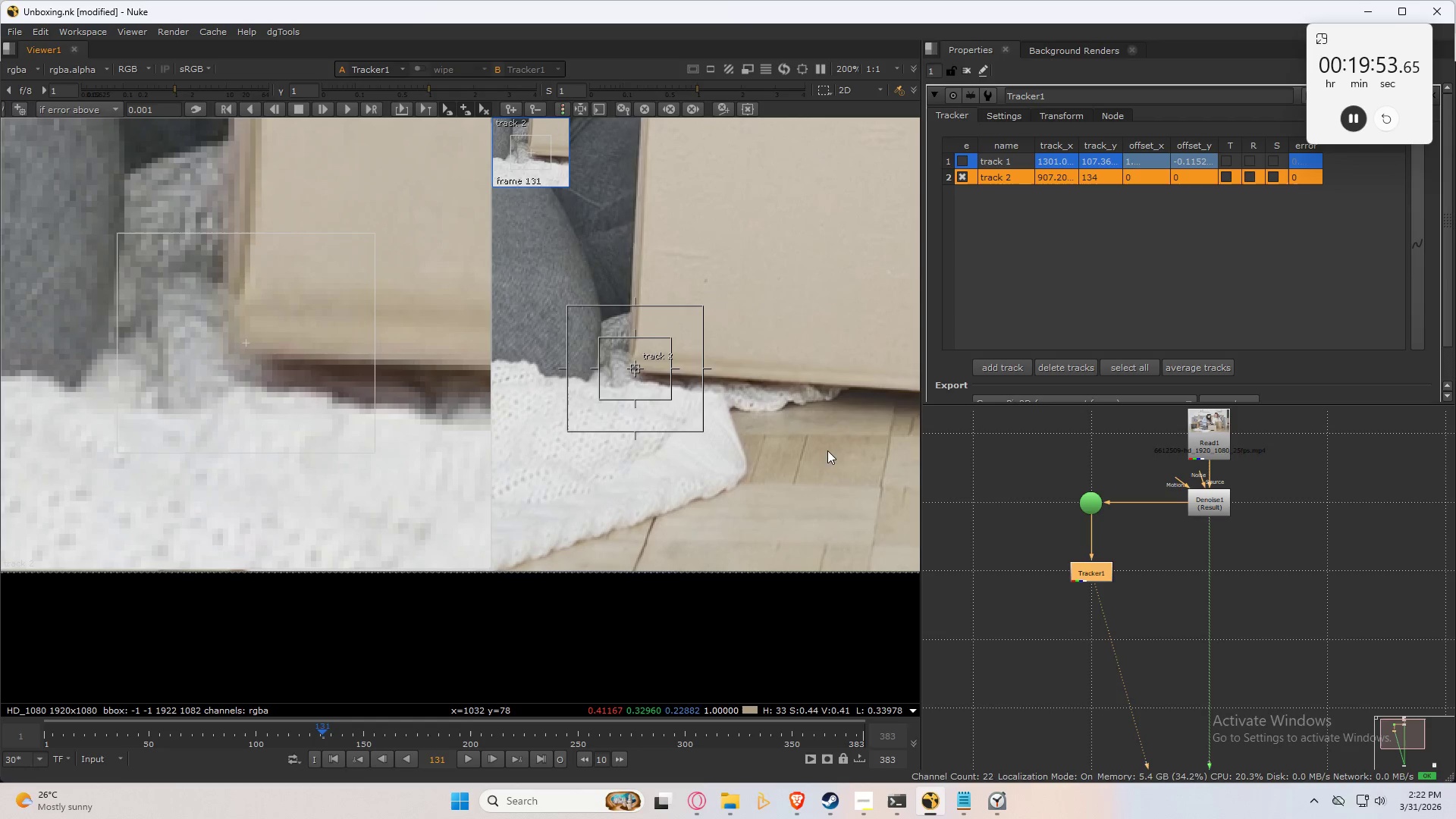 
key(Space)
 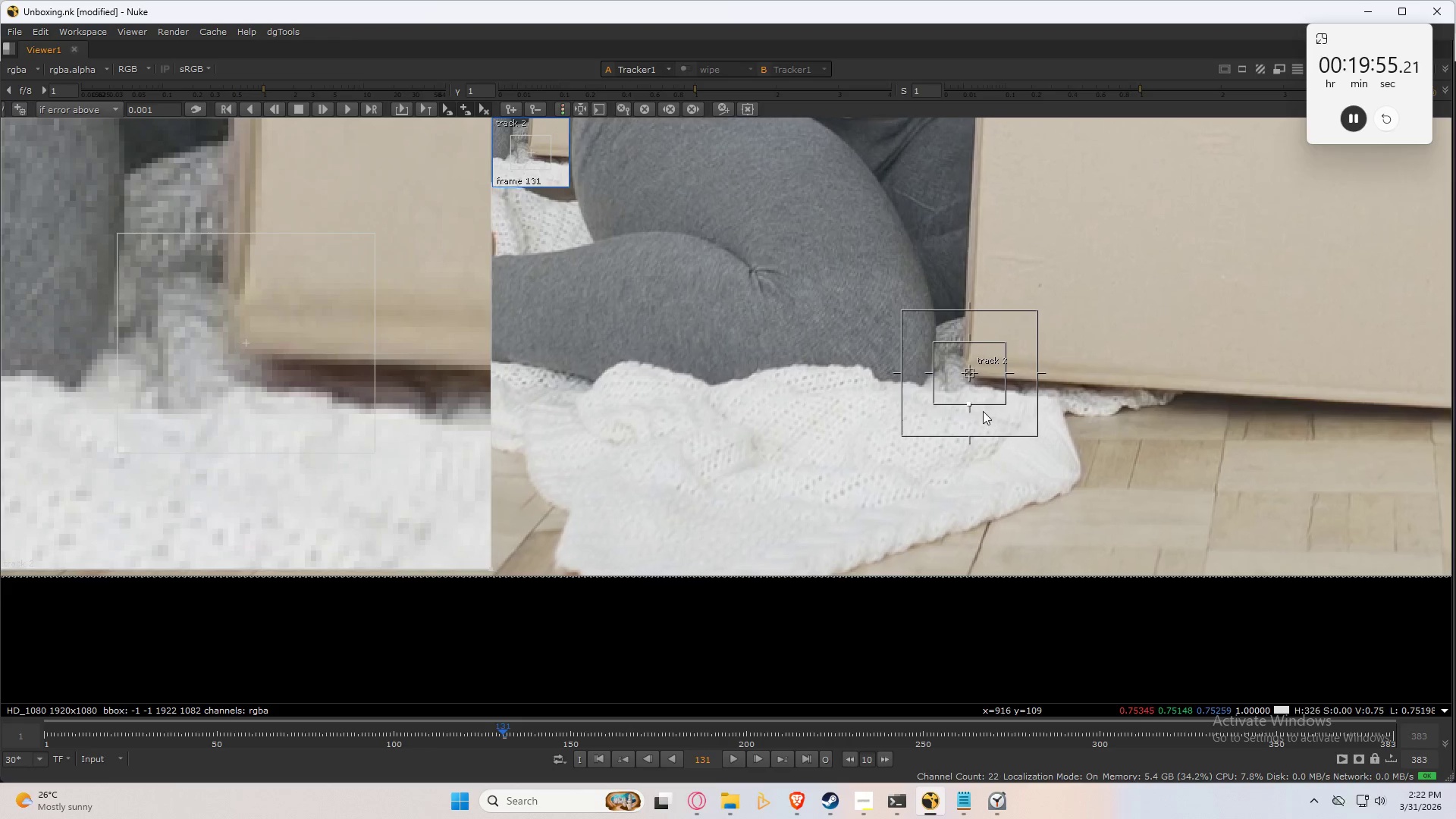 
key(Space)
 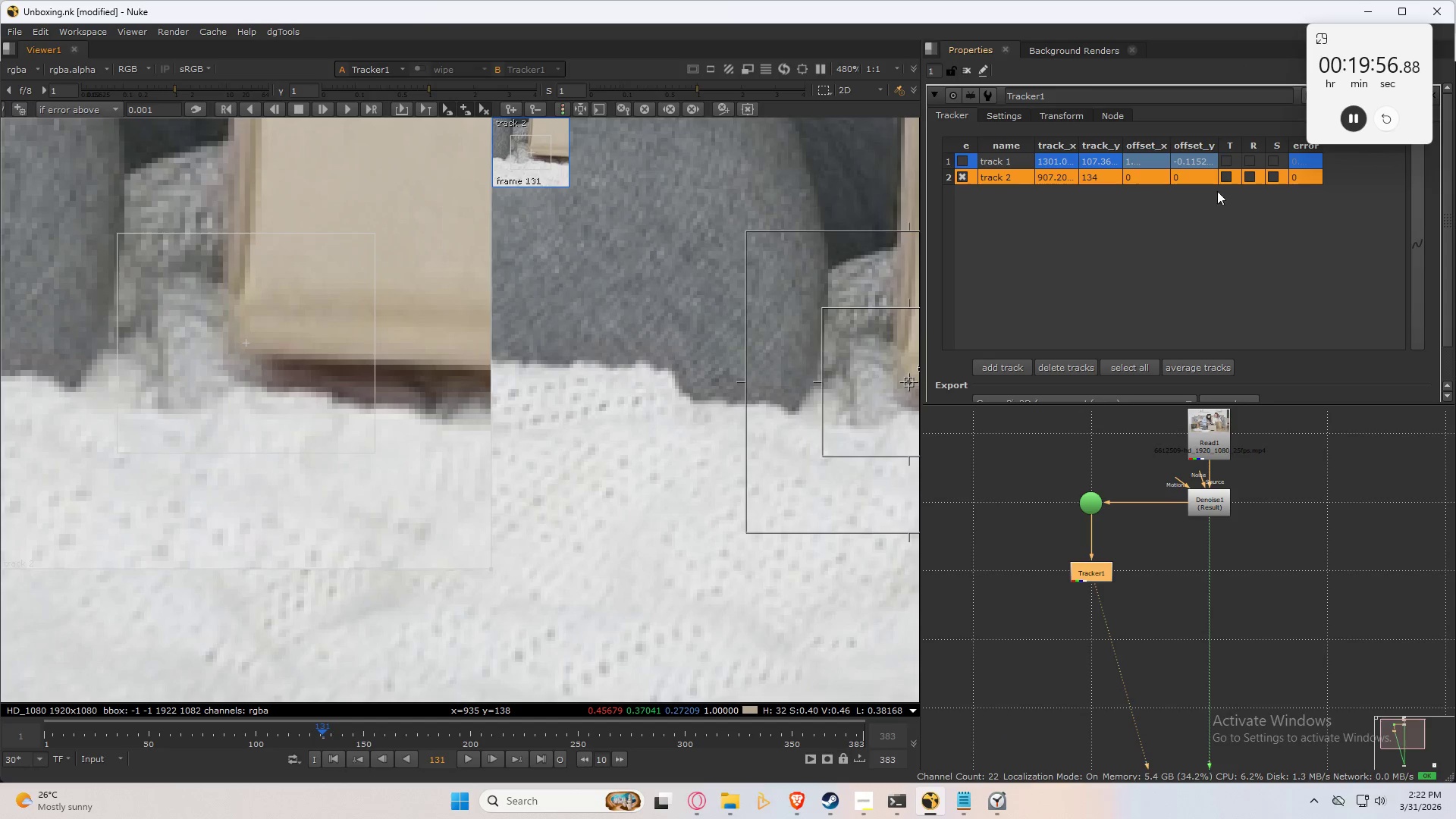 
scroll: coordinate [1012, 366], scroll_direction: up, amount: 5.0
 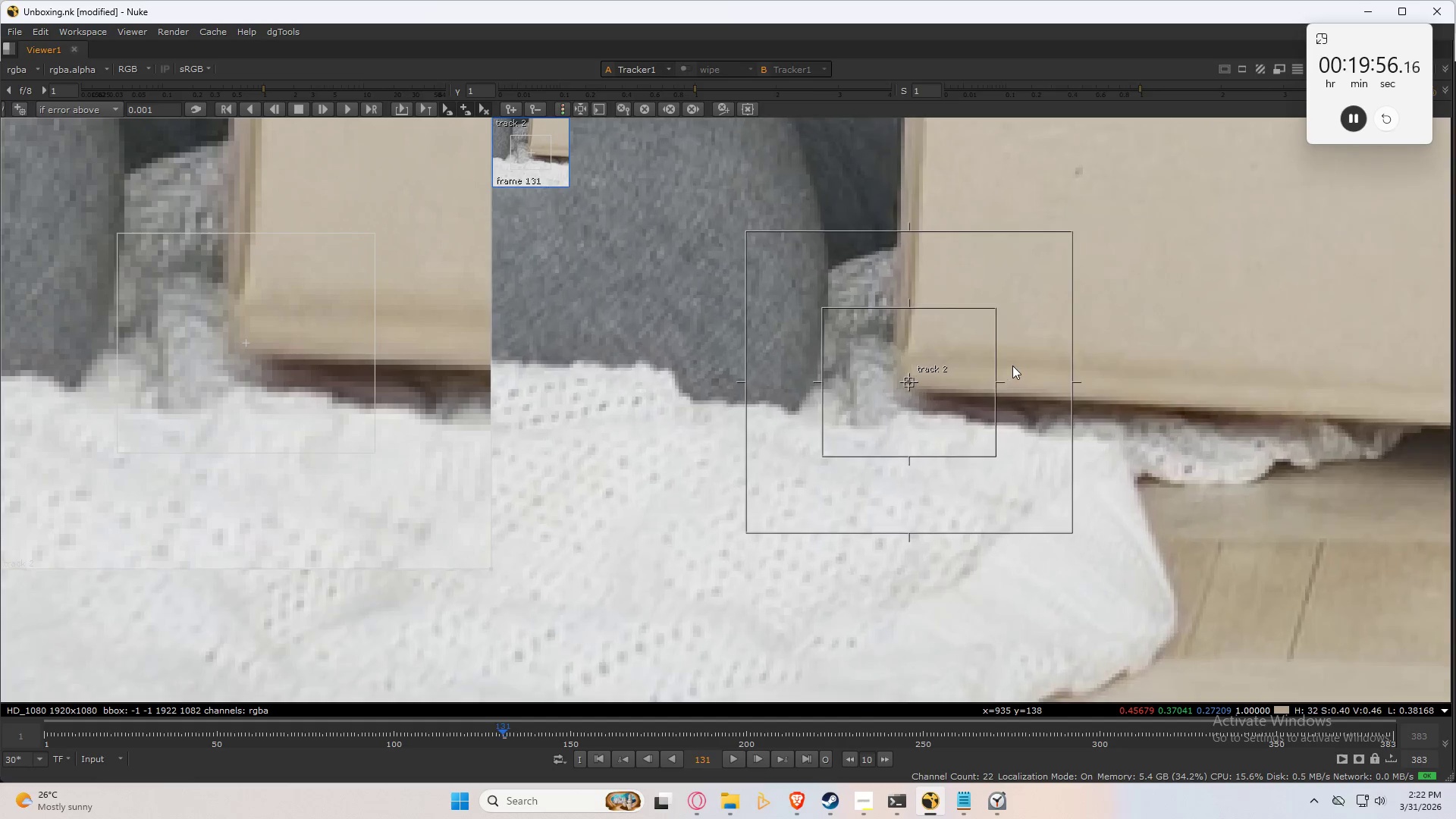 
left_click([1228, 175])
 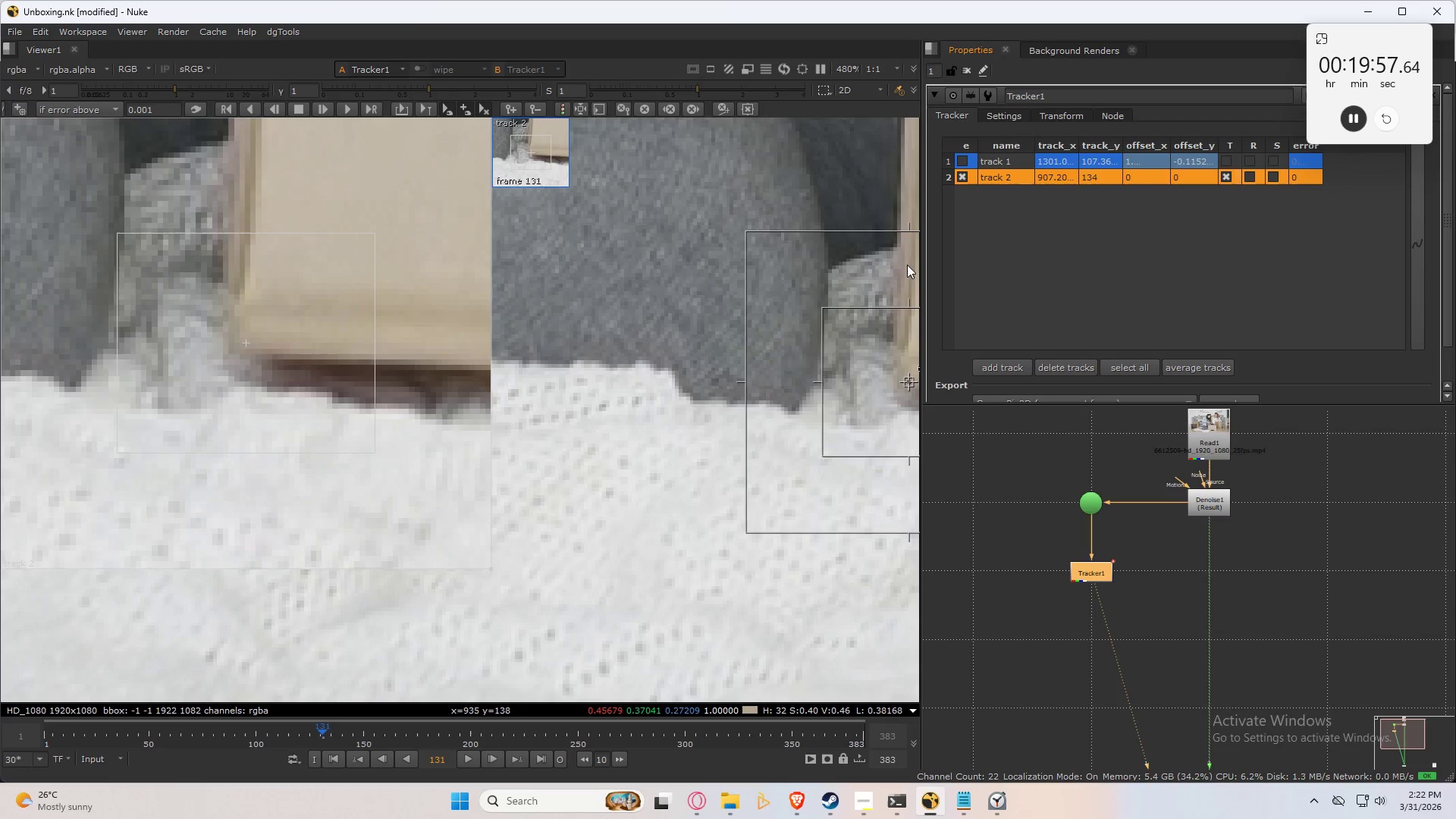 
key(Space)
 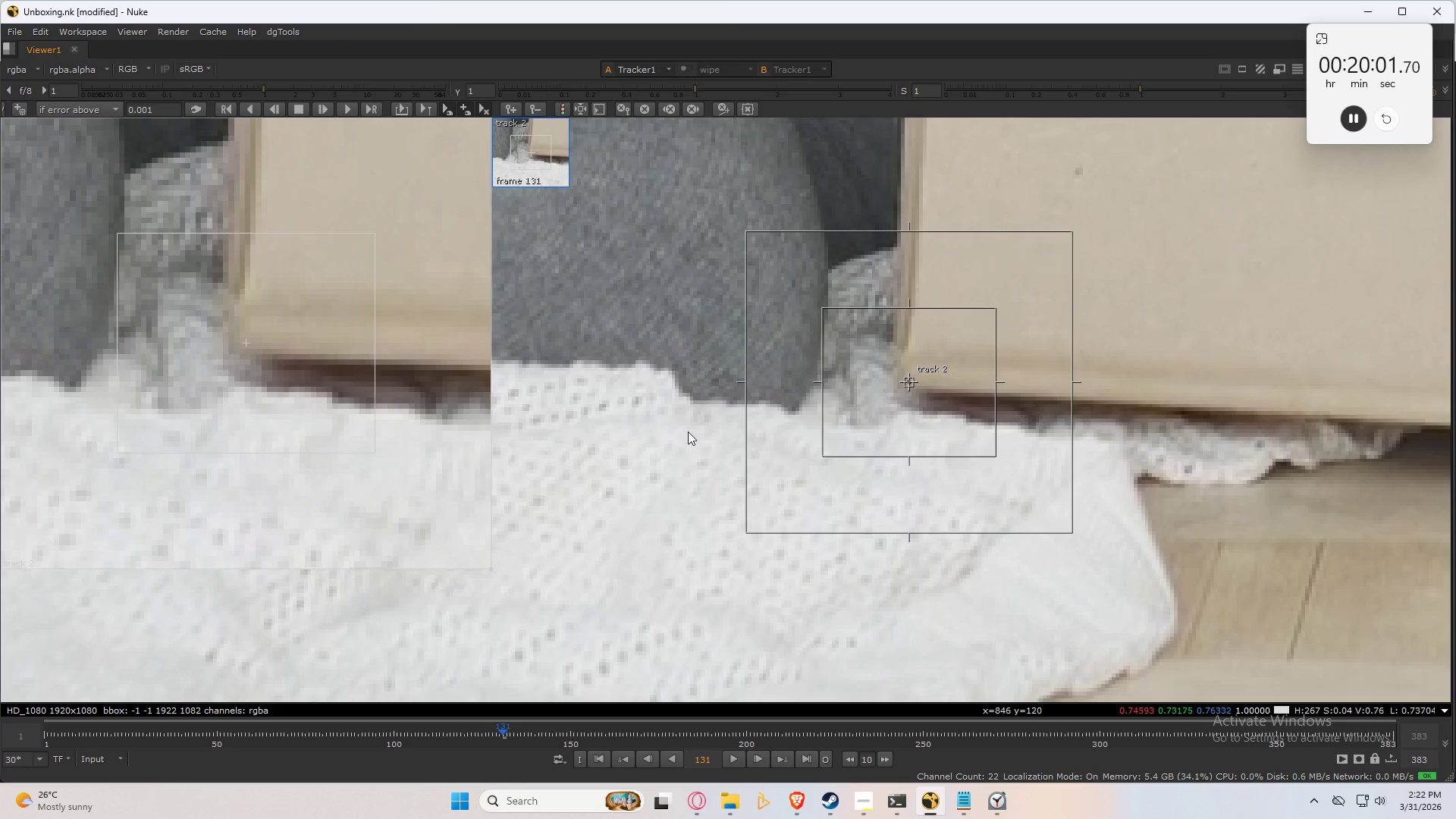 
wait(5.16)
 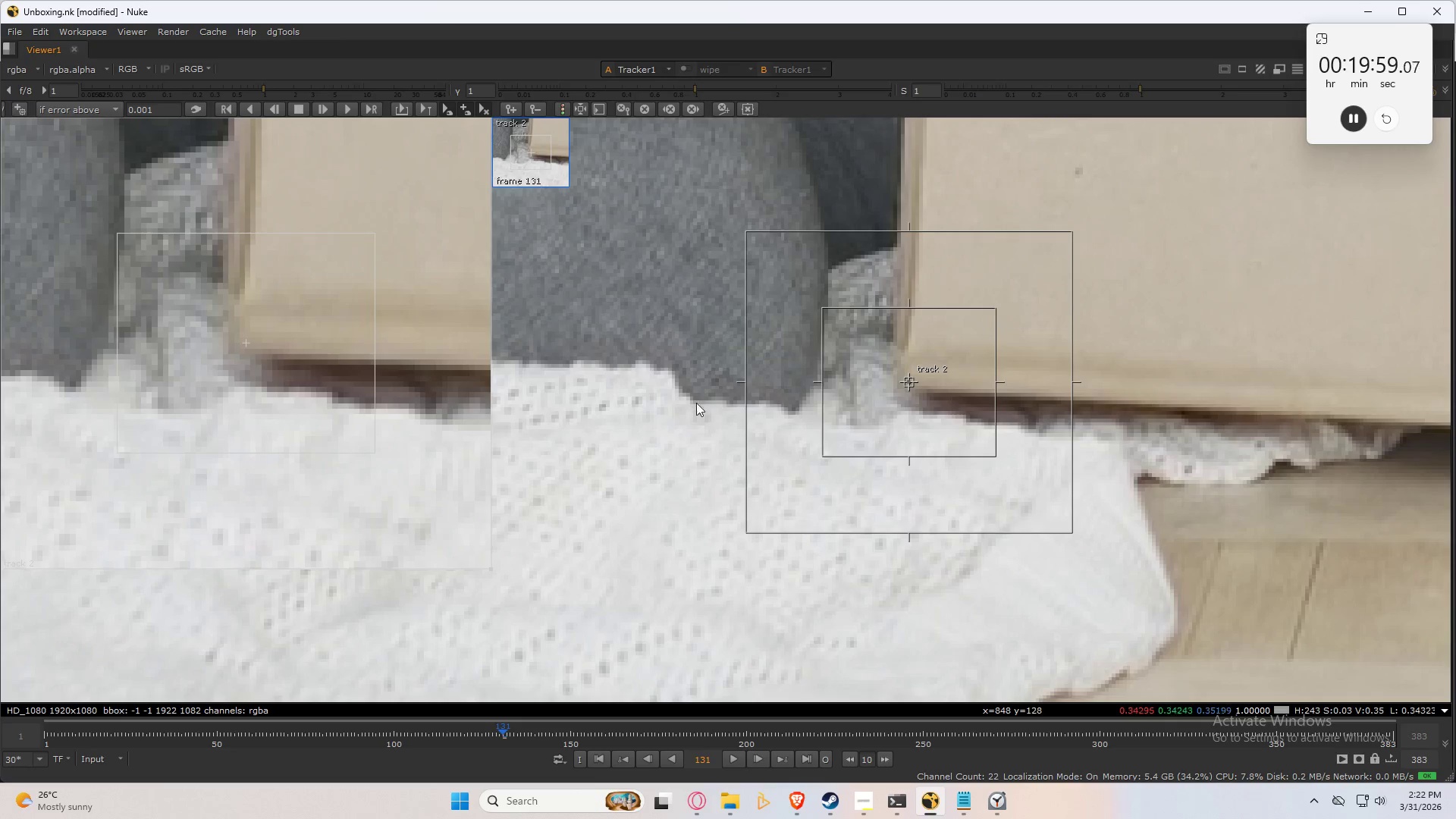 
type(xx)
 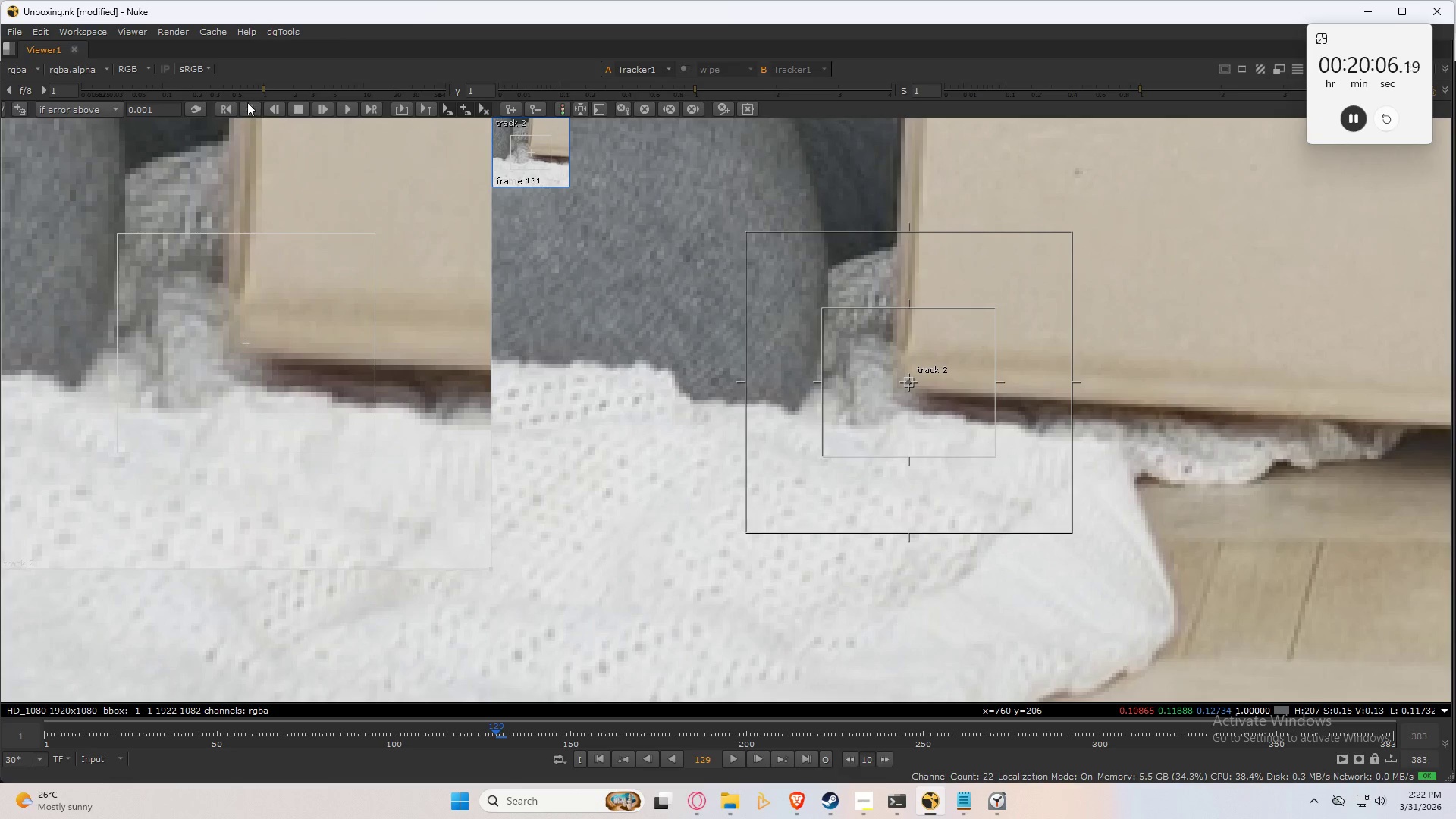 
left_click([248, 109])
 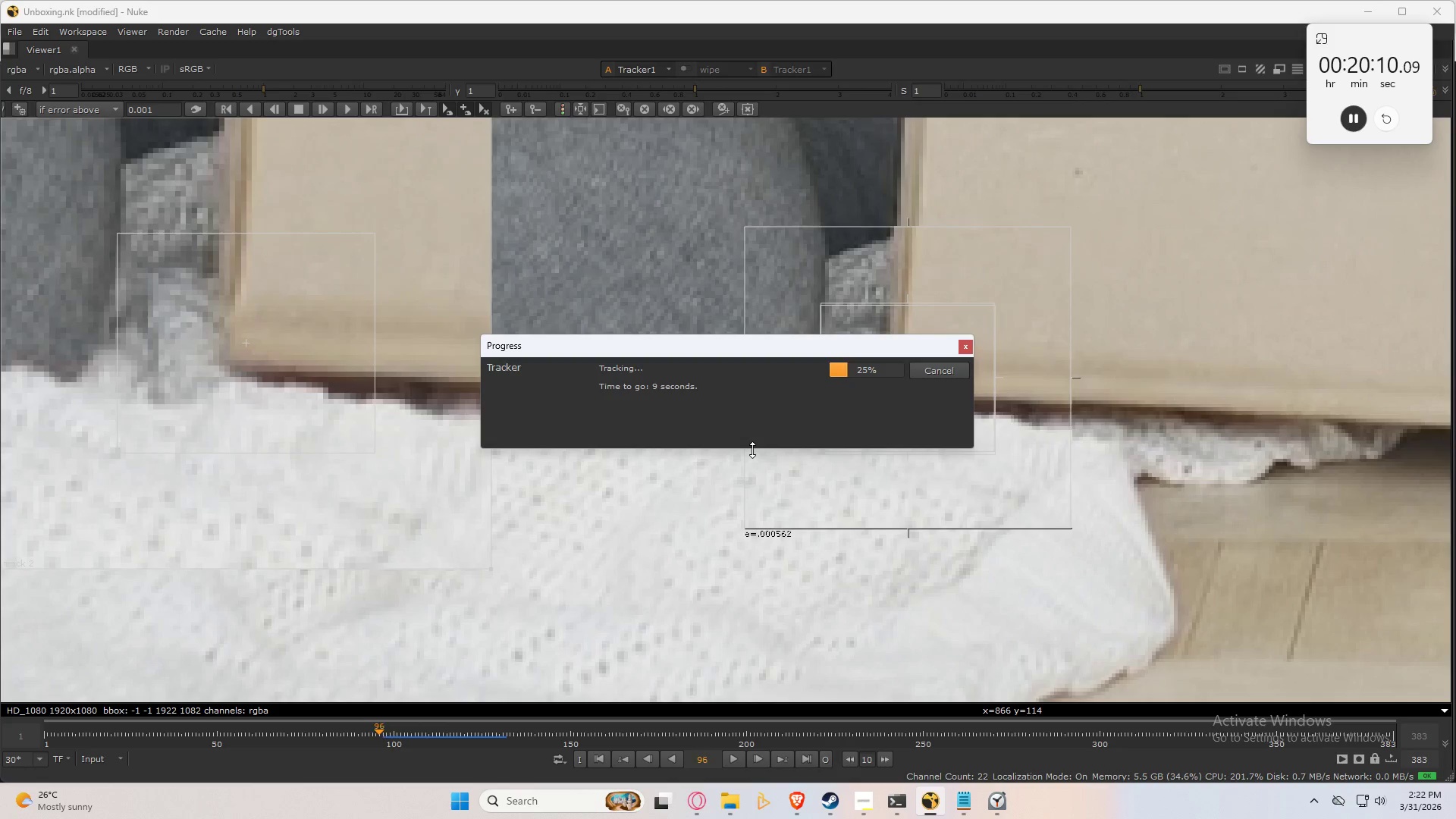 
wait(8.41)
 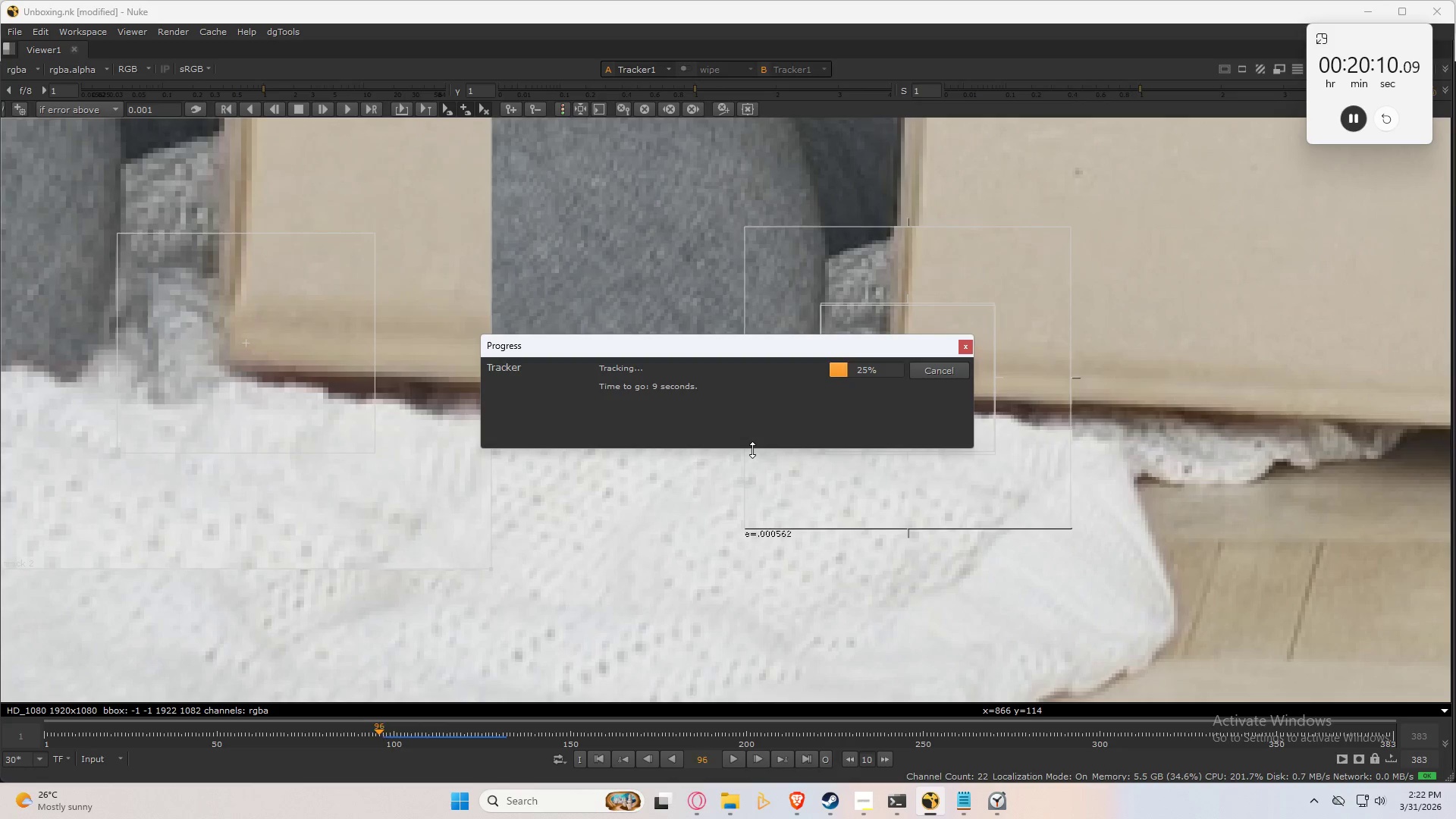 
left_click([930, 368])
 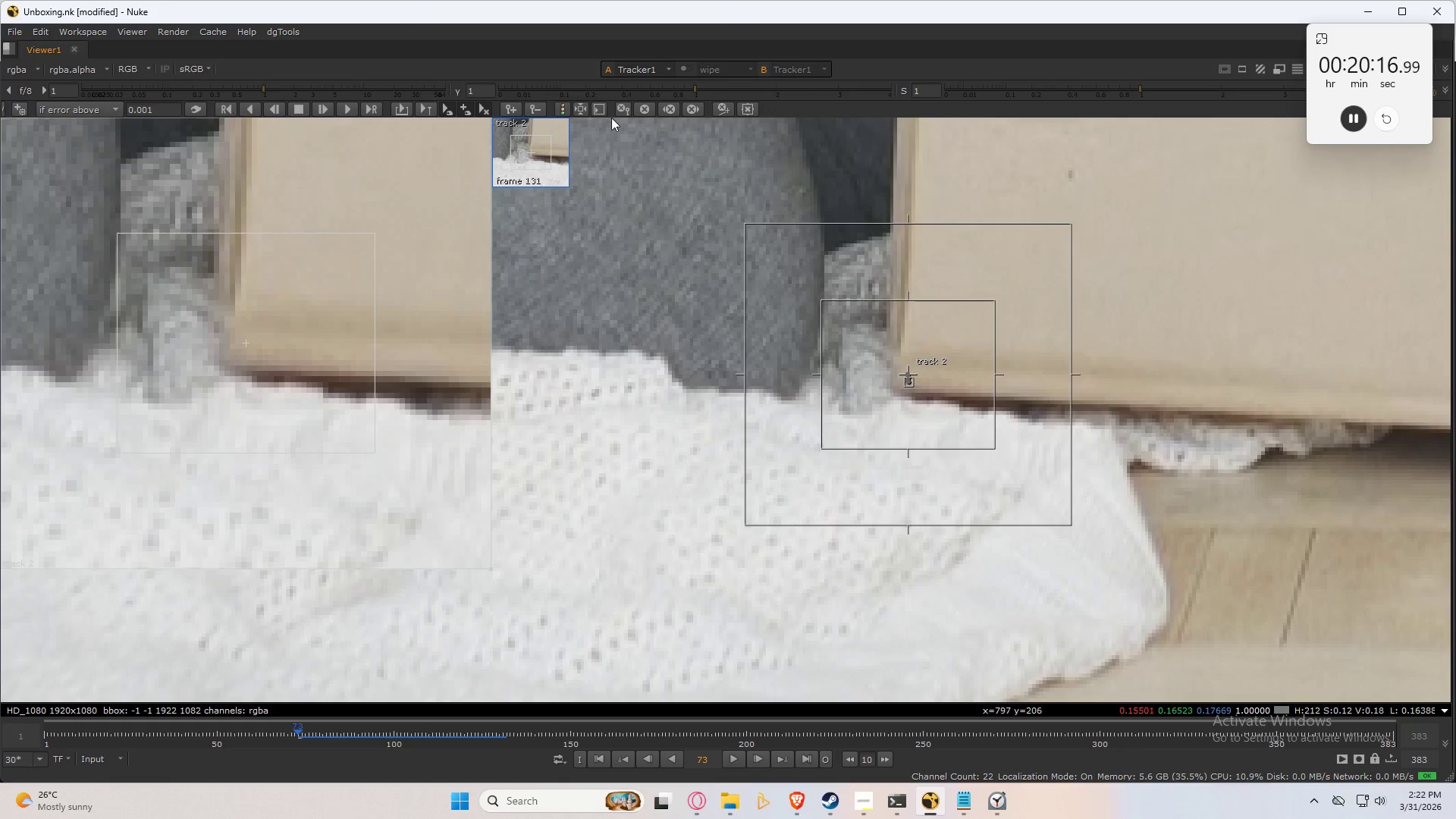 
left_click([667, 108])
 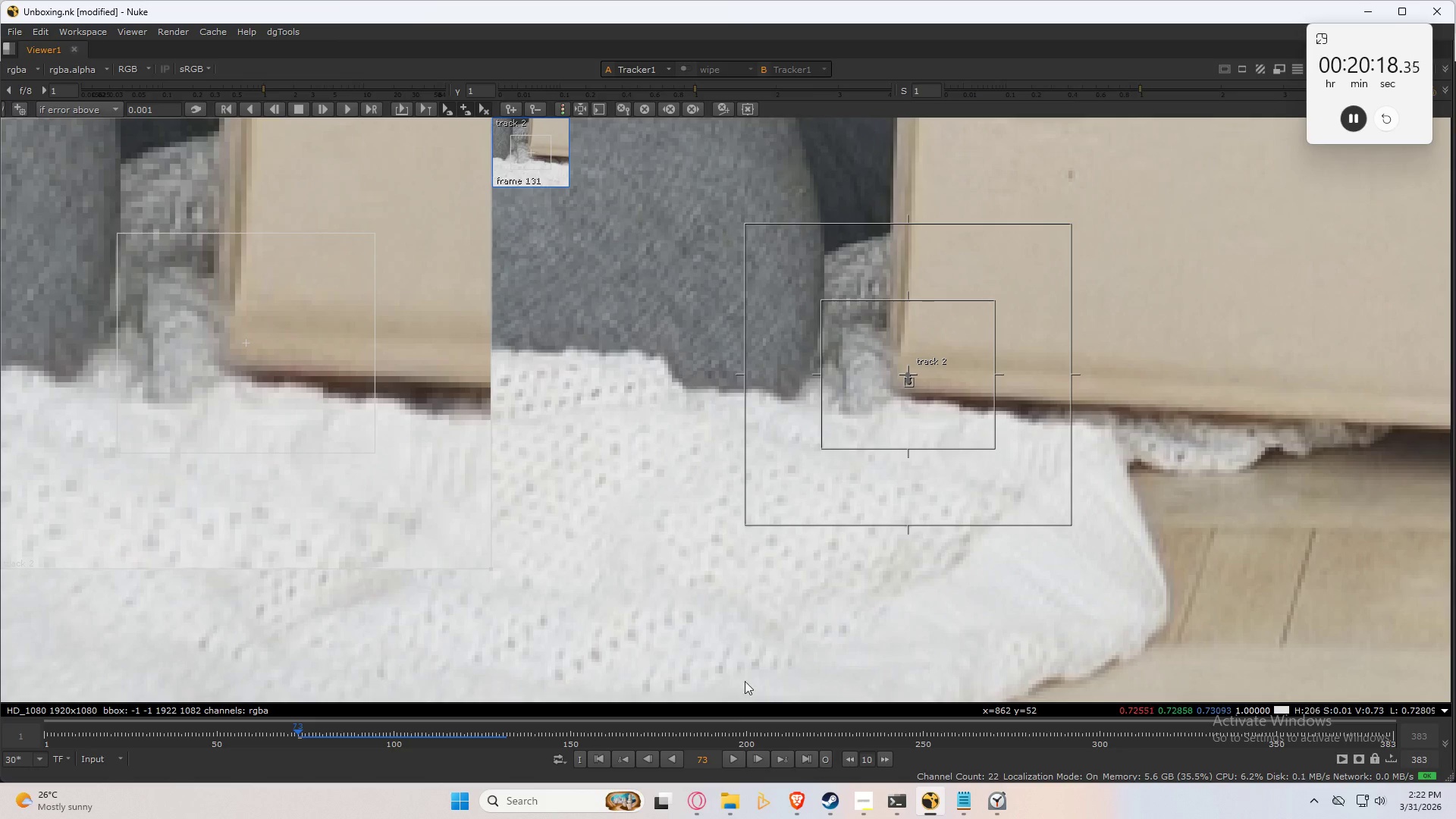 
mouse_move([607, 737])
 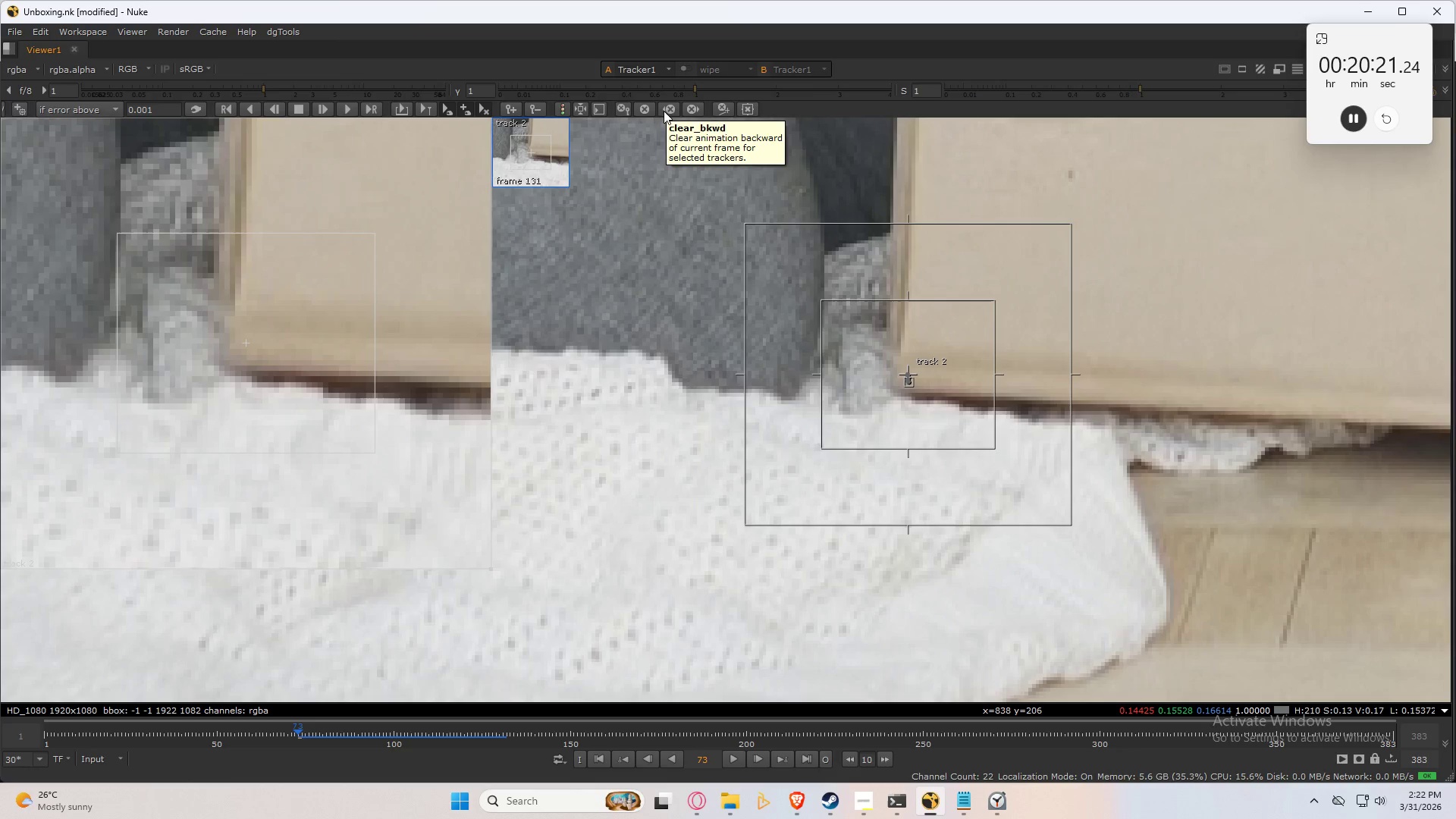 
left_click([646, 111])
 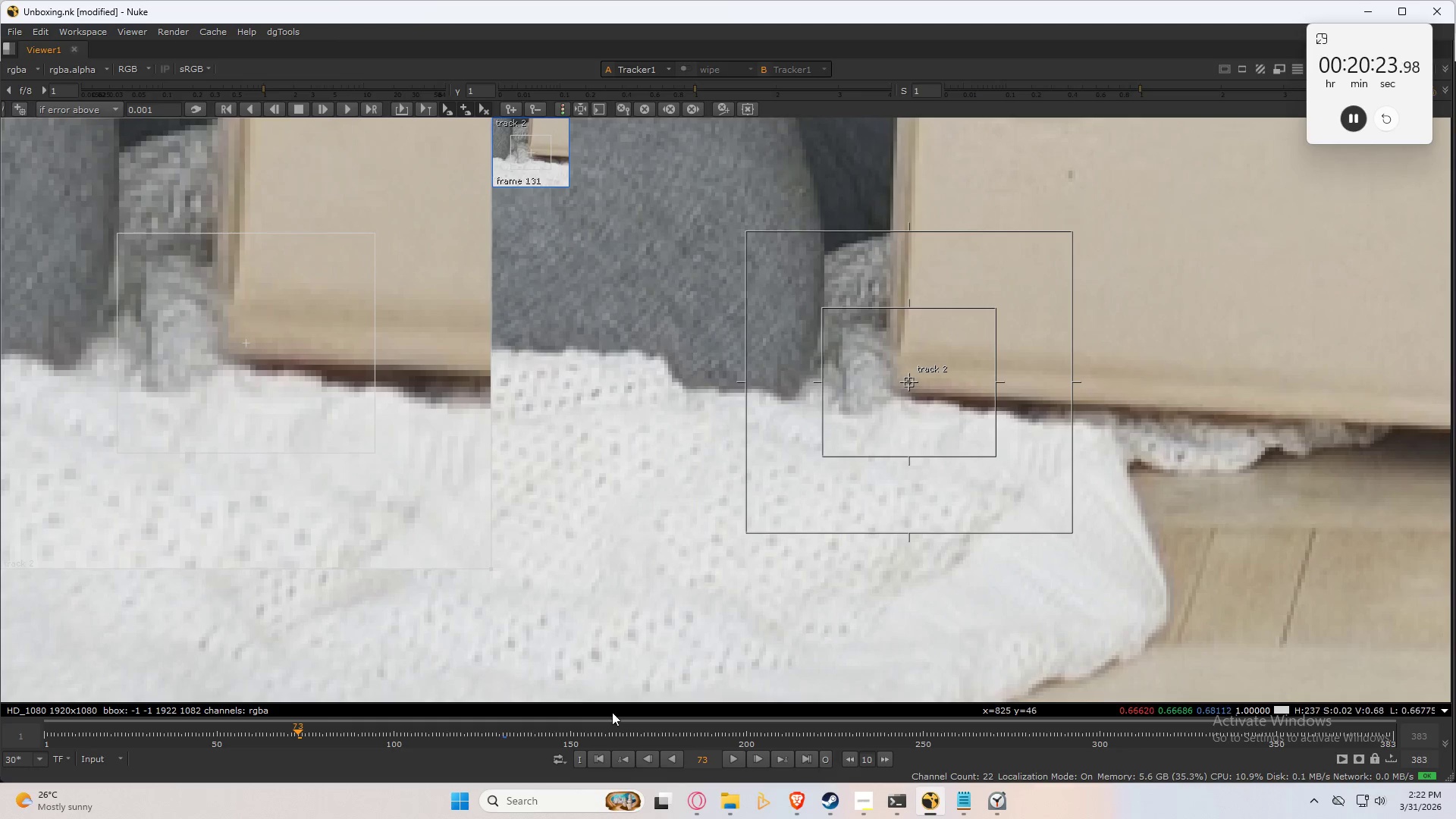 
left_click([602, 755])
 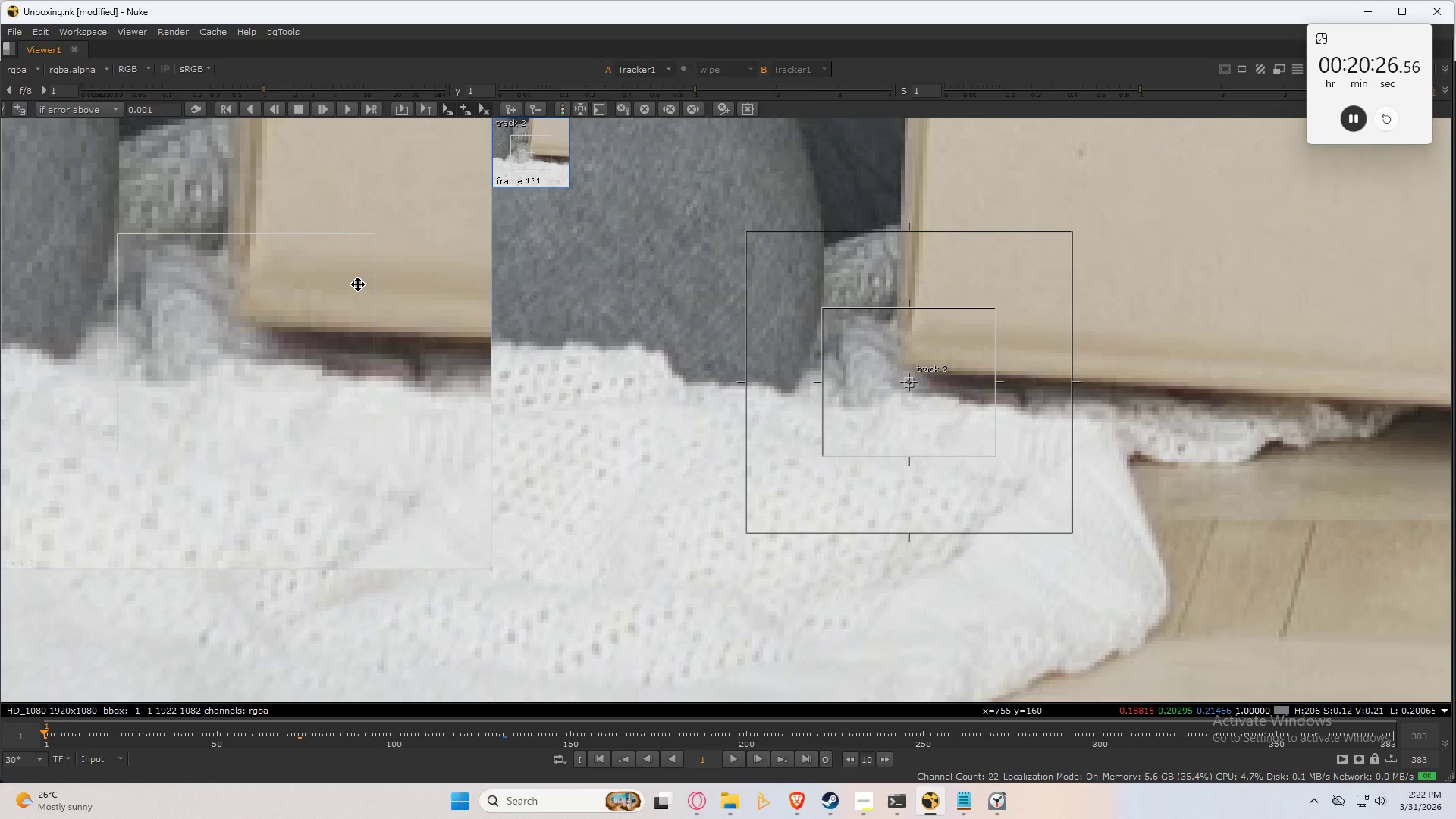 
left_click_drag(start_coordinate=[391, 300], to_coordinate=[390, 322])
 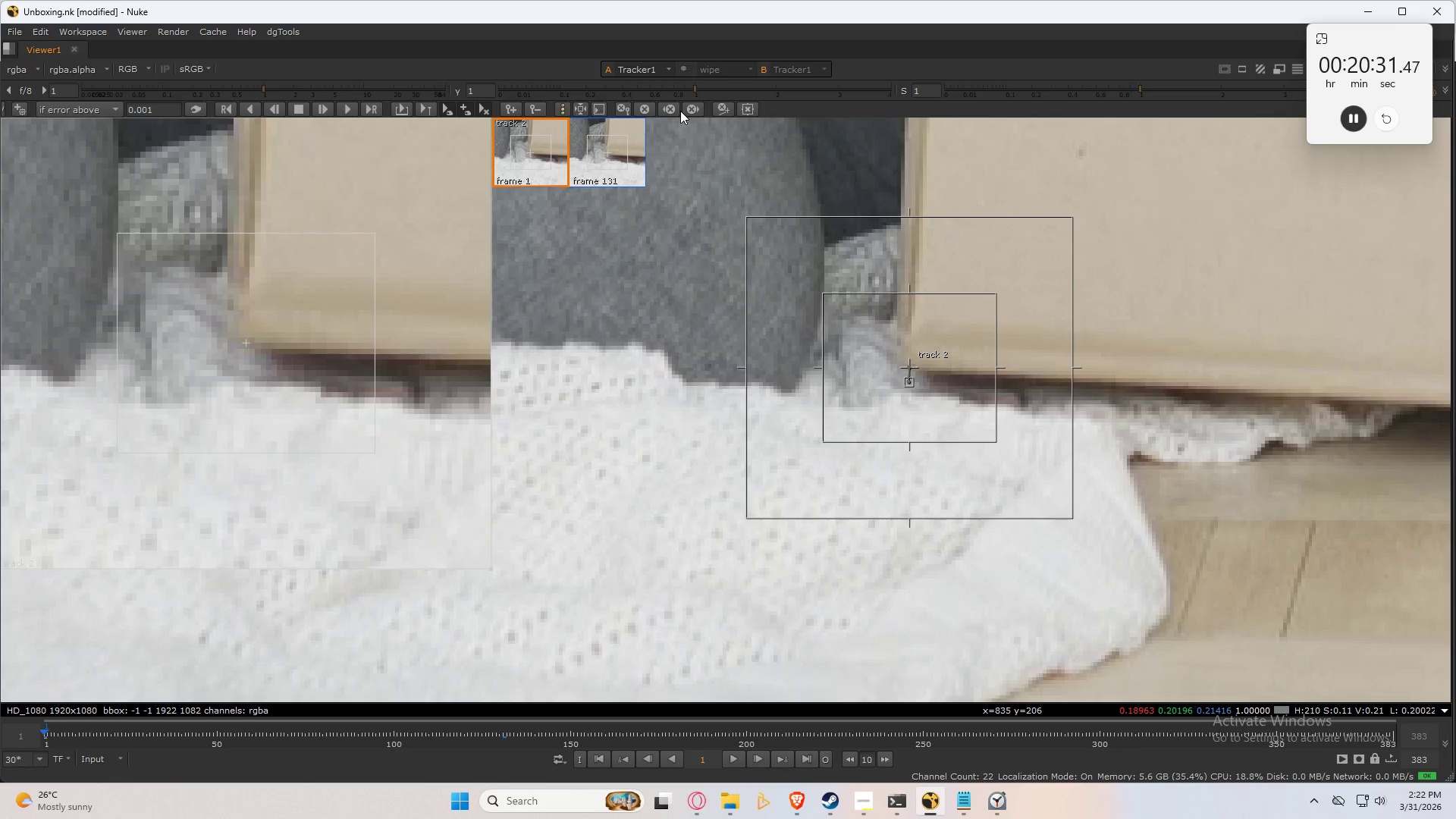 
left_click([645, 108])
 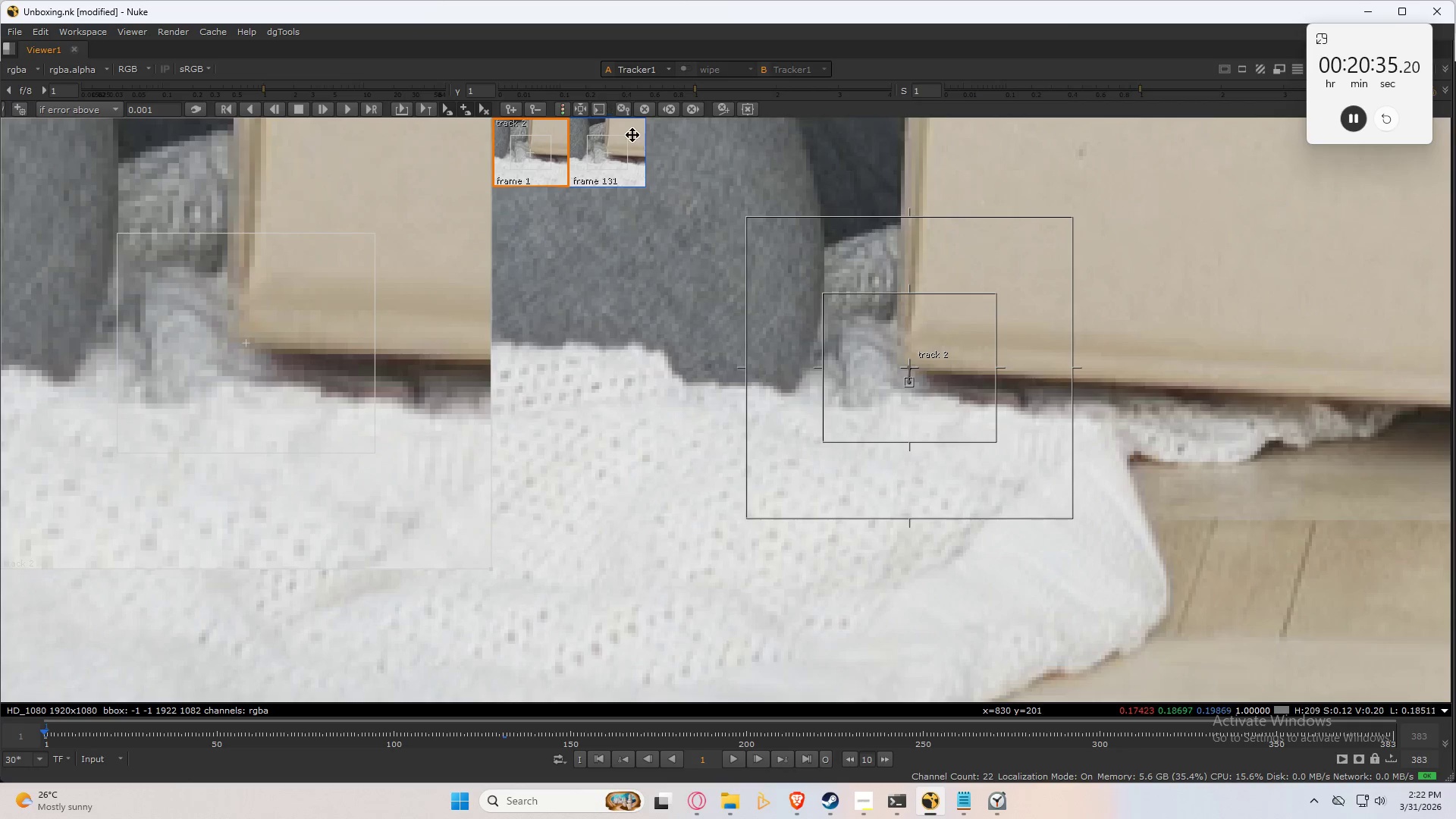 
left_click([645, 104])
 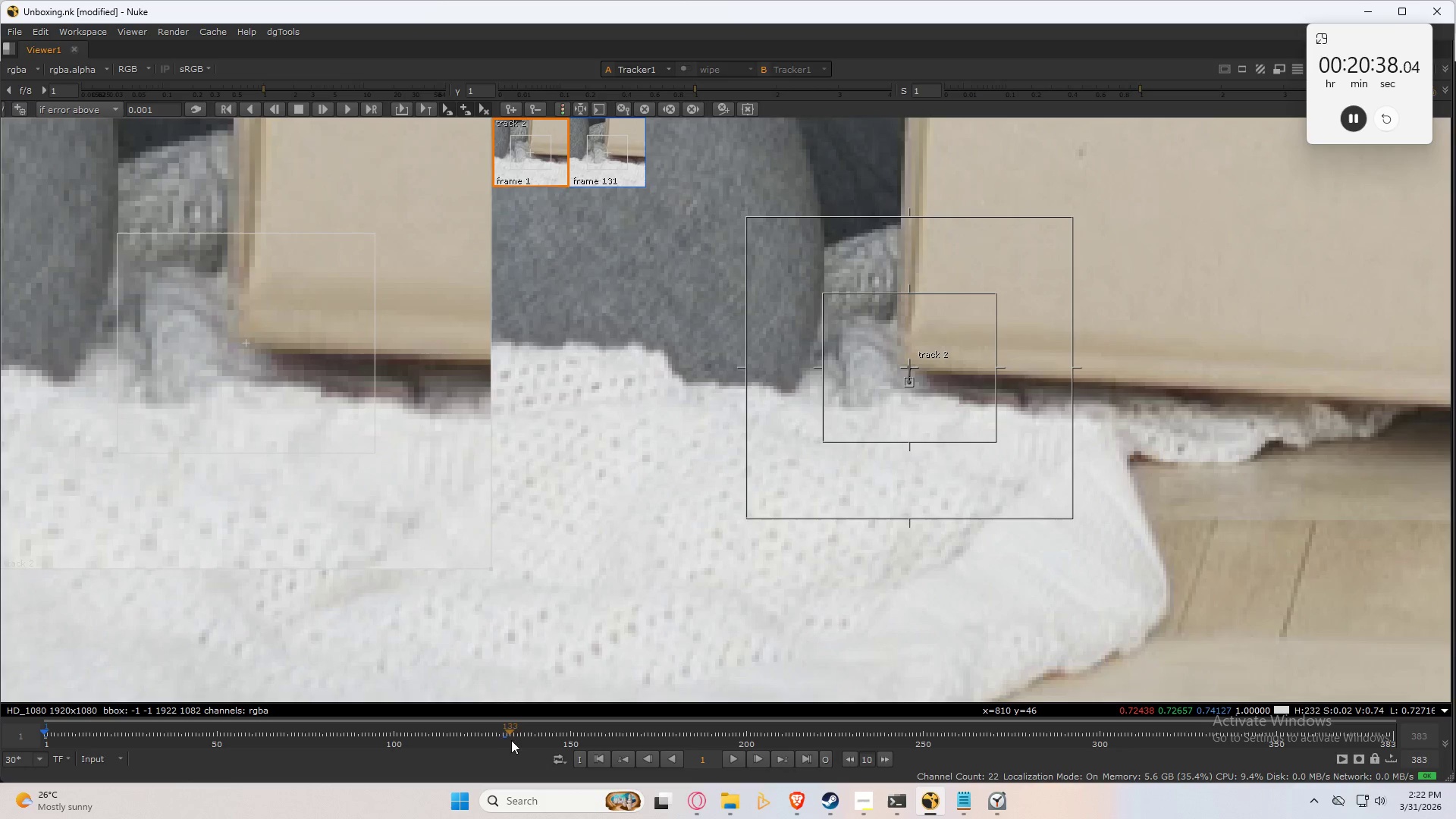 
left_click([503, 736])
 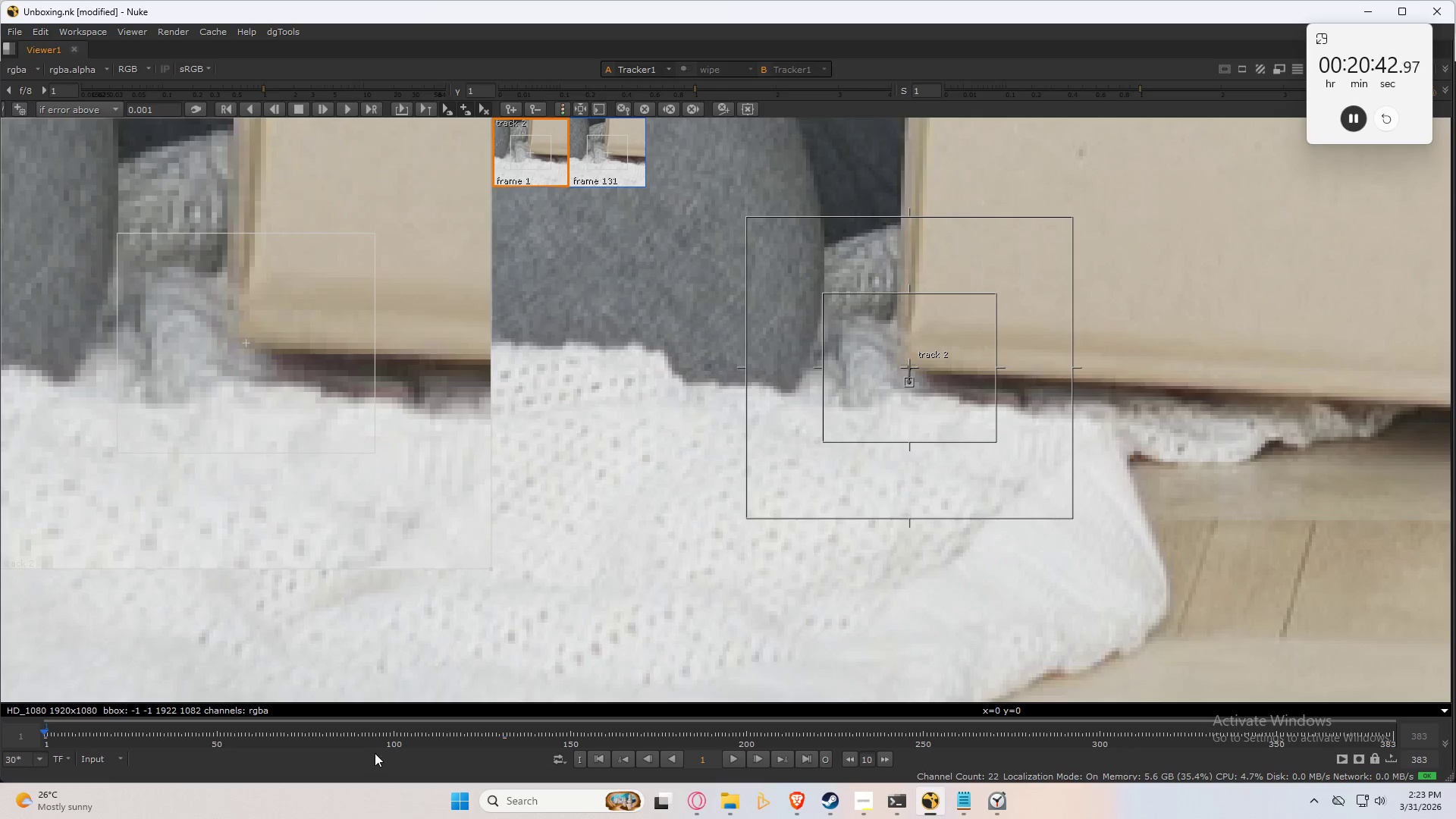 
wait(5.69)
 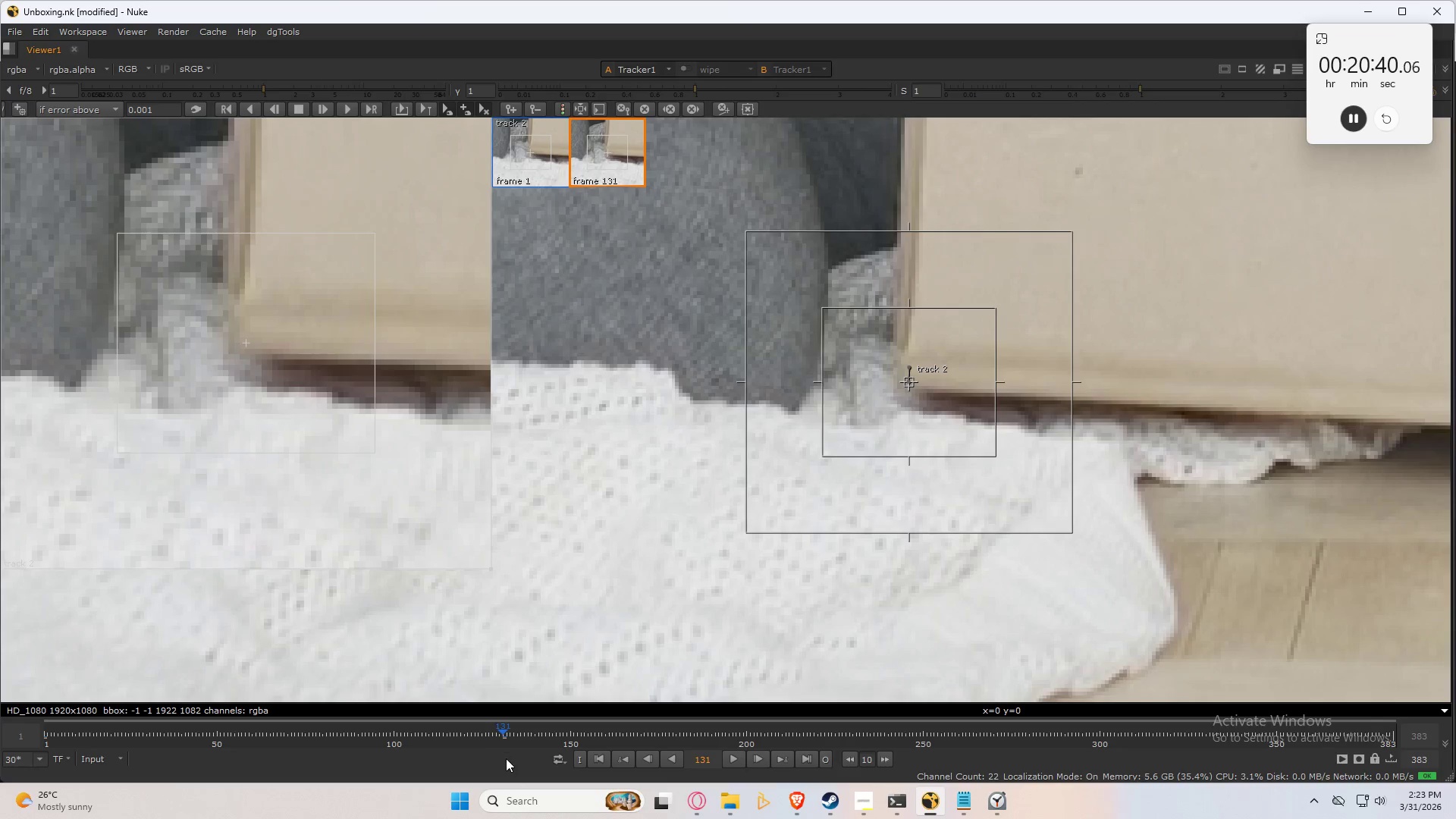 
left_click([503, 740])
 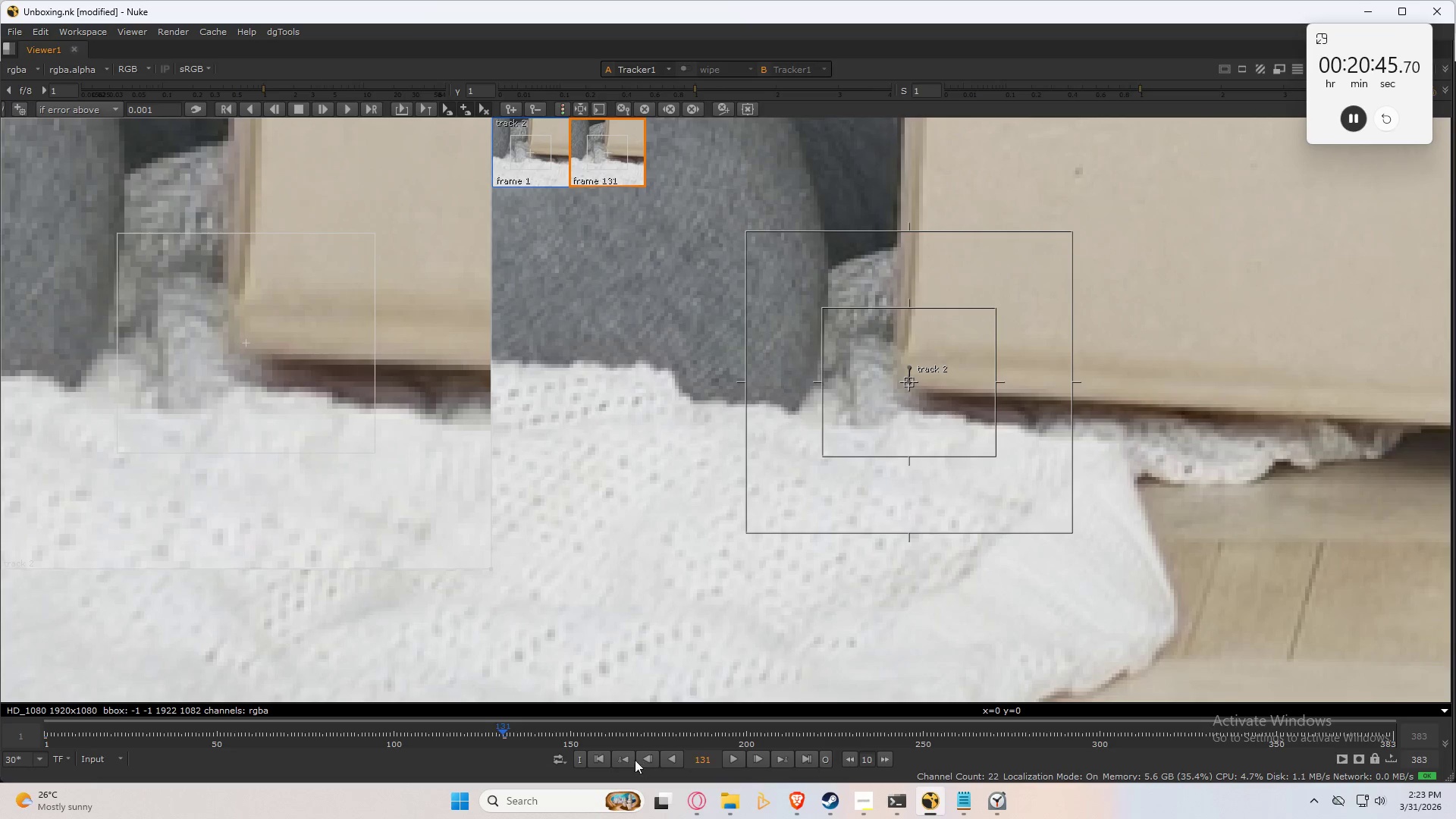 
left_click([599, 759])
 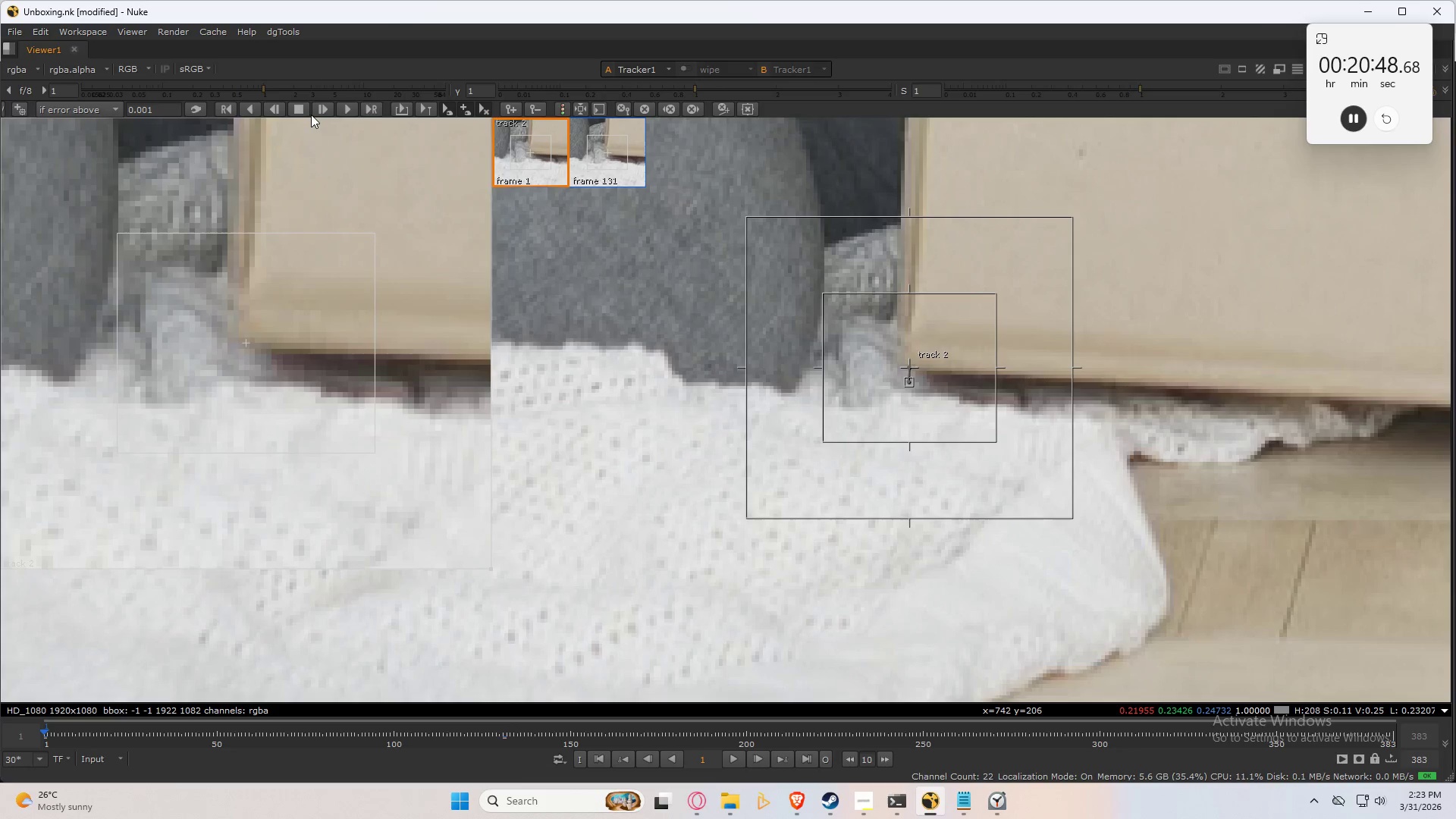 
left_click([353, 111])
 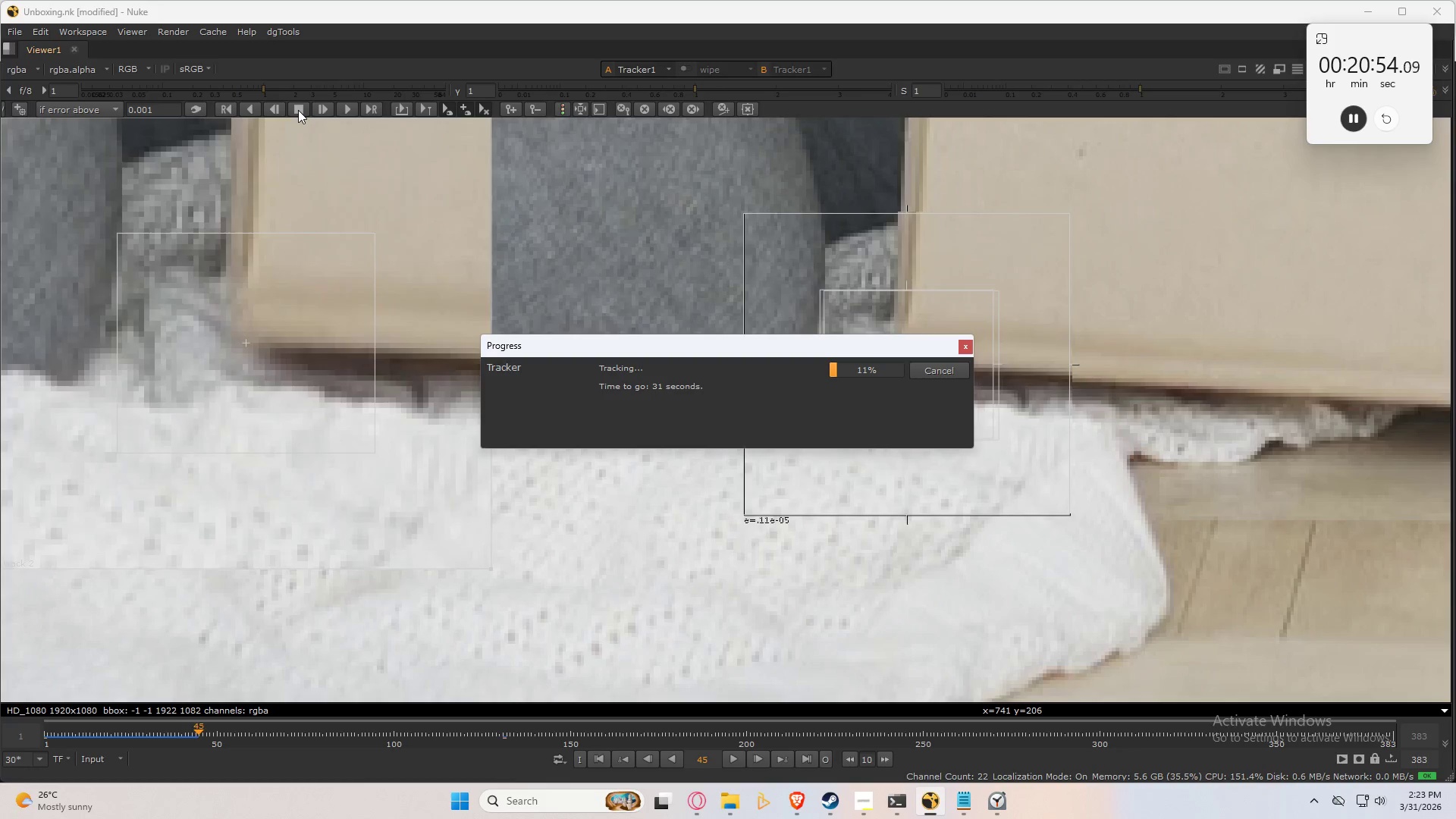 
wait(6.17)
 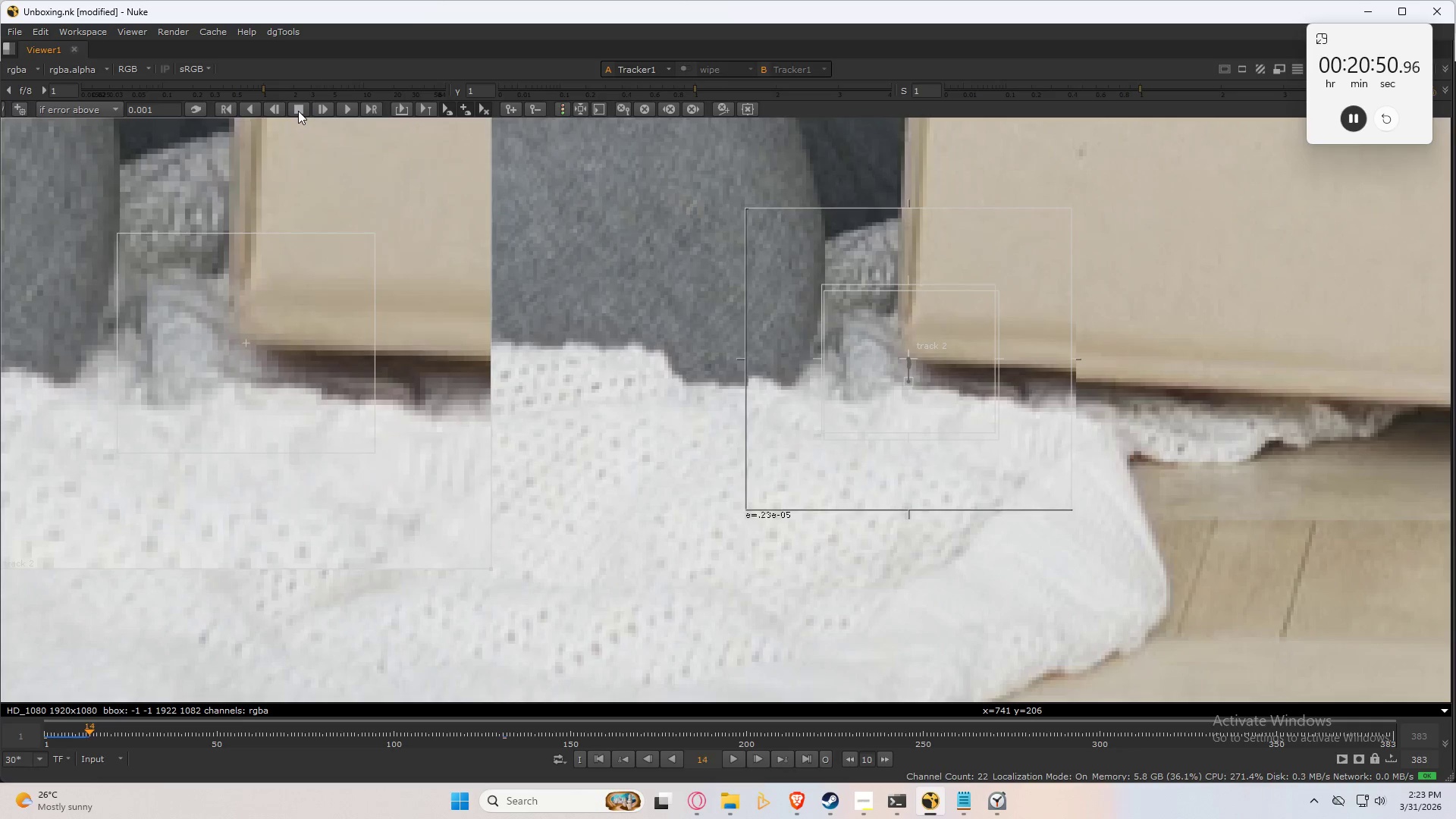 
left_click([298, 110])
 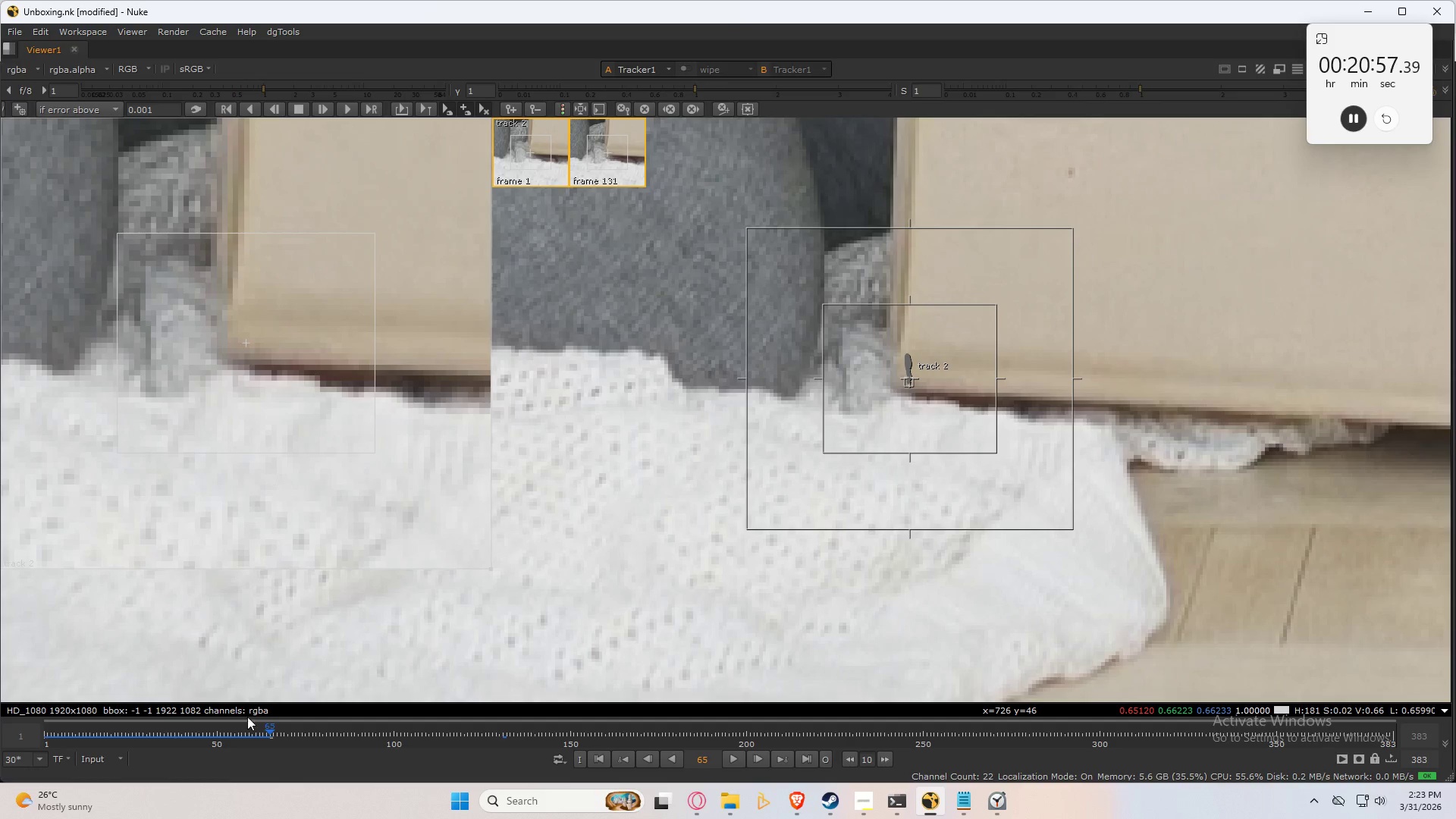 
left_click_drag(start_coordinate=[242, 730], to_coordinate=[201, 739])
 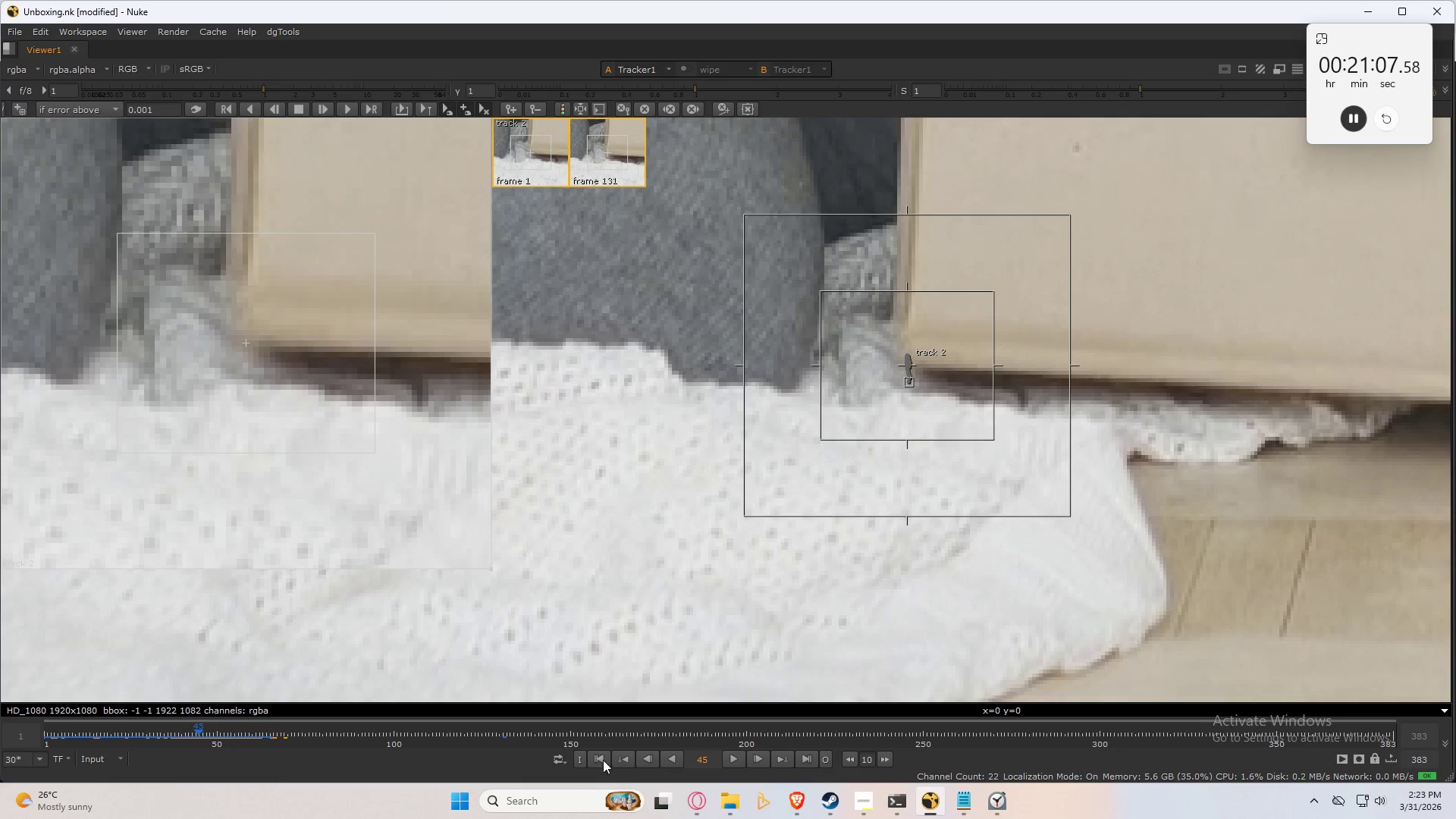 
left_click([603, 758])
 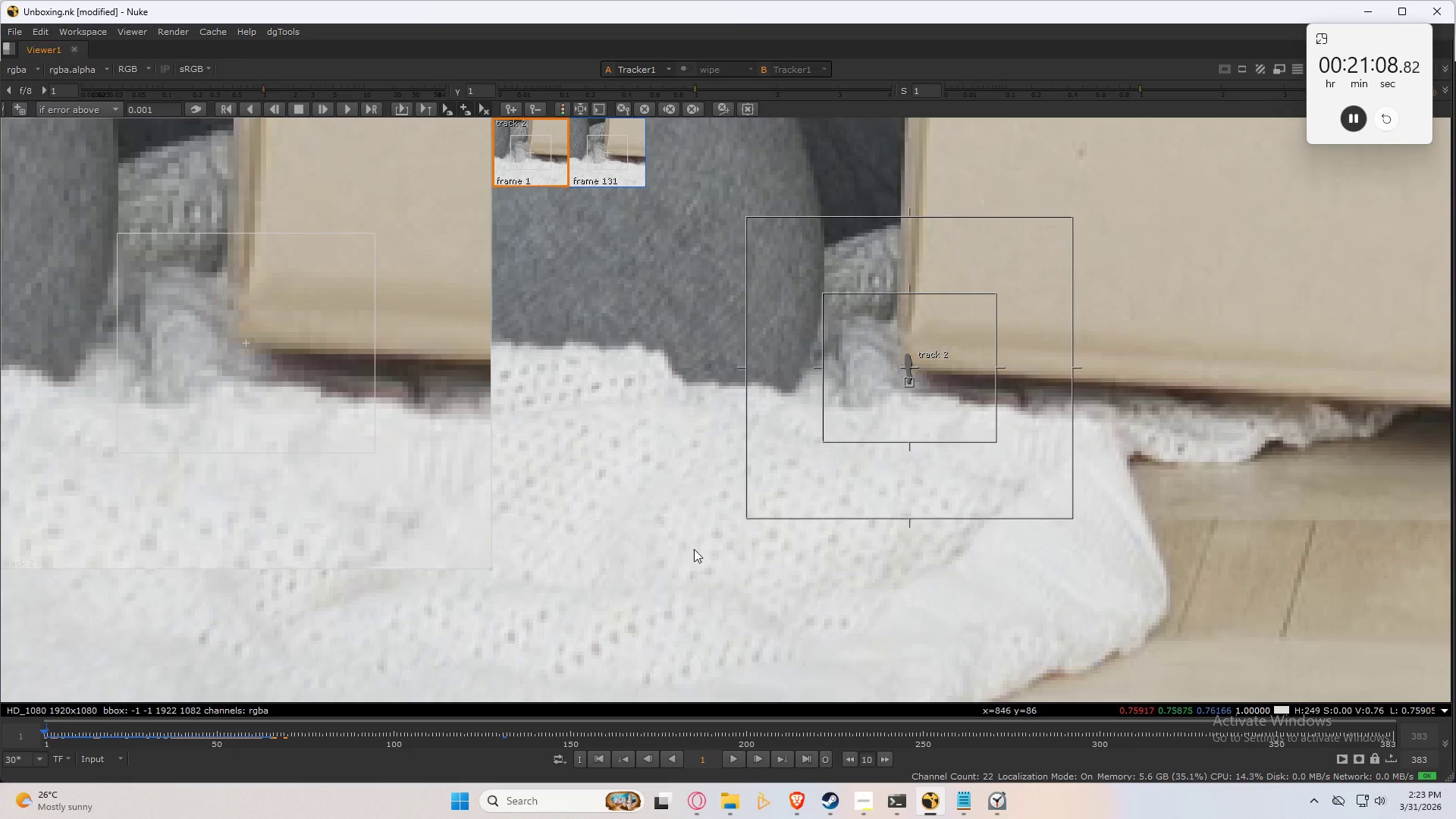 
key(Space)
 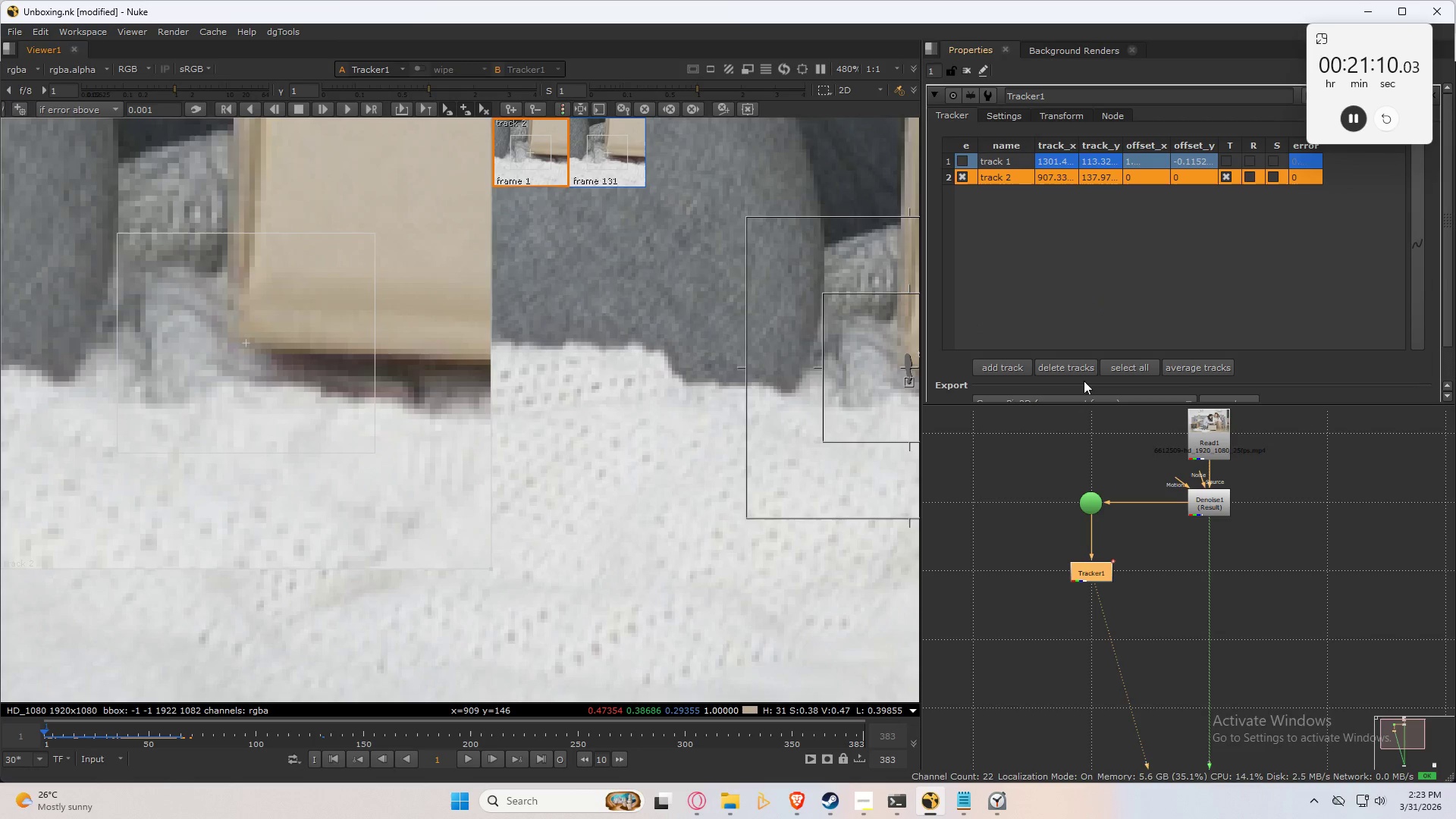 
left_click([1074, 367])
 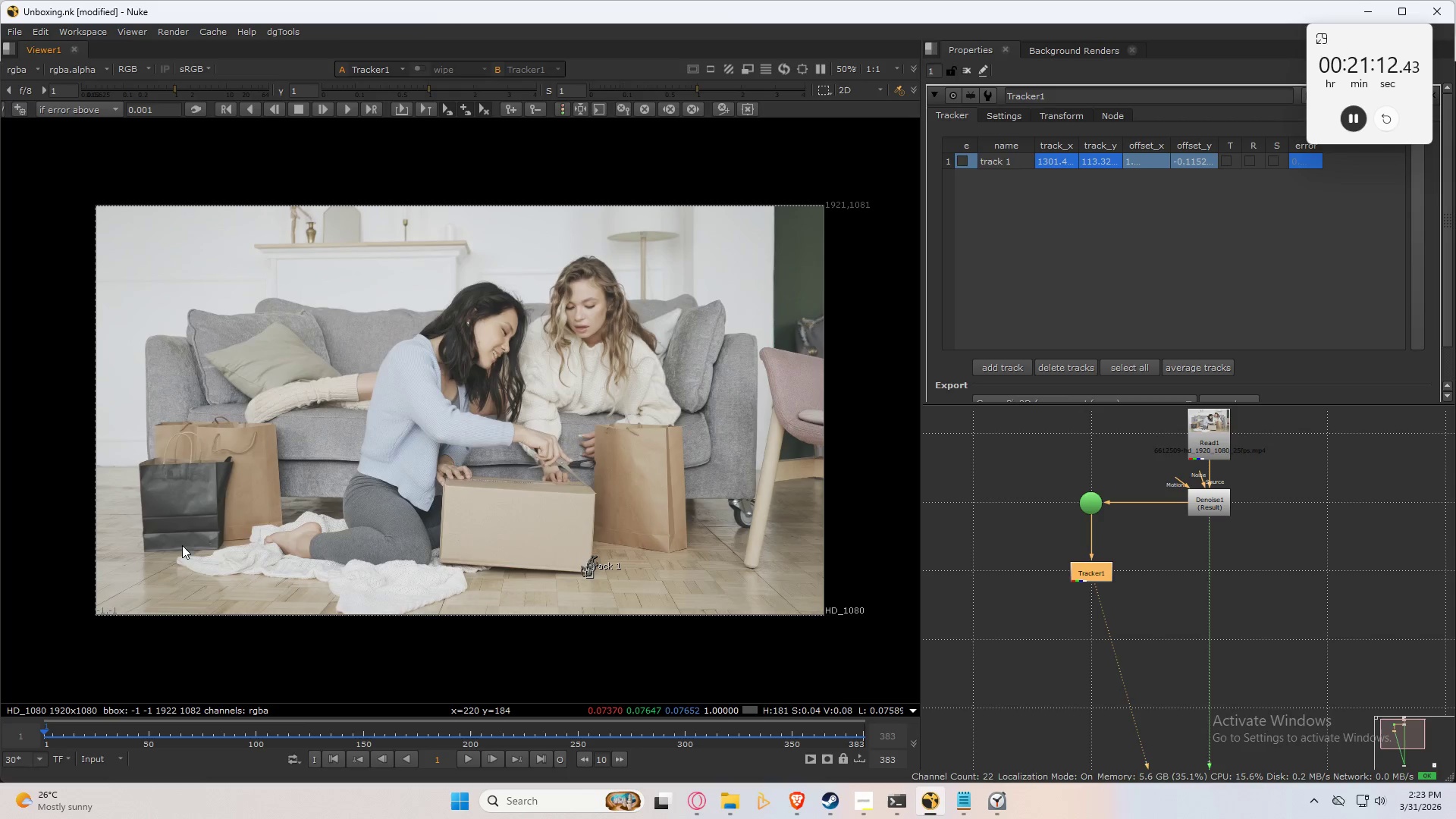 
scroll: coordinate [517, 602], scroll_direction: up, amount: 18.0
 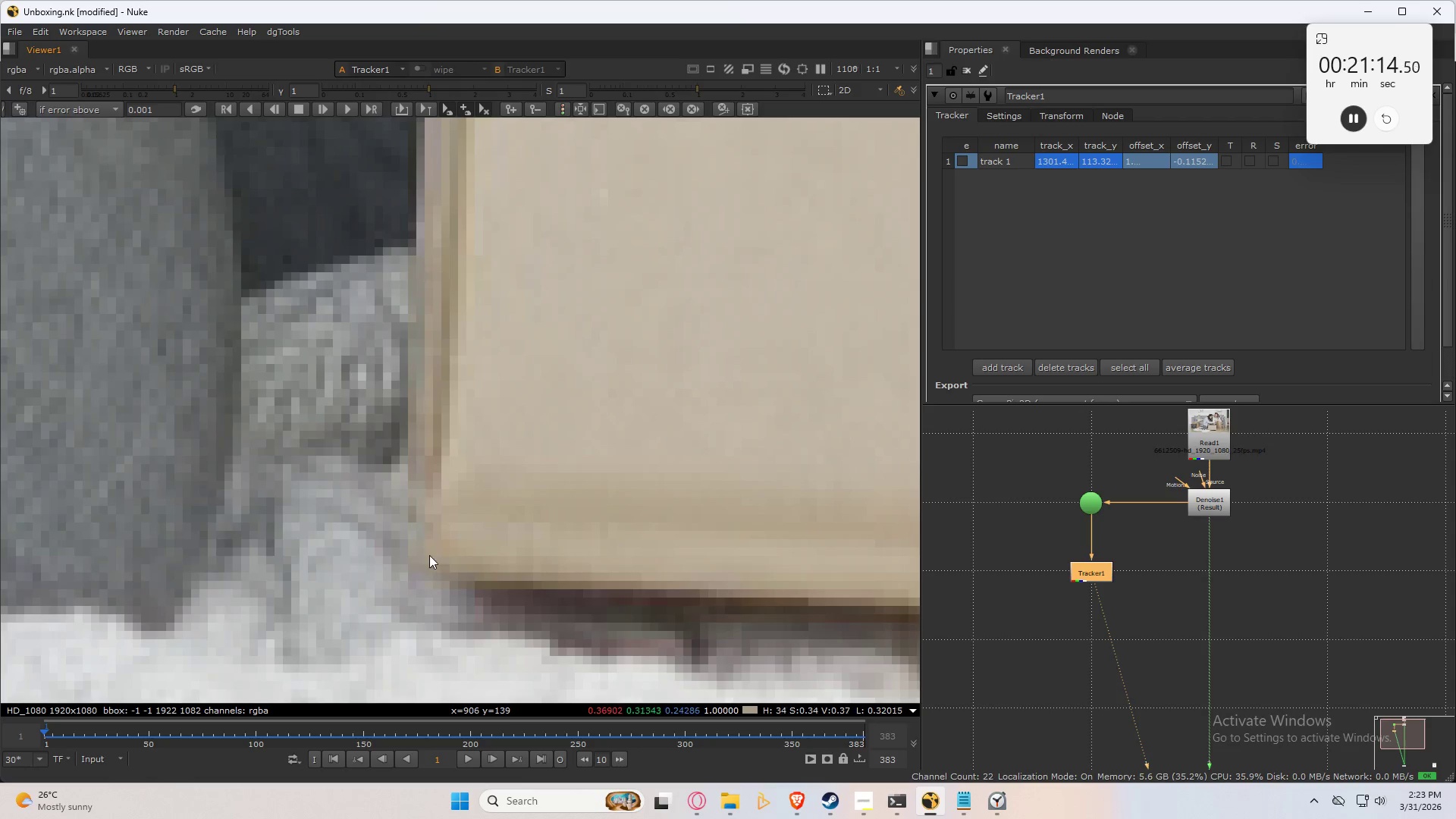 
hold_key(key=ControlLeft, duration=0.95)
hold_key(key=AltLeft, duration=0.84)
left_click([438, 541])
 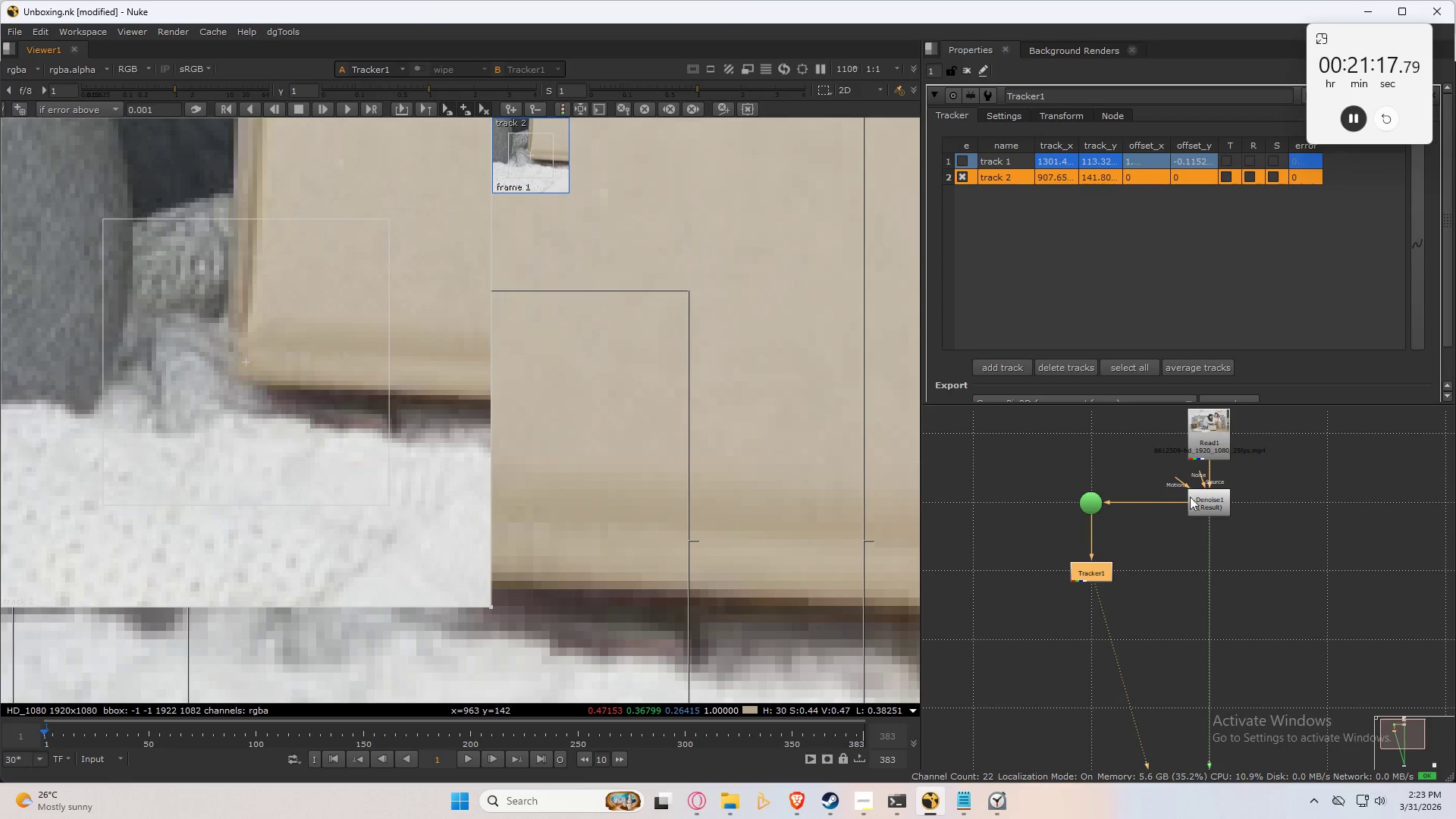 
left_click([1090, 505])
 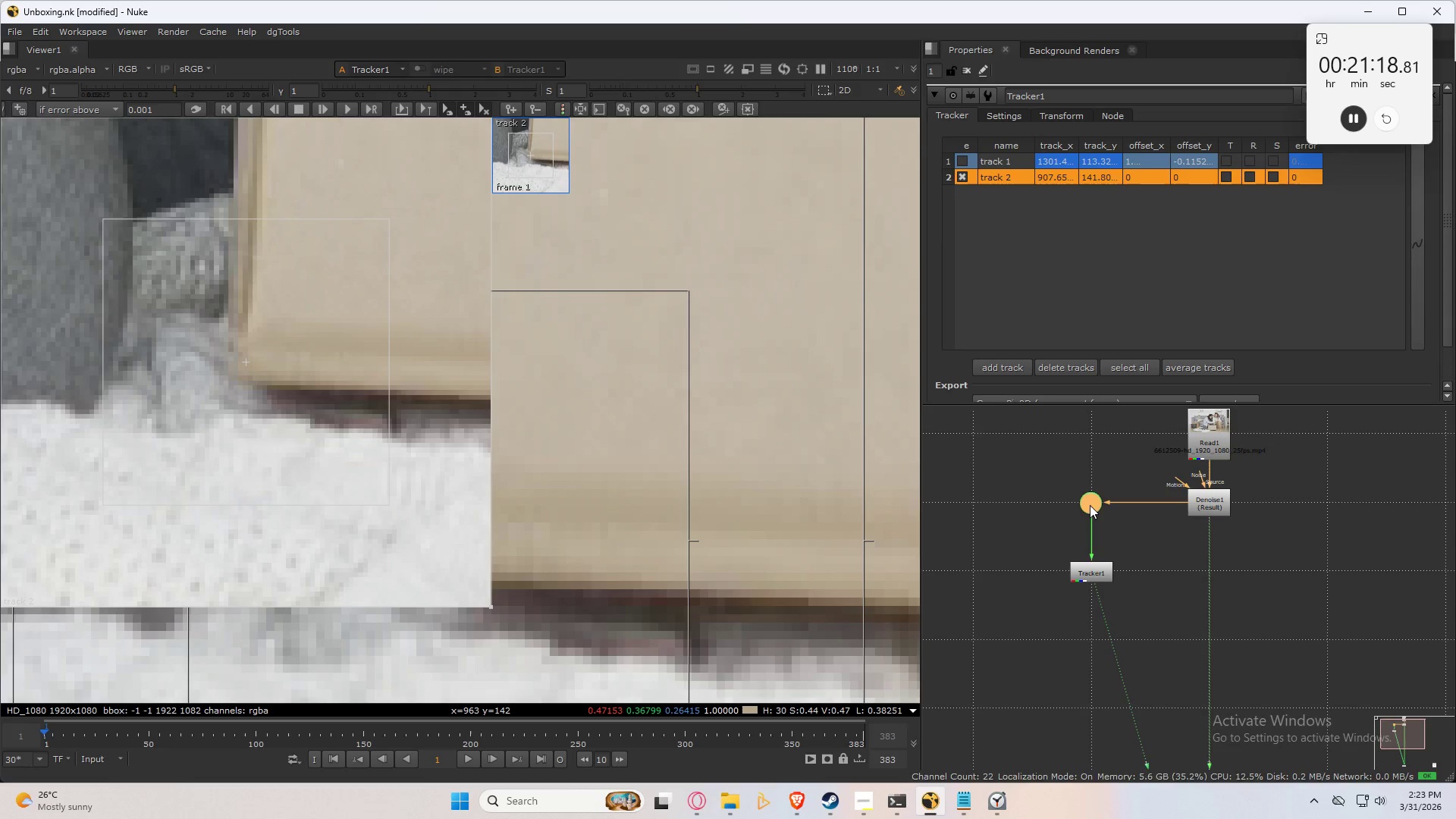 
key(G)
 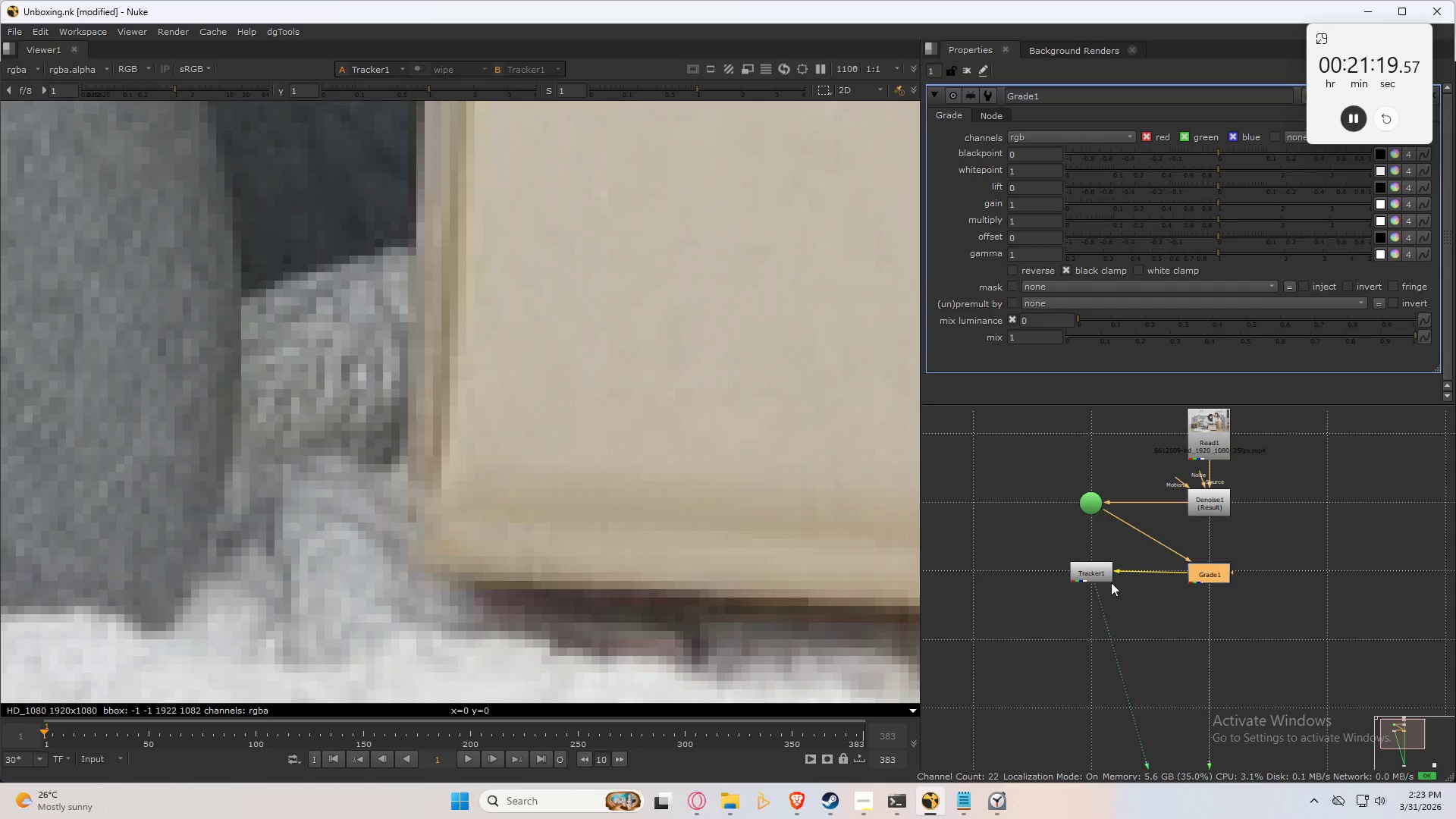 
left_click_drag(start_coordinate=[1096, 575], to_coordinate=[1096, 645])
 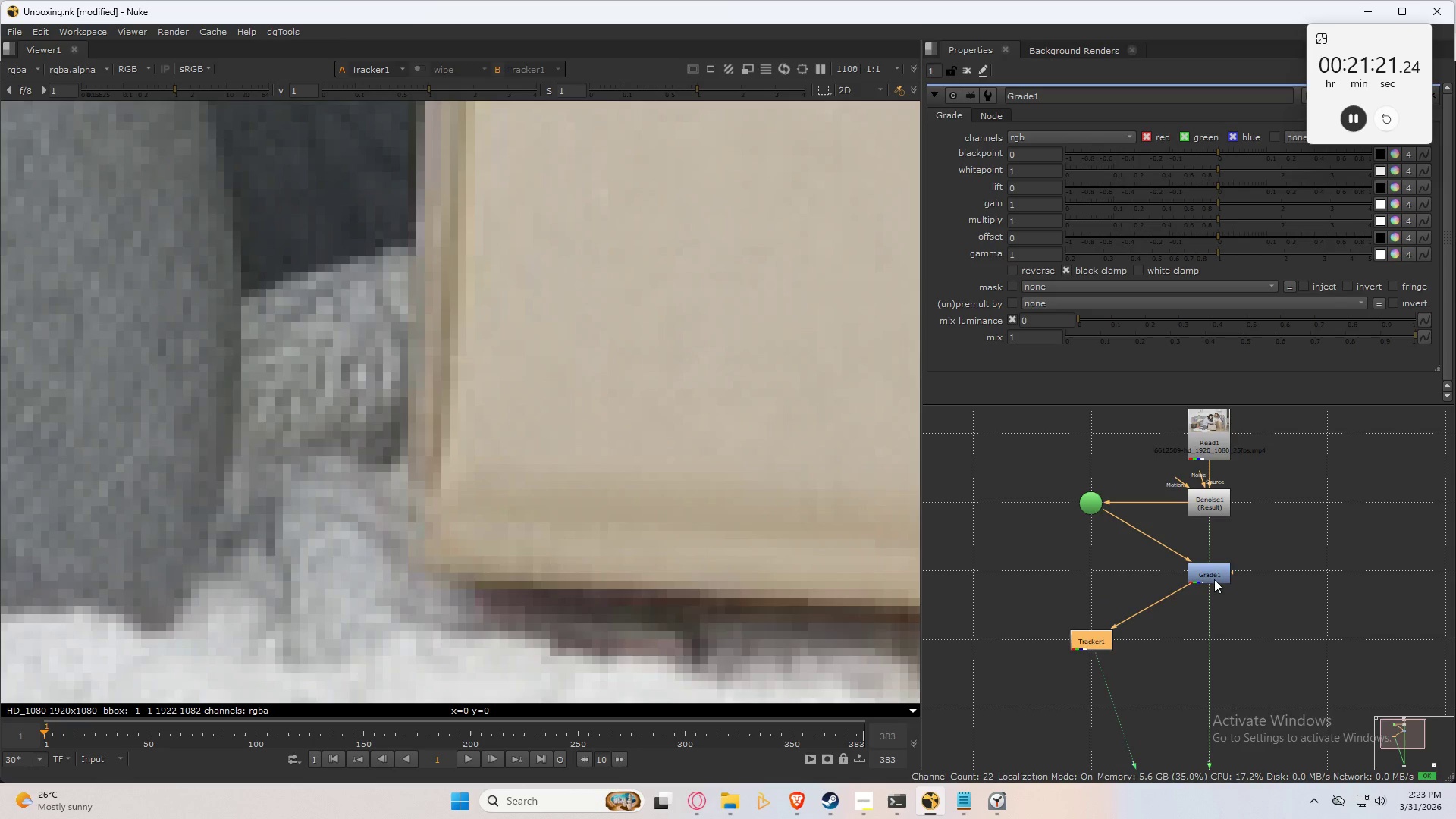 
left_click_drag(start_coordinate=[1211, 576], to_coordinate=[1094, 579])
 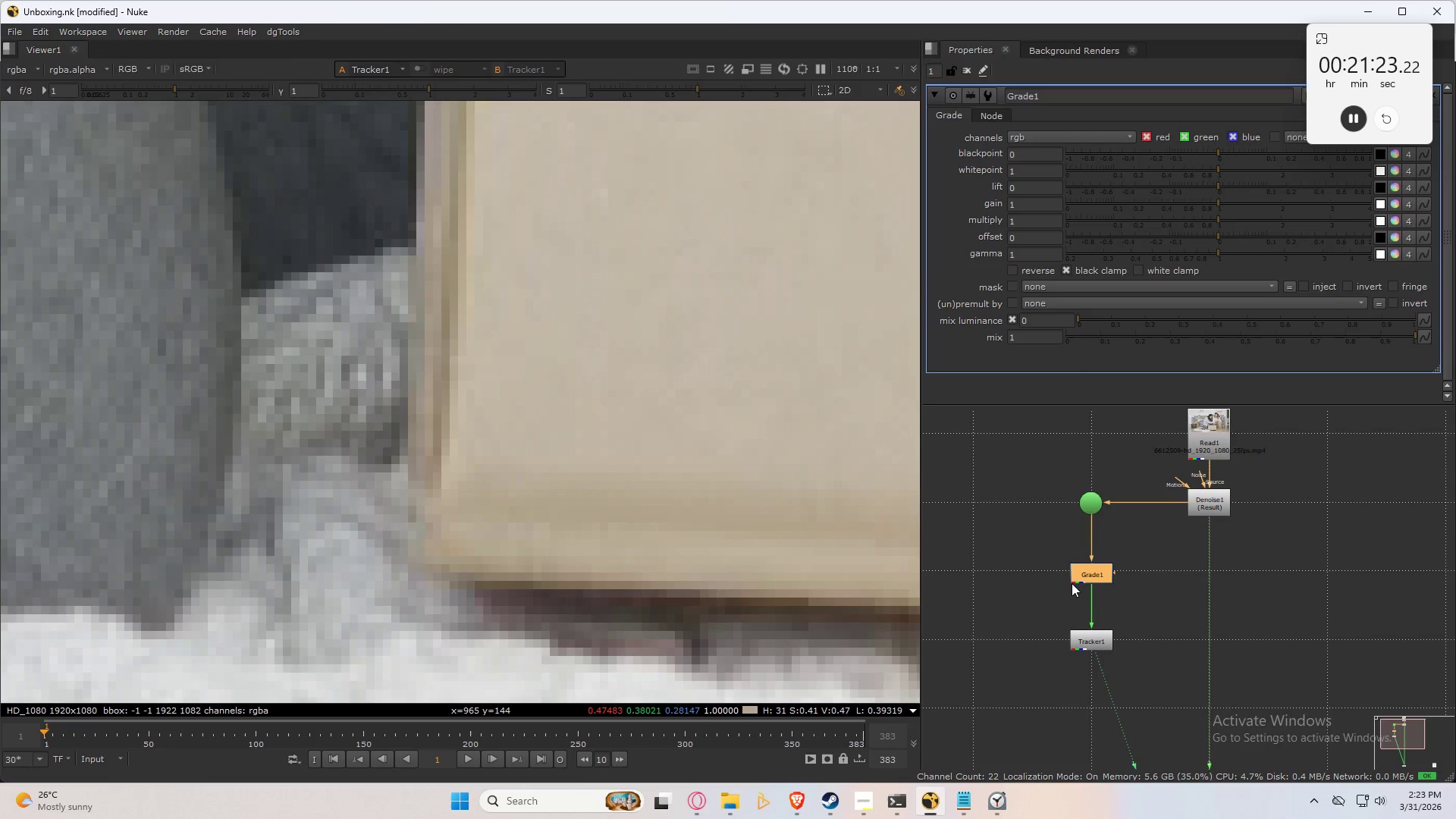 
double_click([1093, 577])
 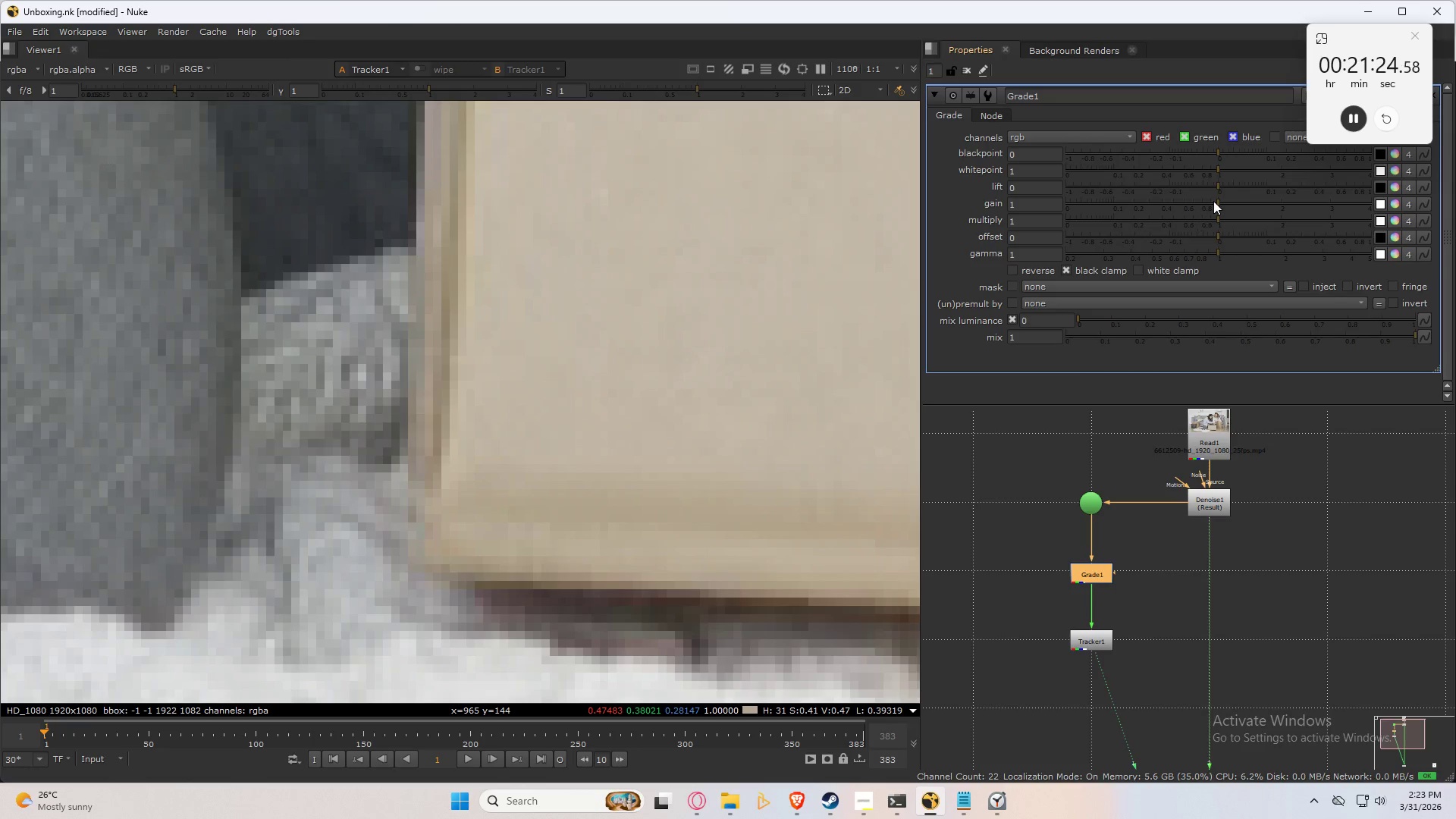 
left_click_drag(start_coordinate=[1218, 204], to_coordinate=[1279, 204])
 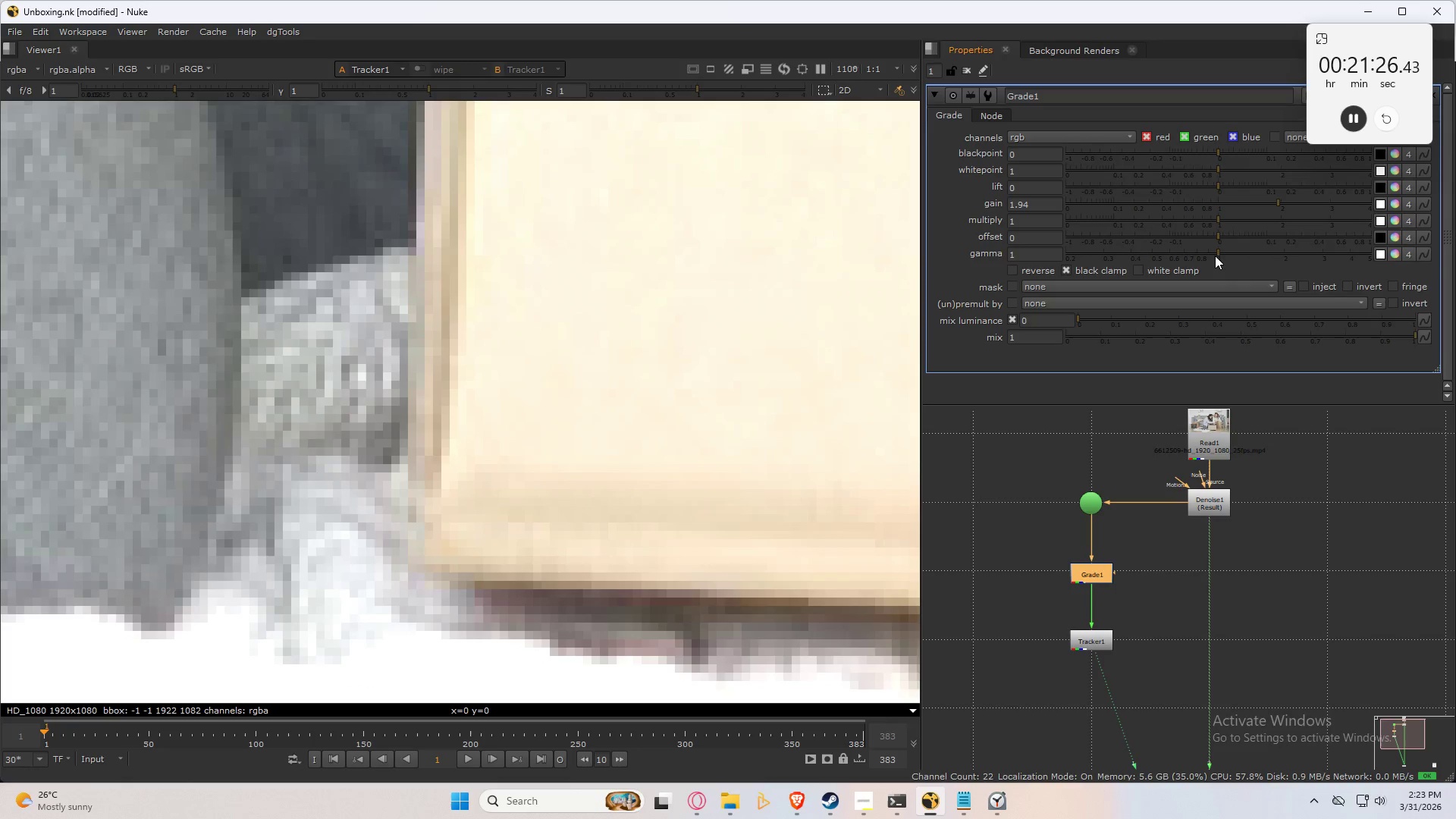 
left_click_drag(start_coordinate=[1216, 255], to_coordinate=[1109, 275])
 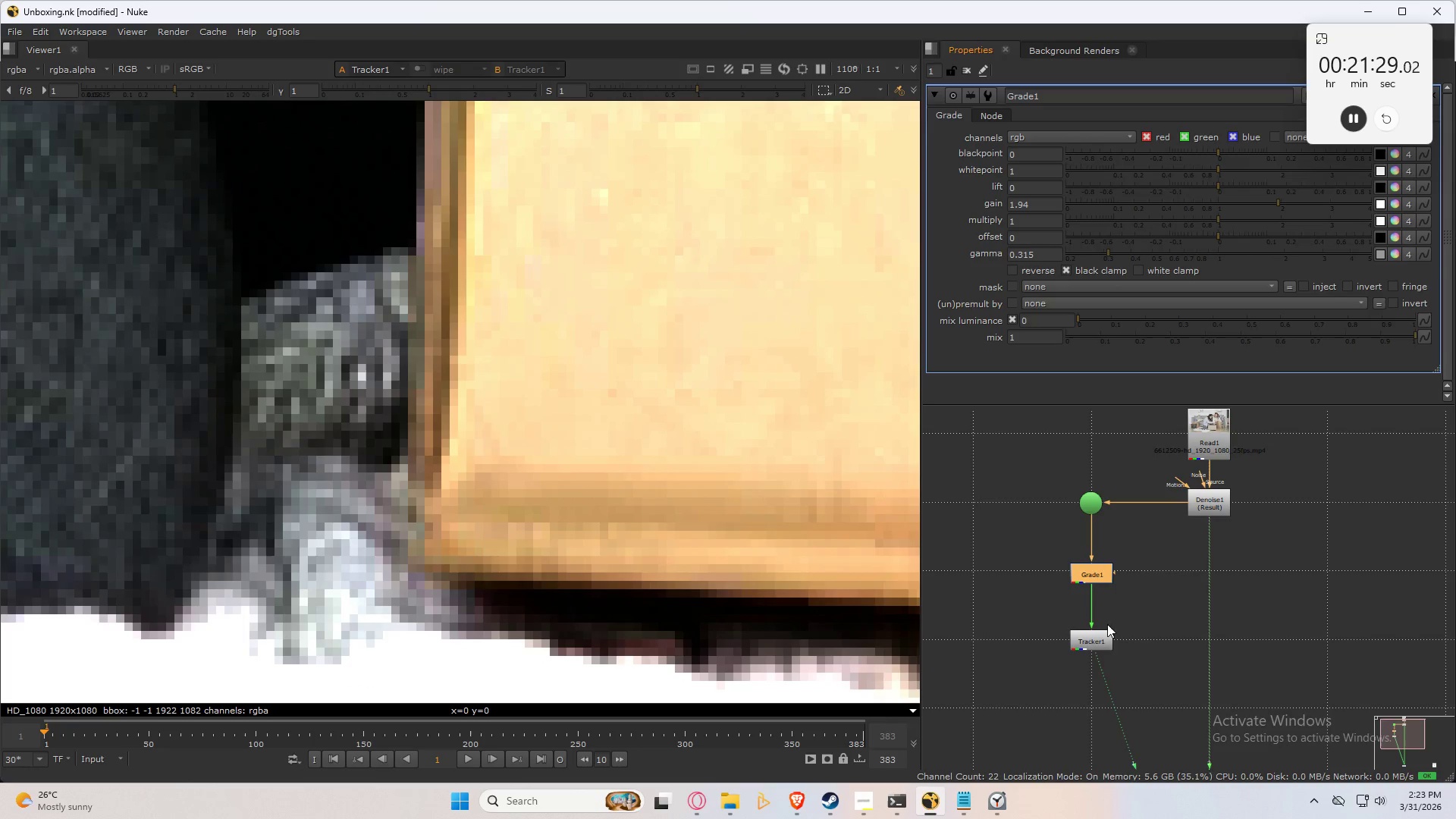 
left_click([1102, 642])
 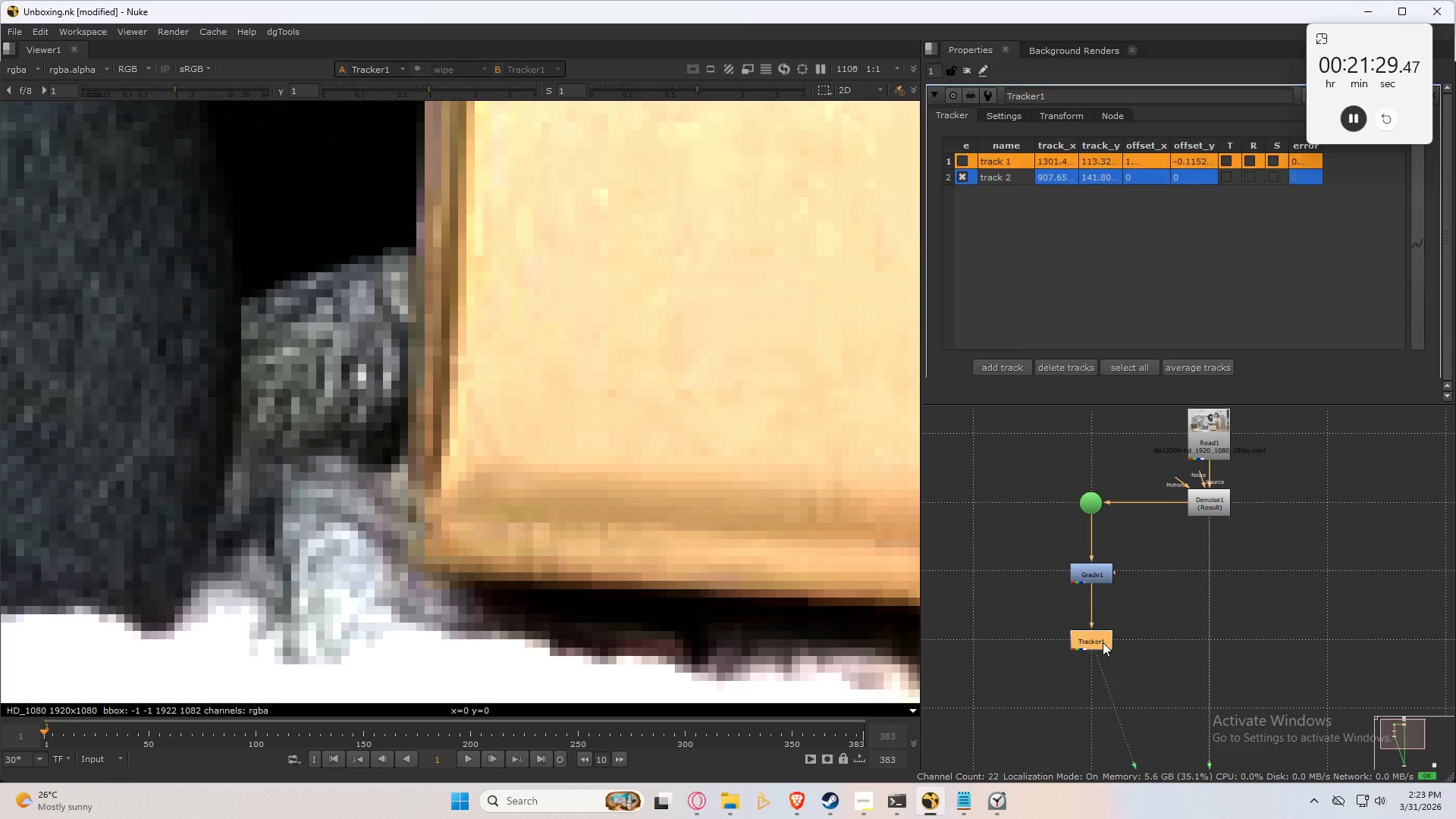 
triple_click([1103, 642])
 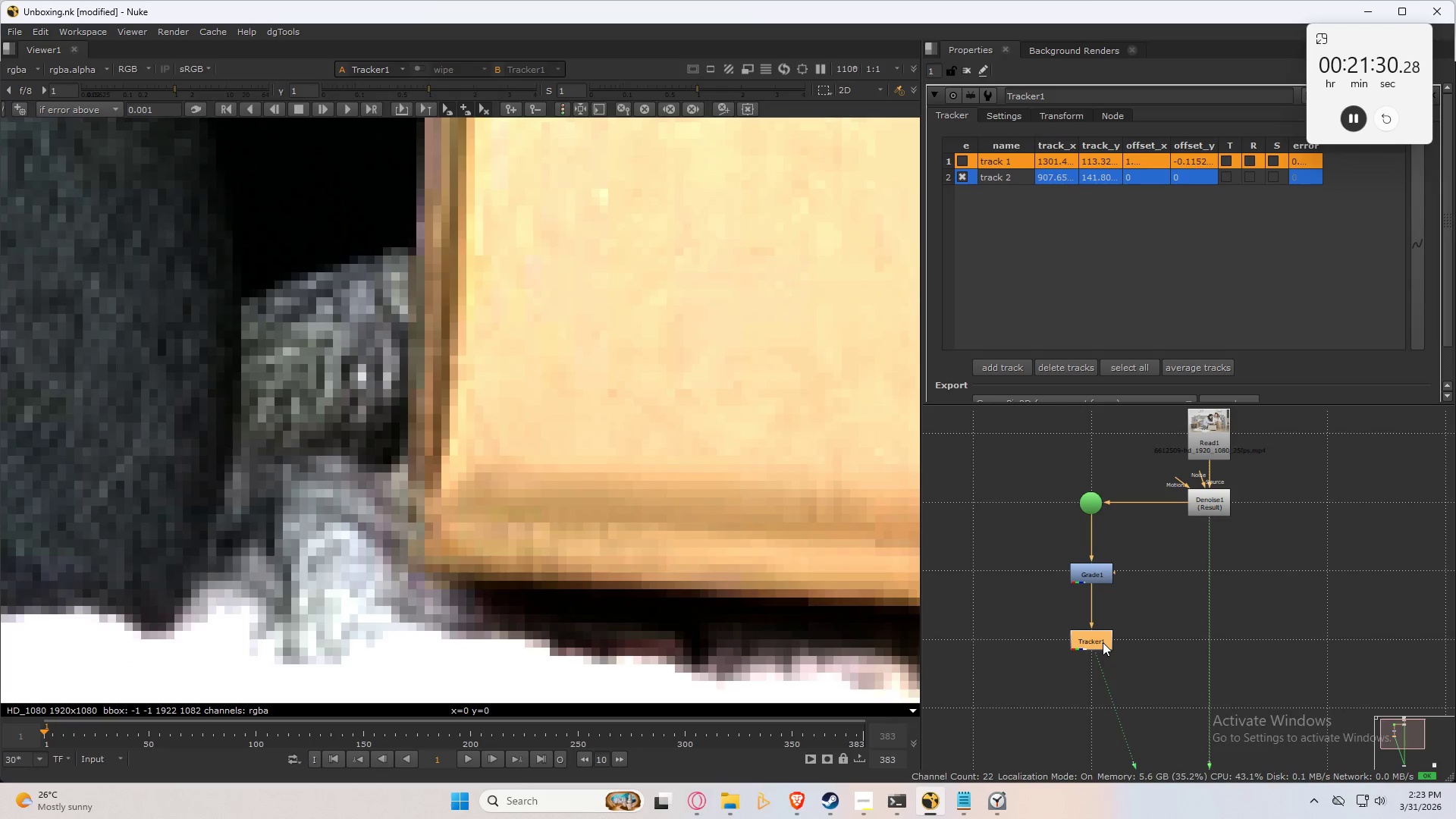 
double_click([1103, 642])
 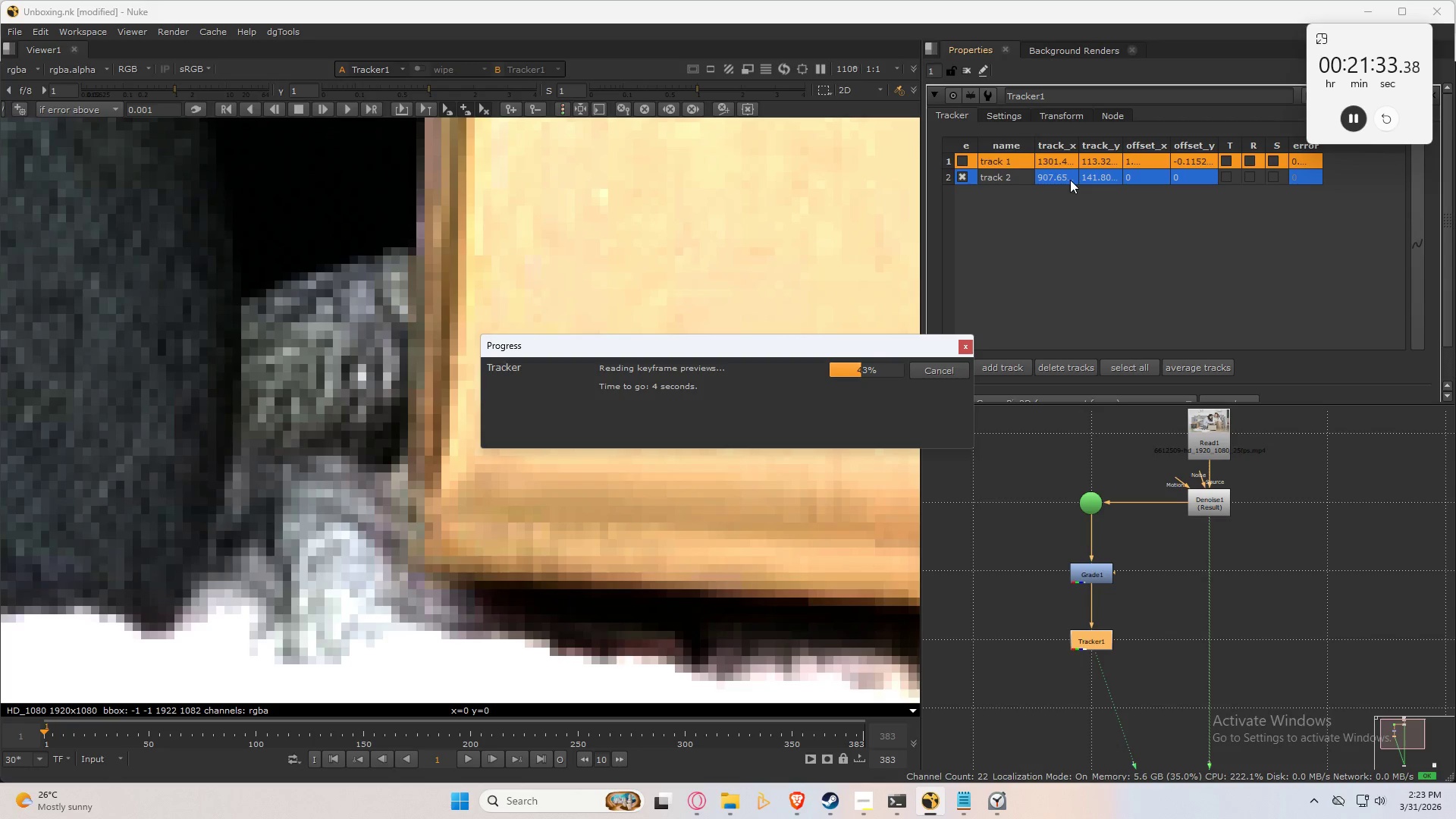 
left_click([1070, 180])
 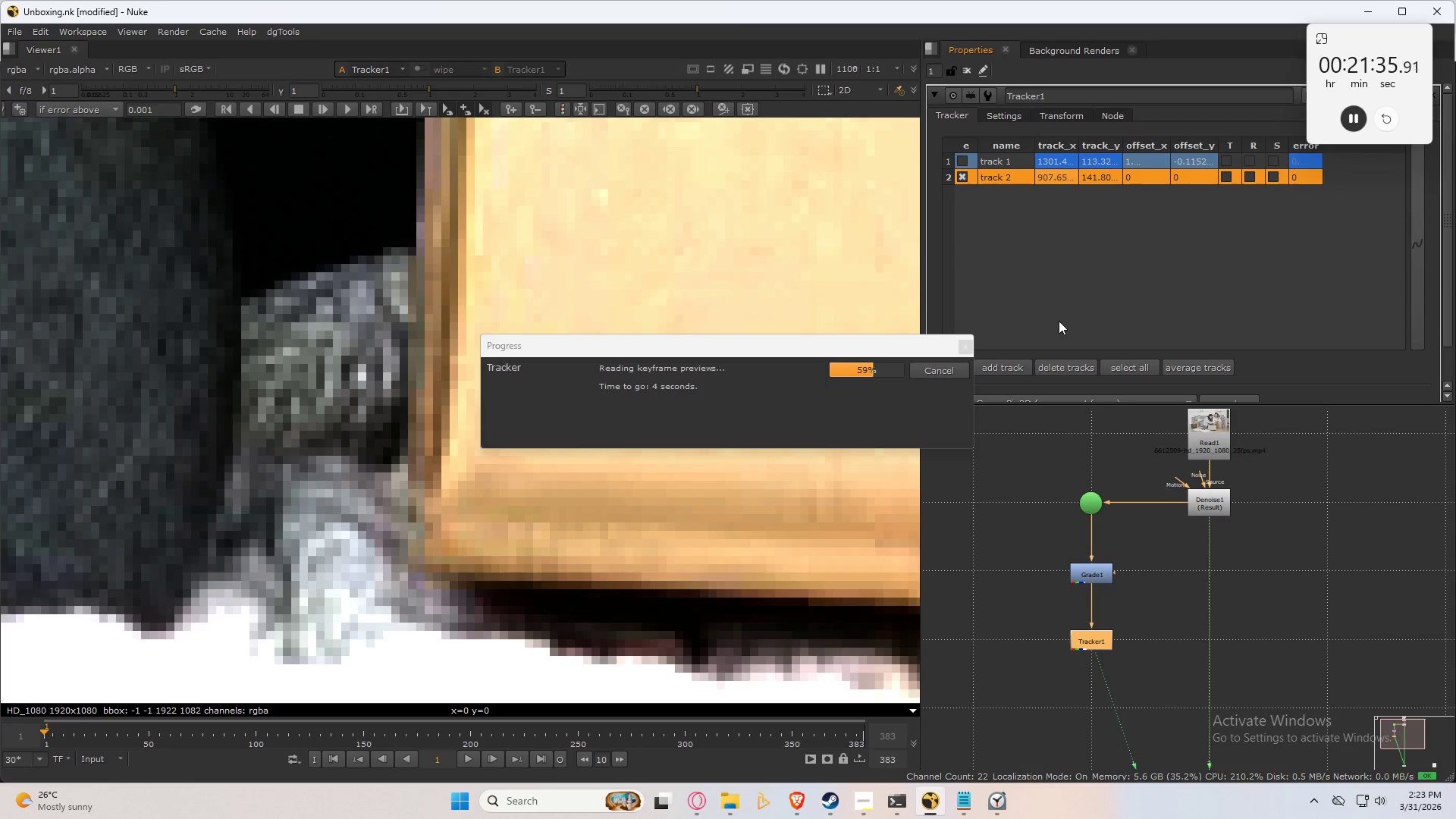 
key(Control+S)
 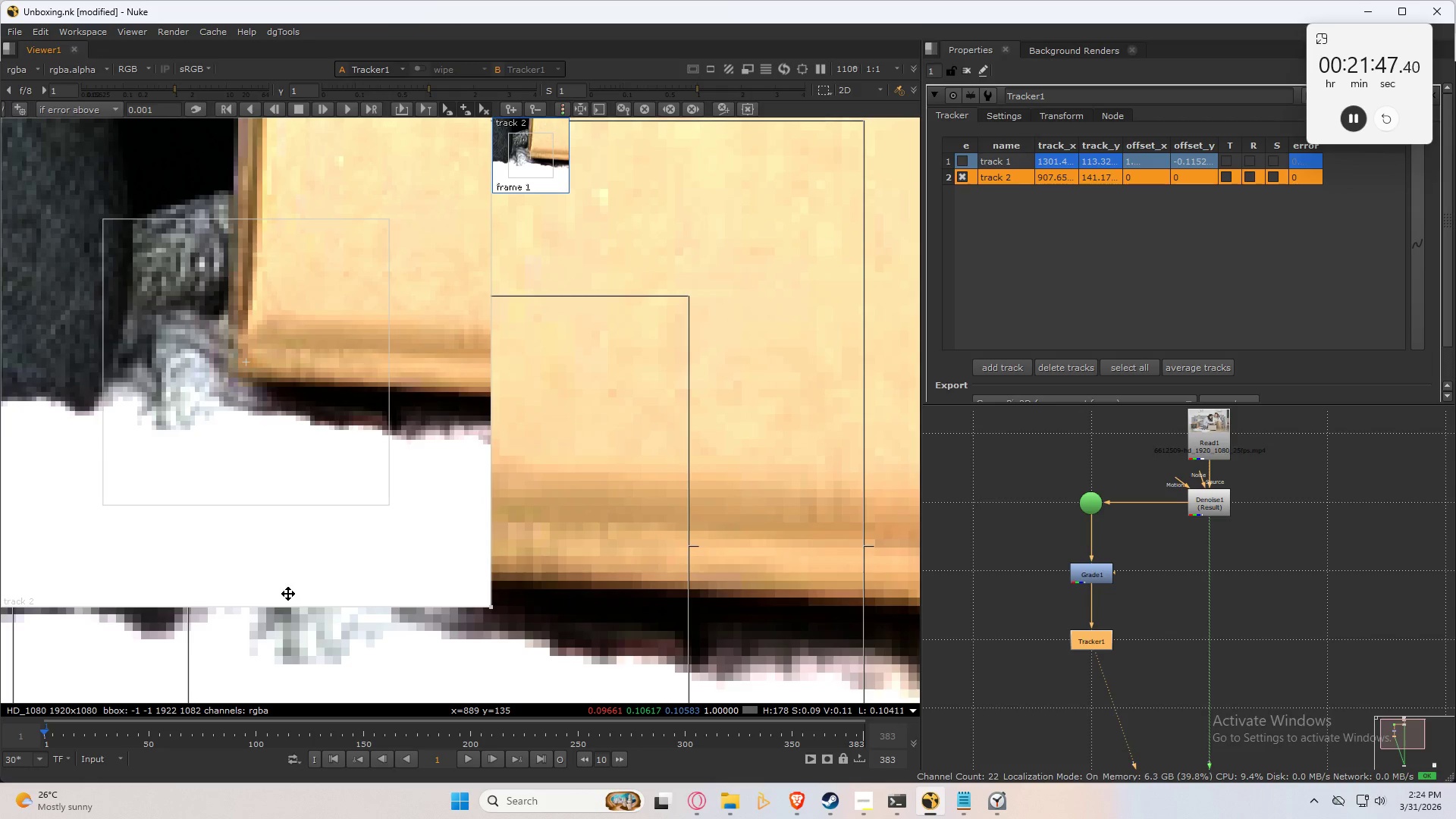 
wait(15.7)
 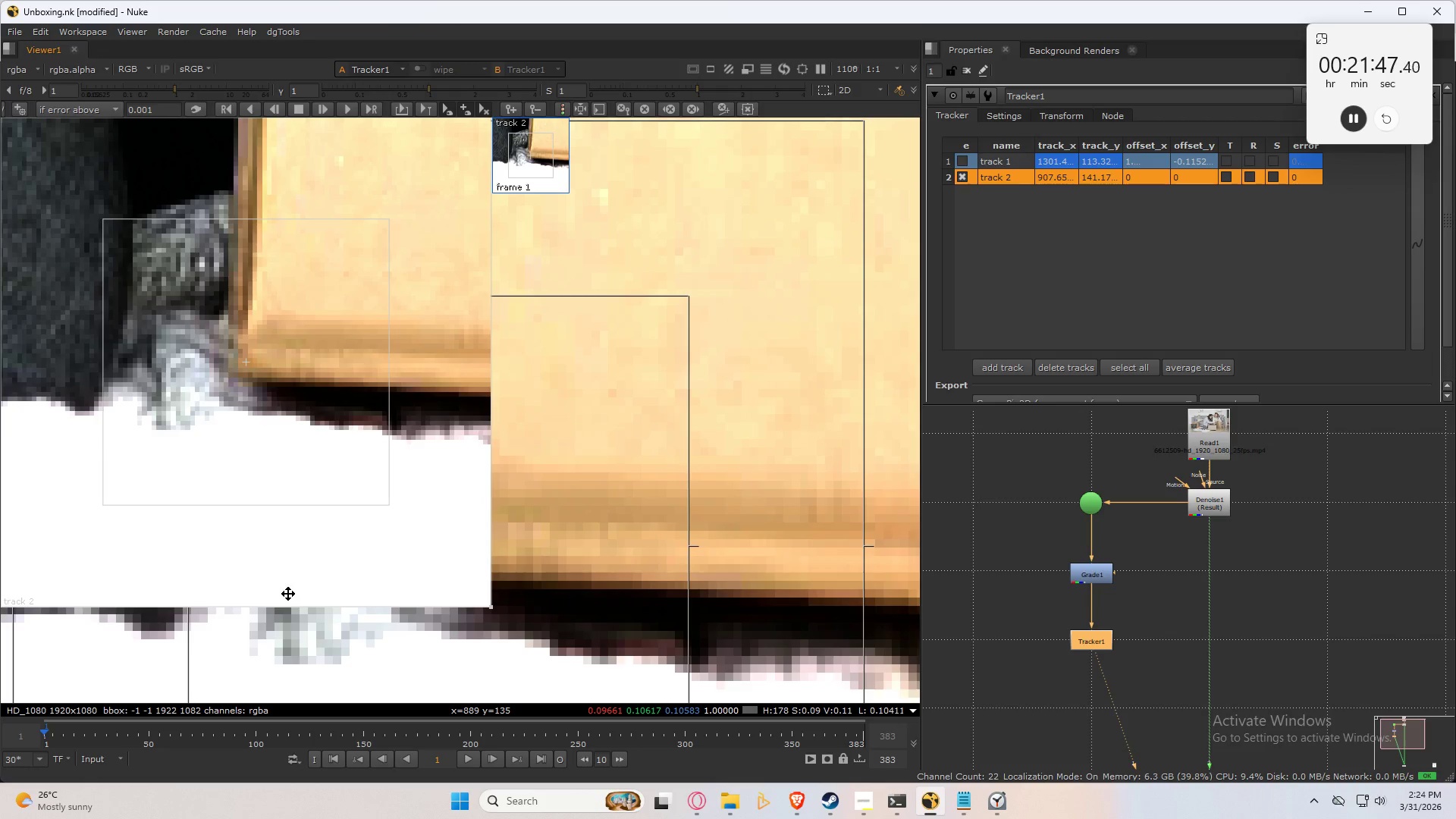 
type(cccccc)
 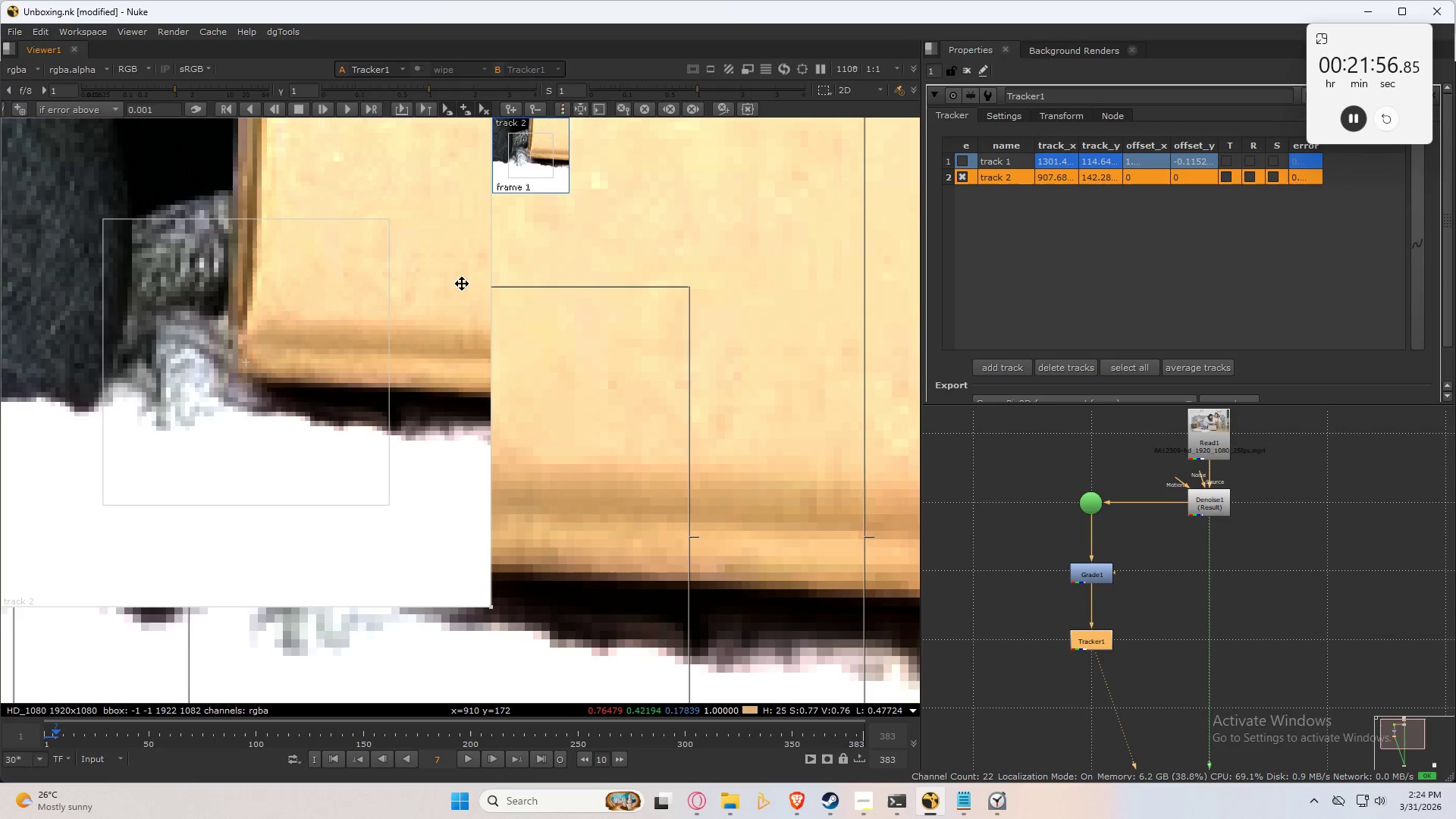 
type(cccccccc)
 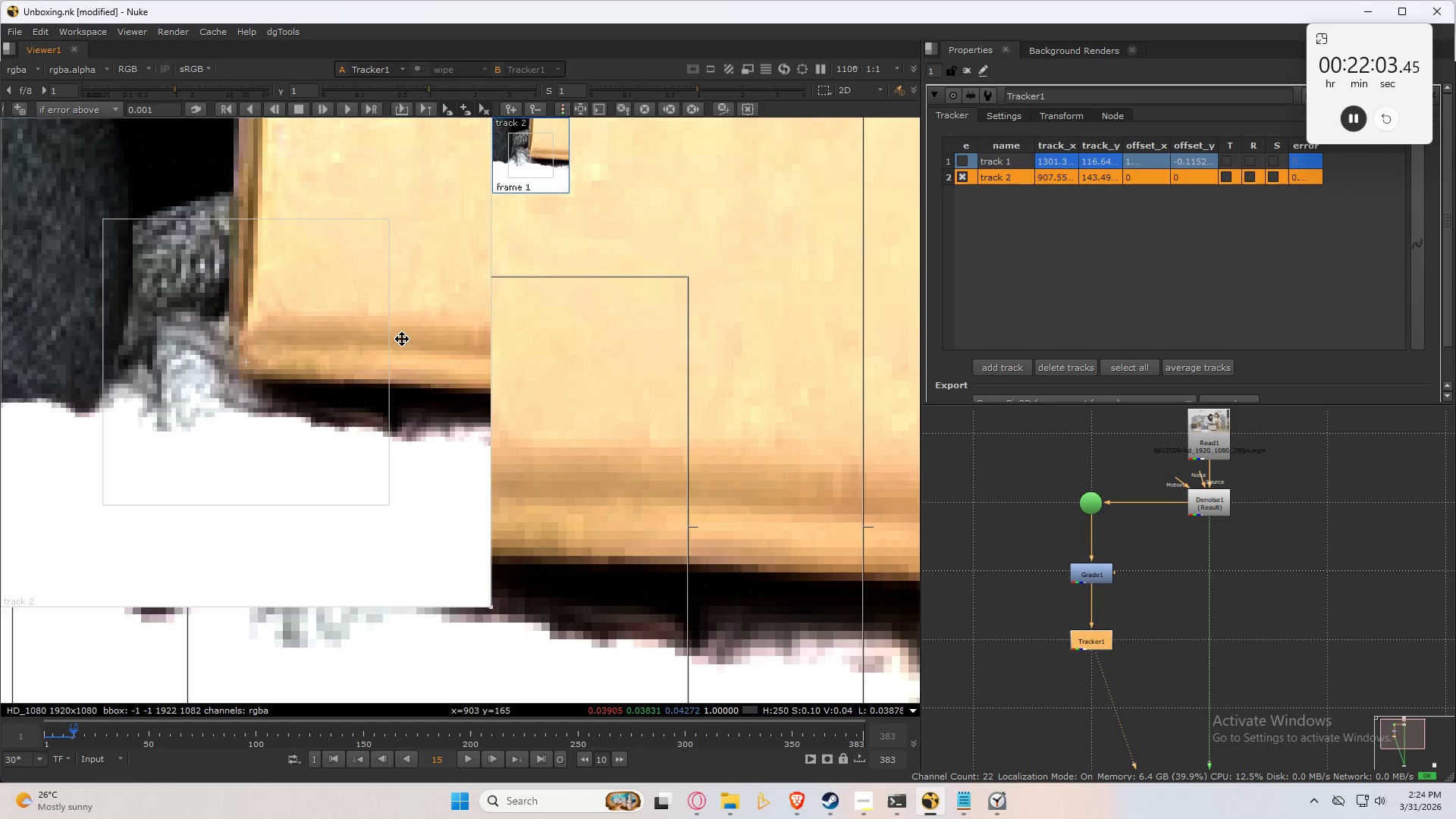 
type(cc)
 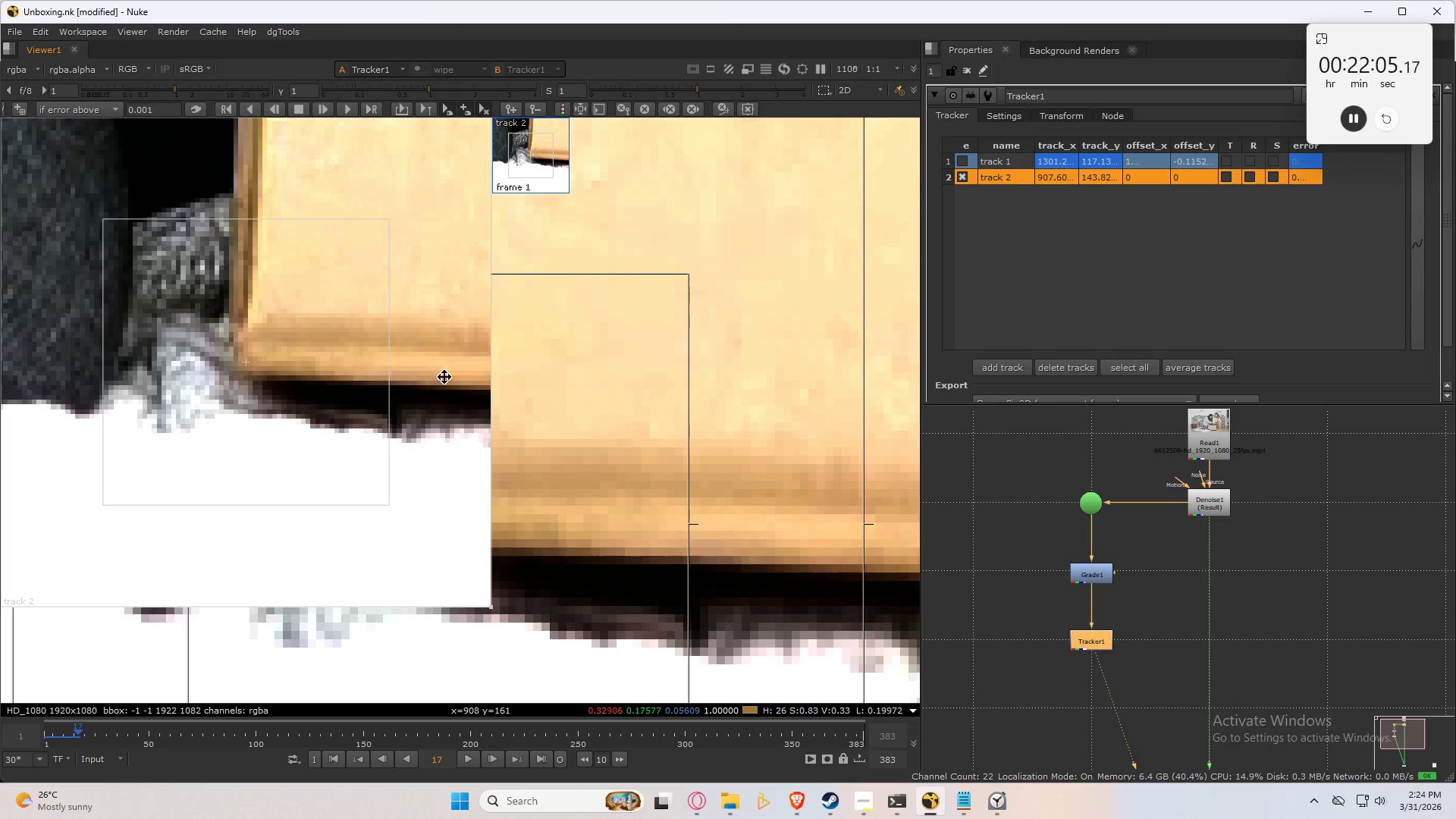 
type(ccccccccccccccccccccccccccccccccccc)
 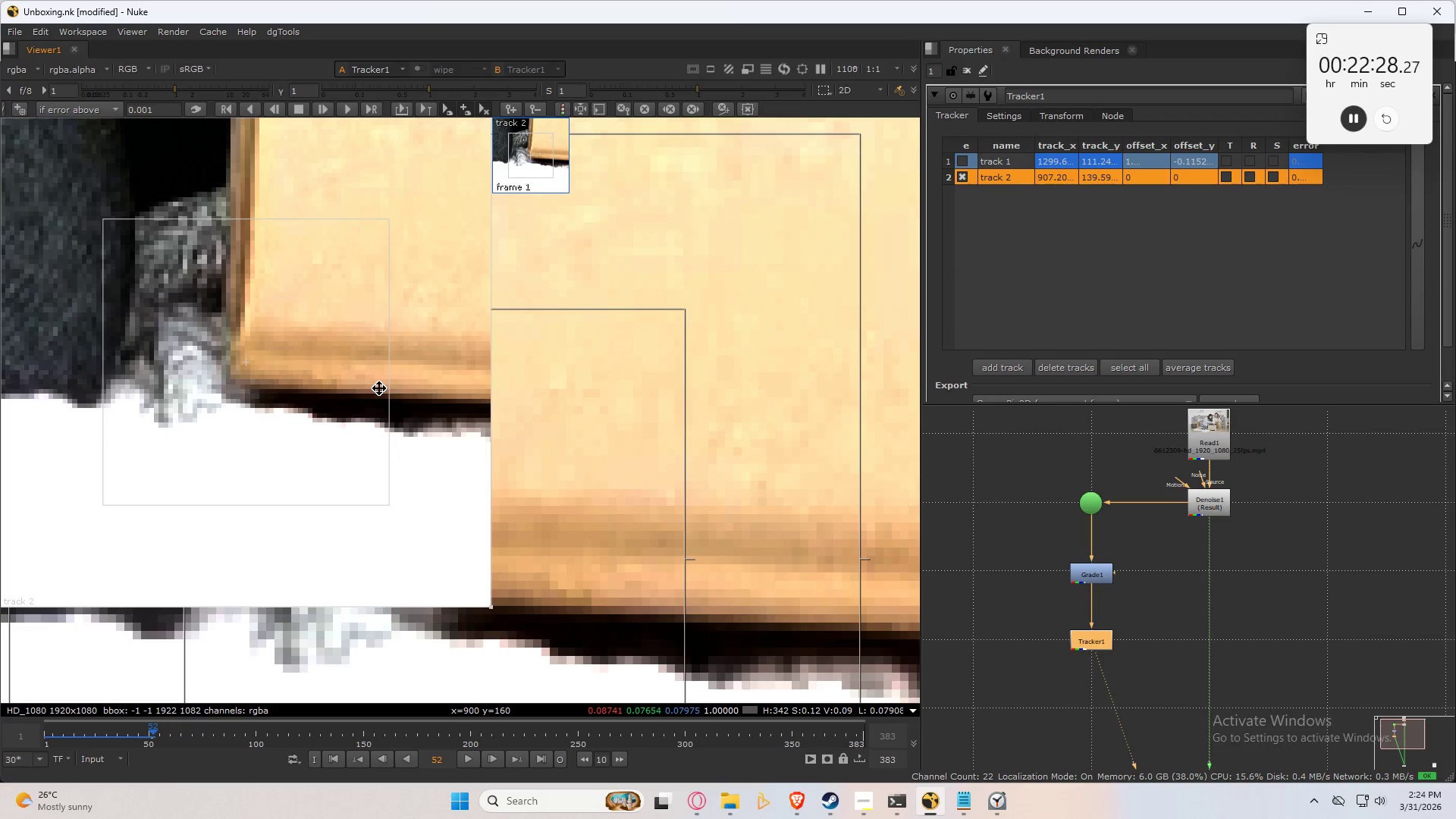 
key(ArrowLeft)
 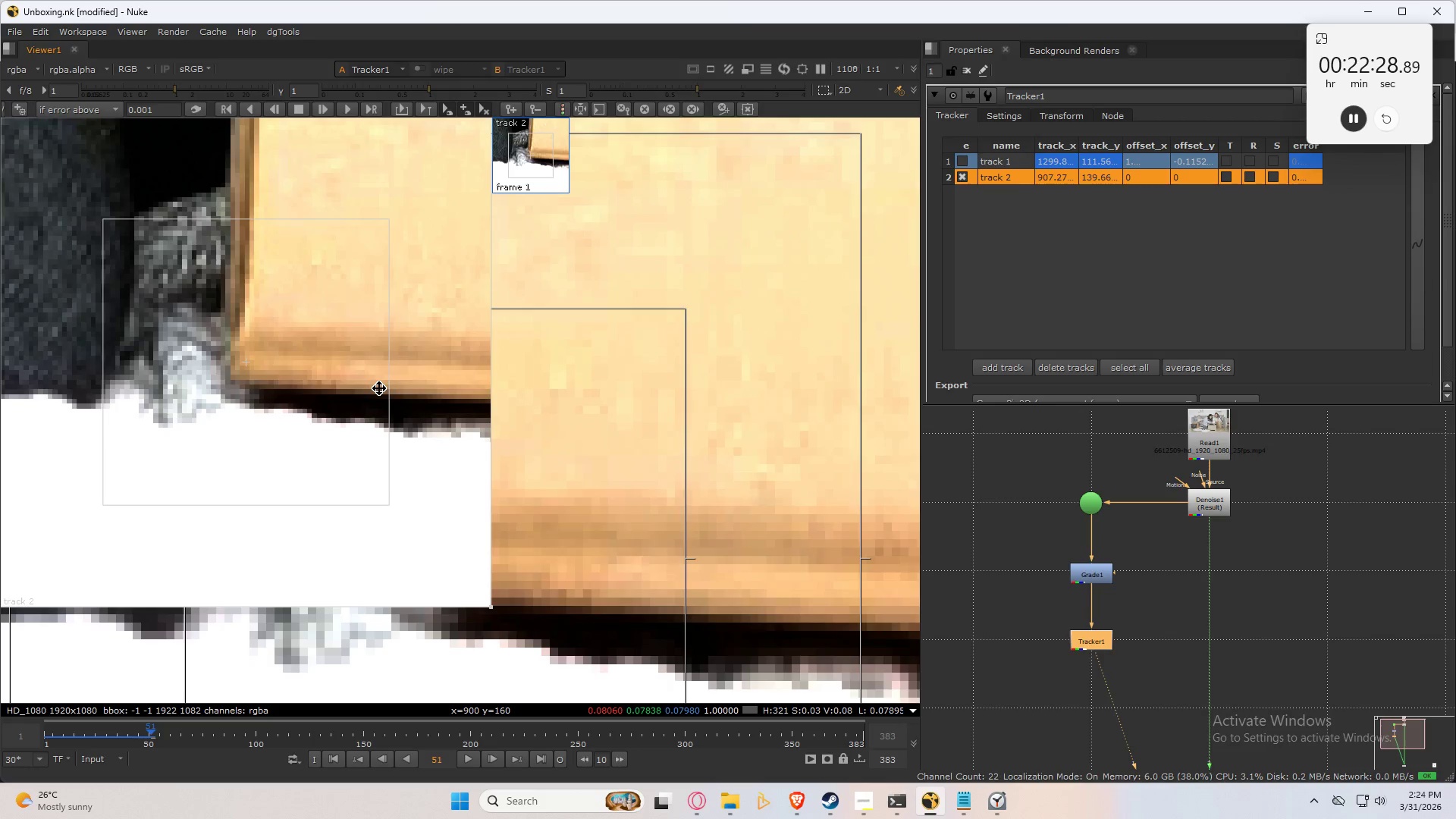 
key(ArrowLeft)
 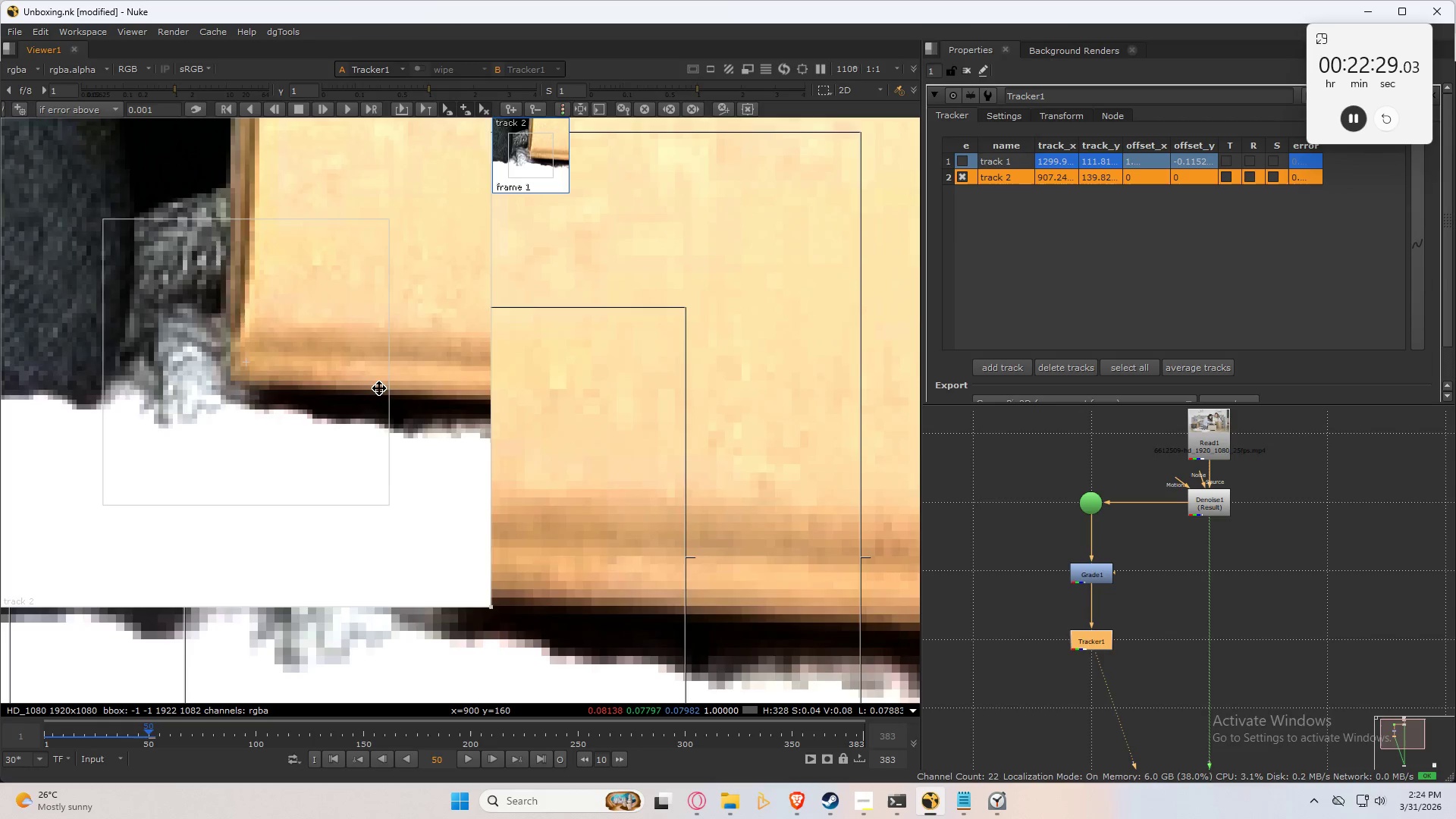 
key(ArrowLeft)
 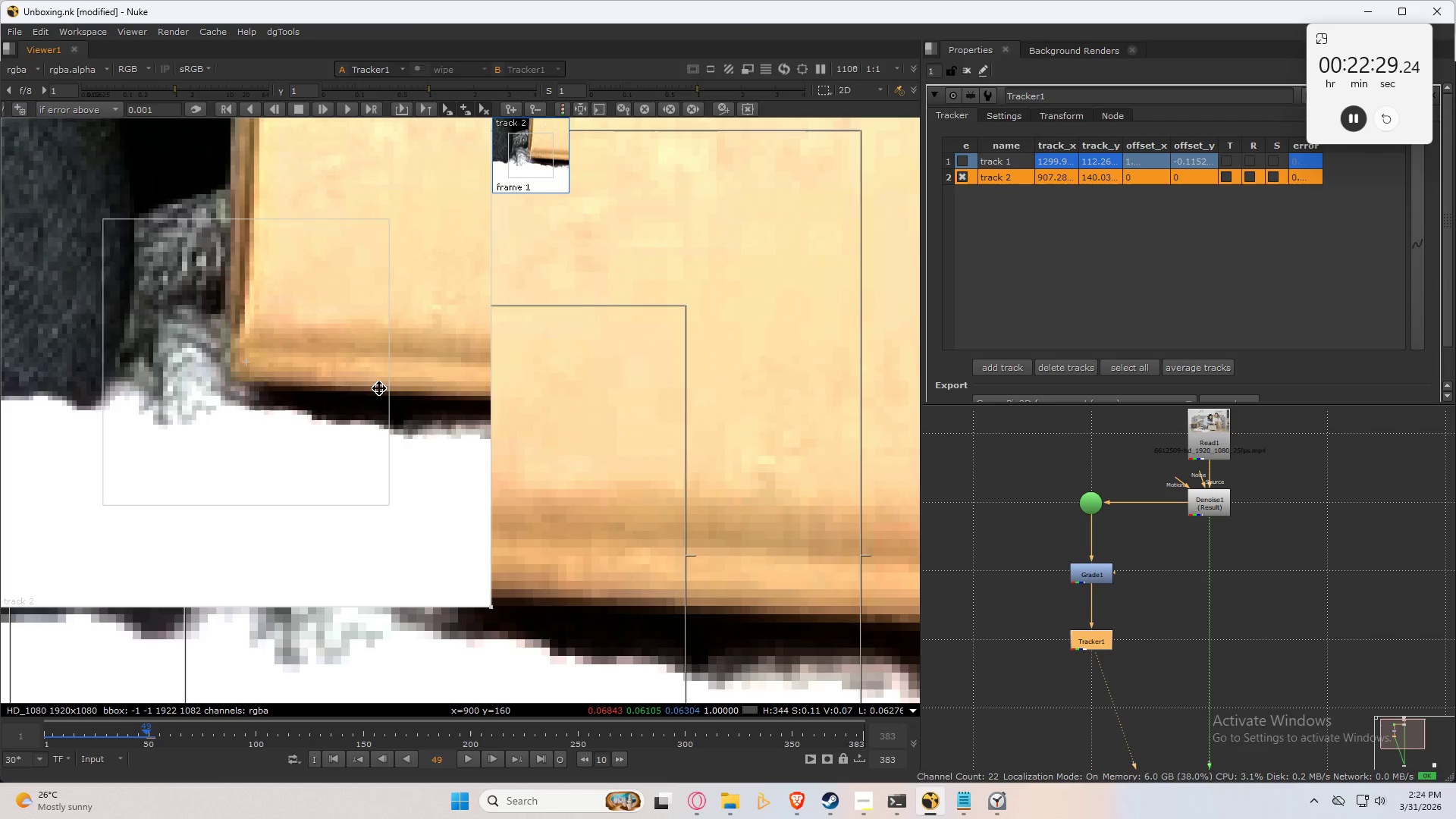 
key(ArrowLeft)
 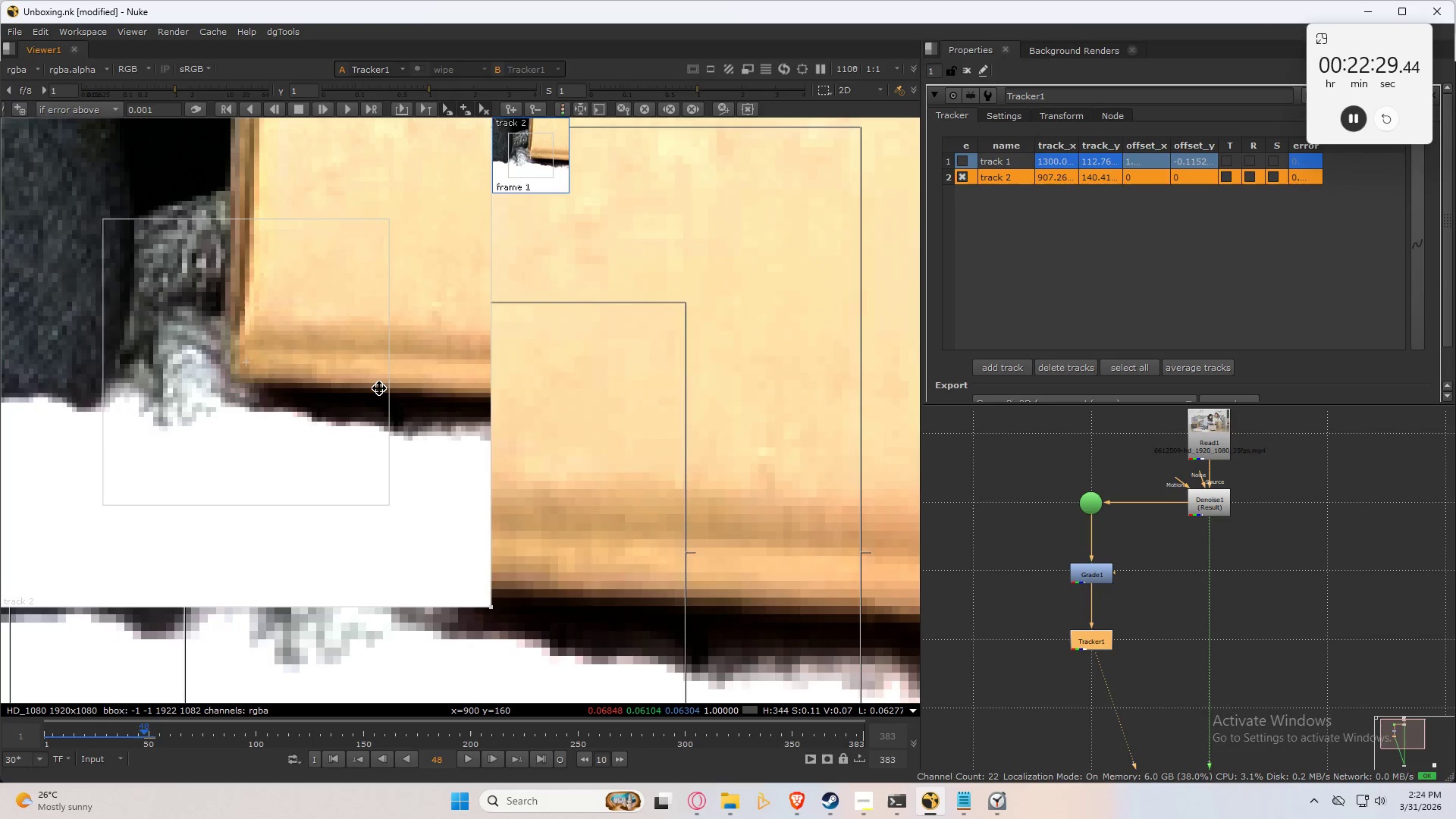 
key(ArrowLeft)
 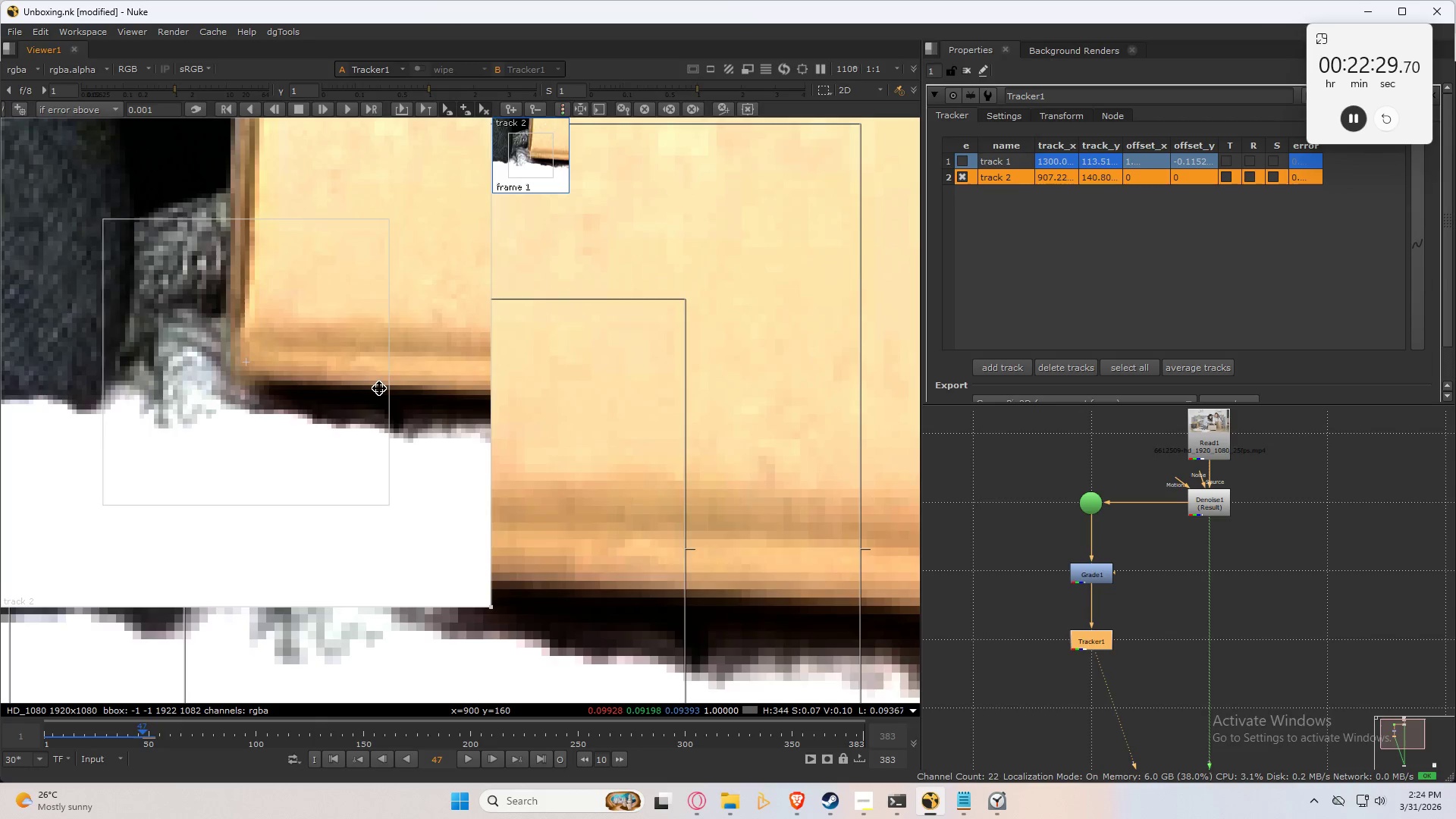 
key(ArrowLeft)
 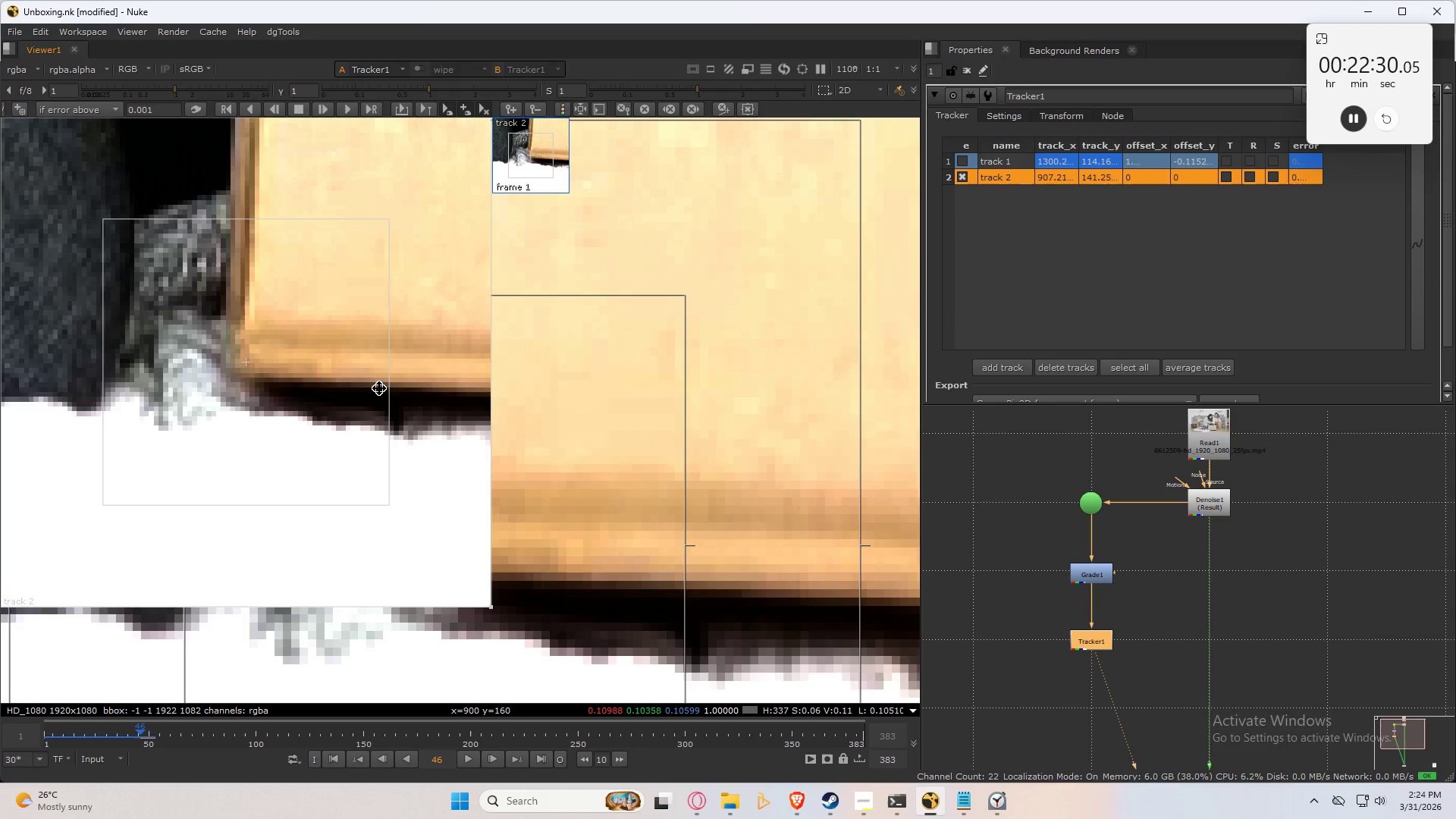 
key(ArrowLeft)
 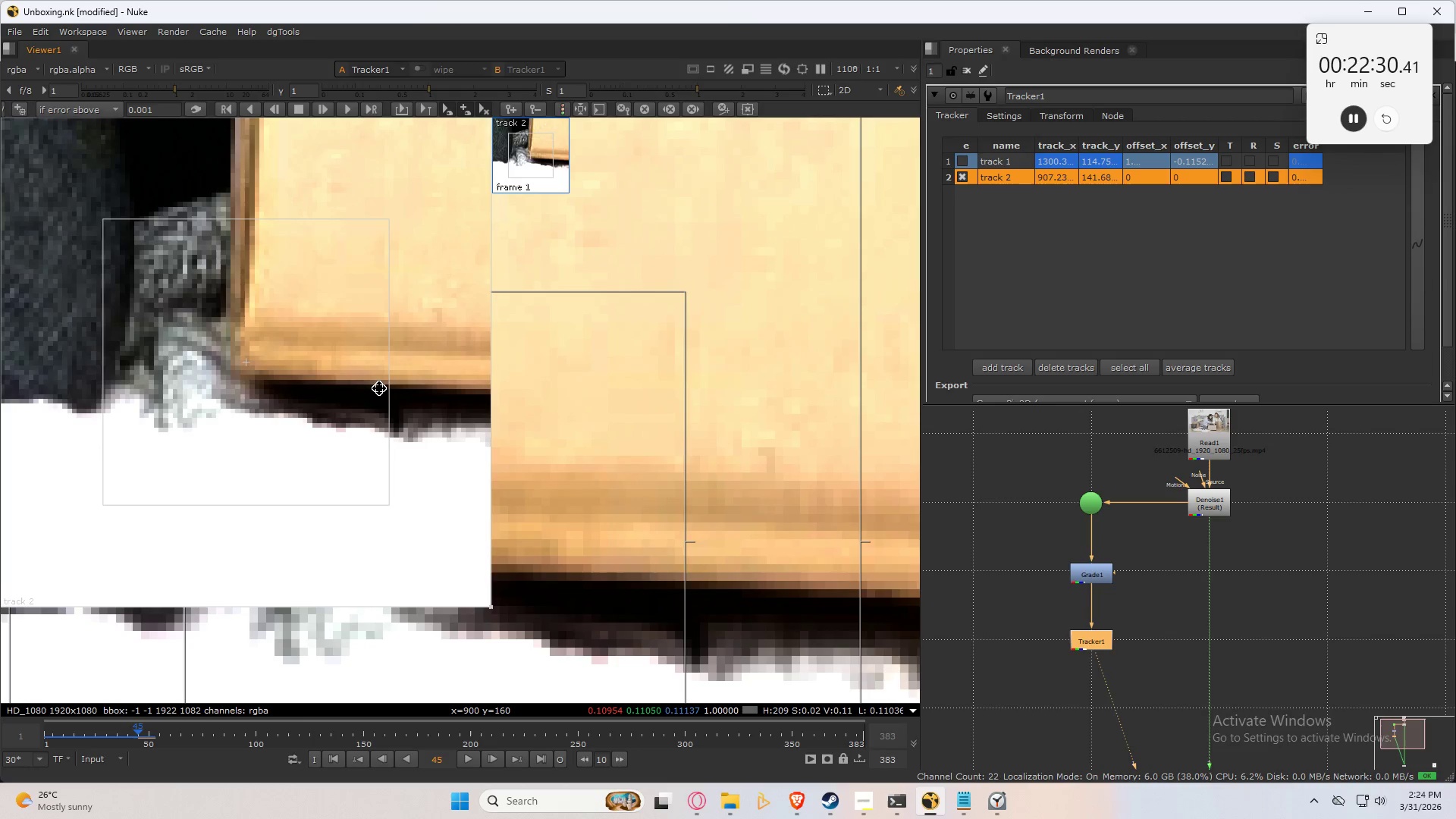 
key(ArrowLeft)
 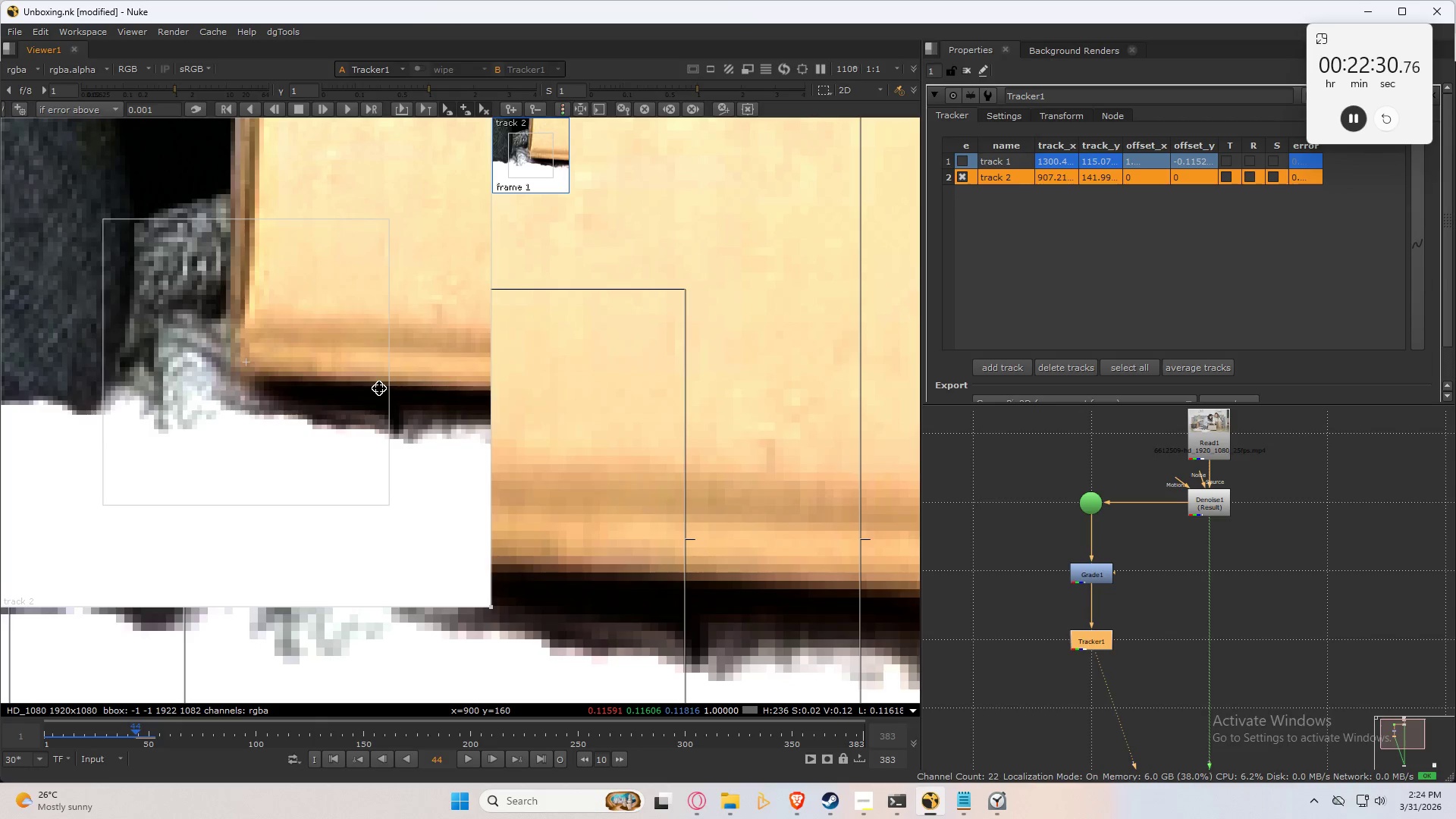 
key(ArrowLeft)
 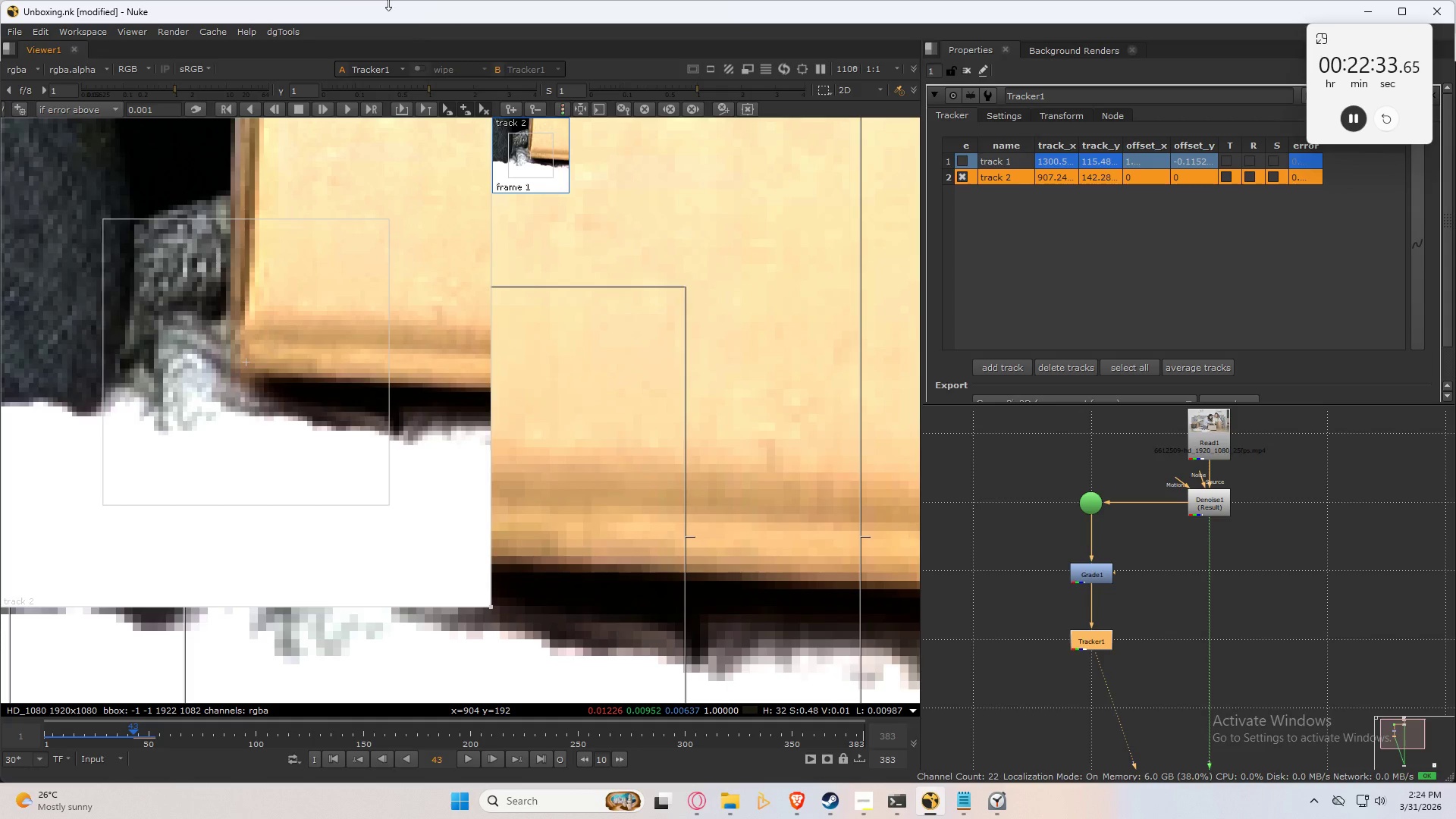 
left_click([696, 106])
 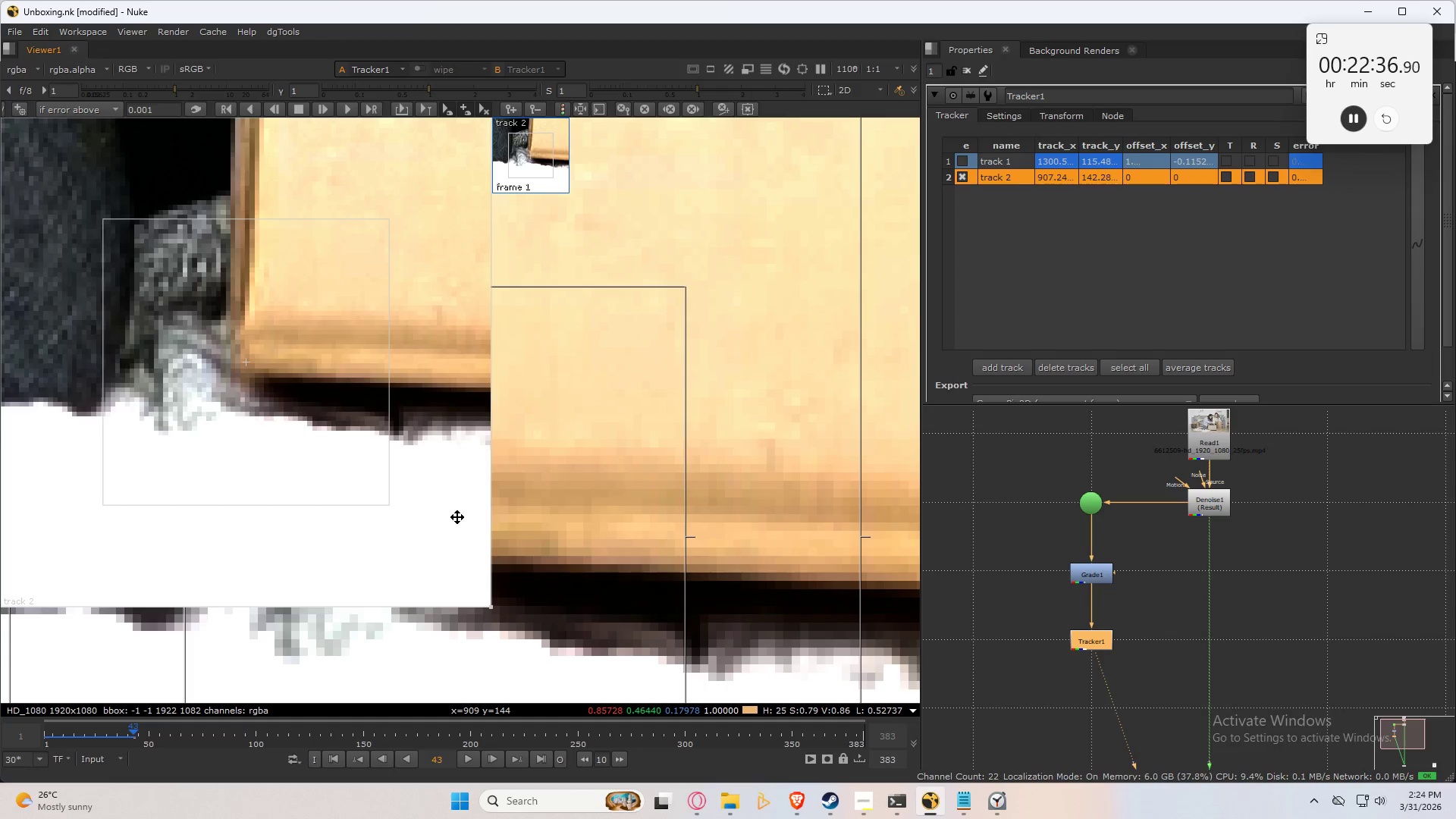 
key(C)
 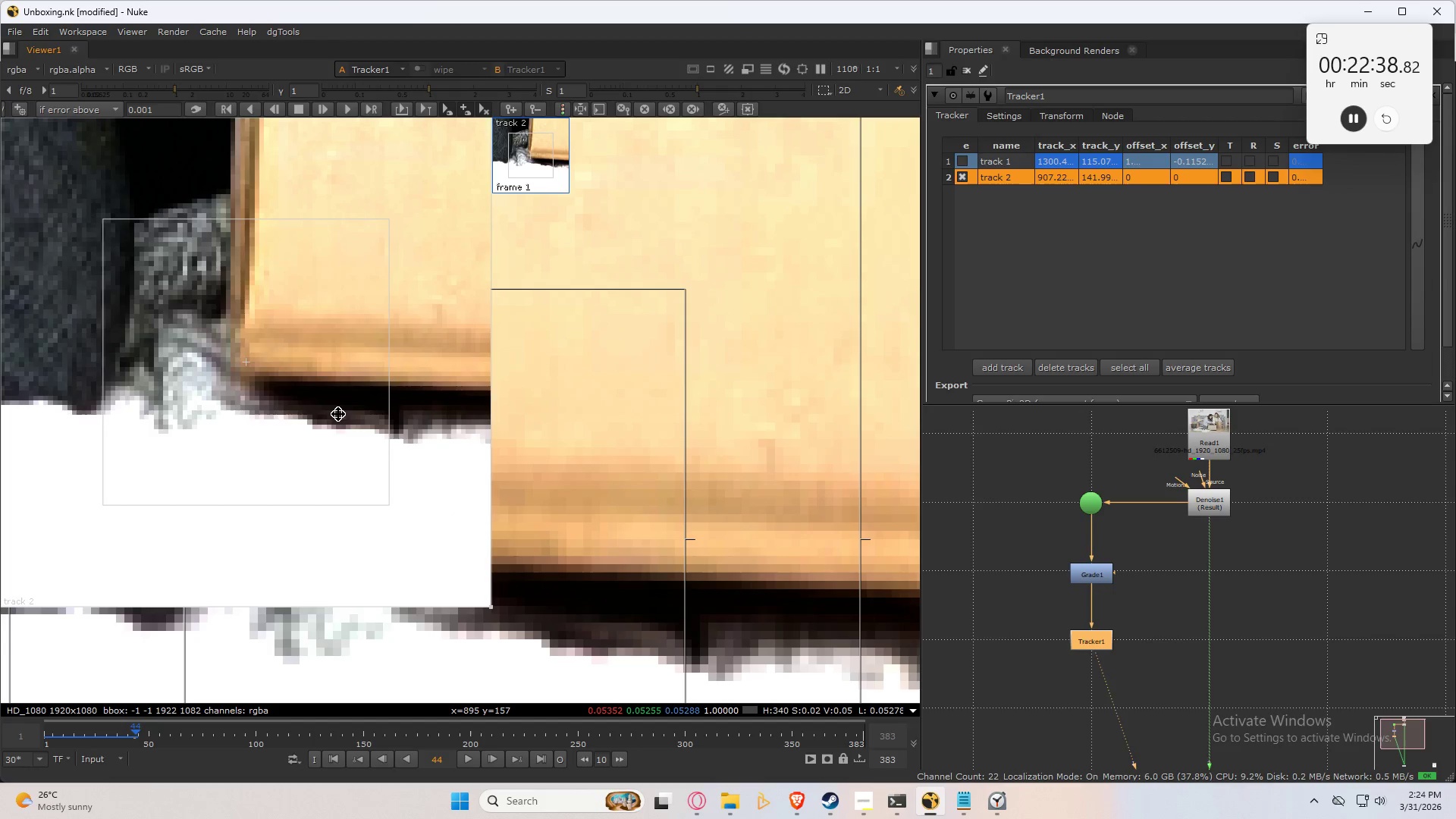 
left_click_drag(start_coordinate=[337, 414], to_coordinate=[337, 410])
 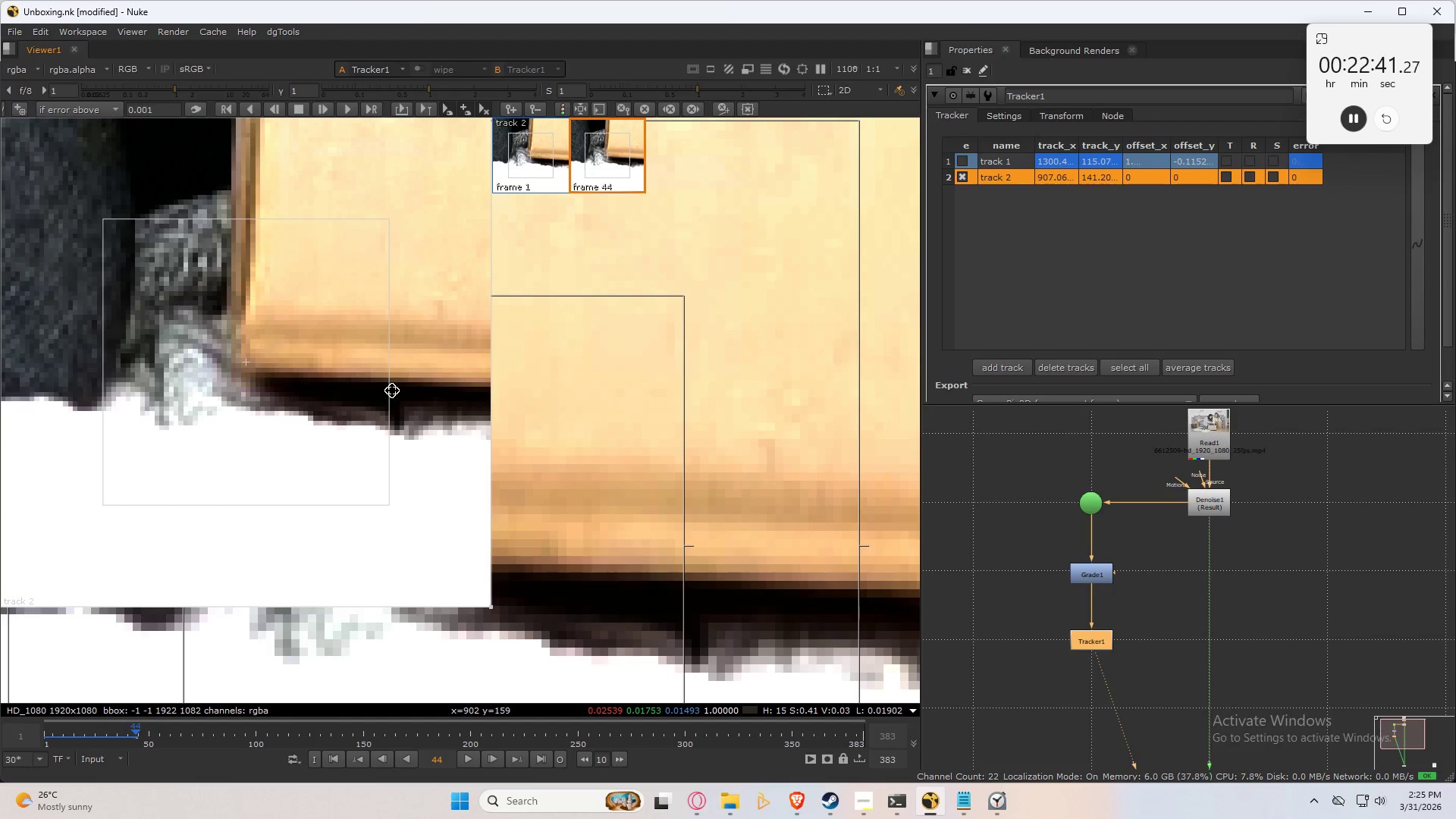 
key(ArrowLeft)
 